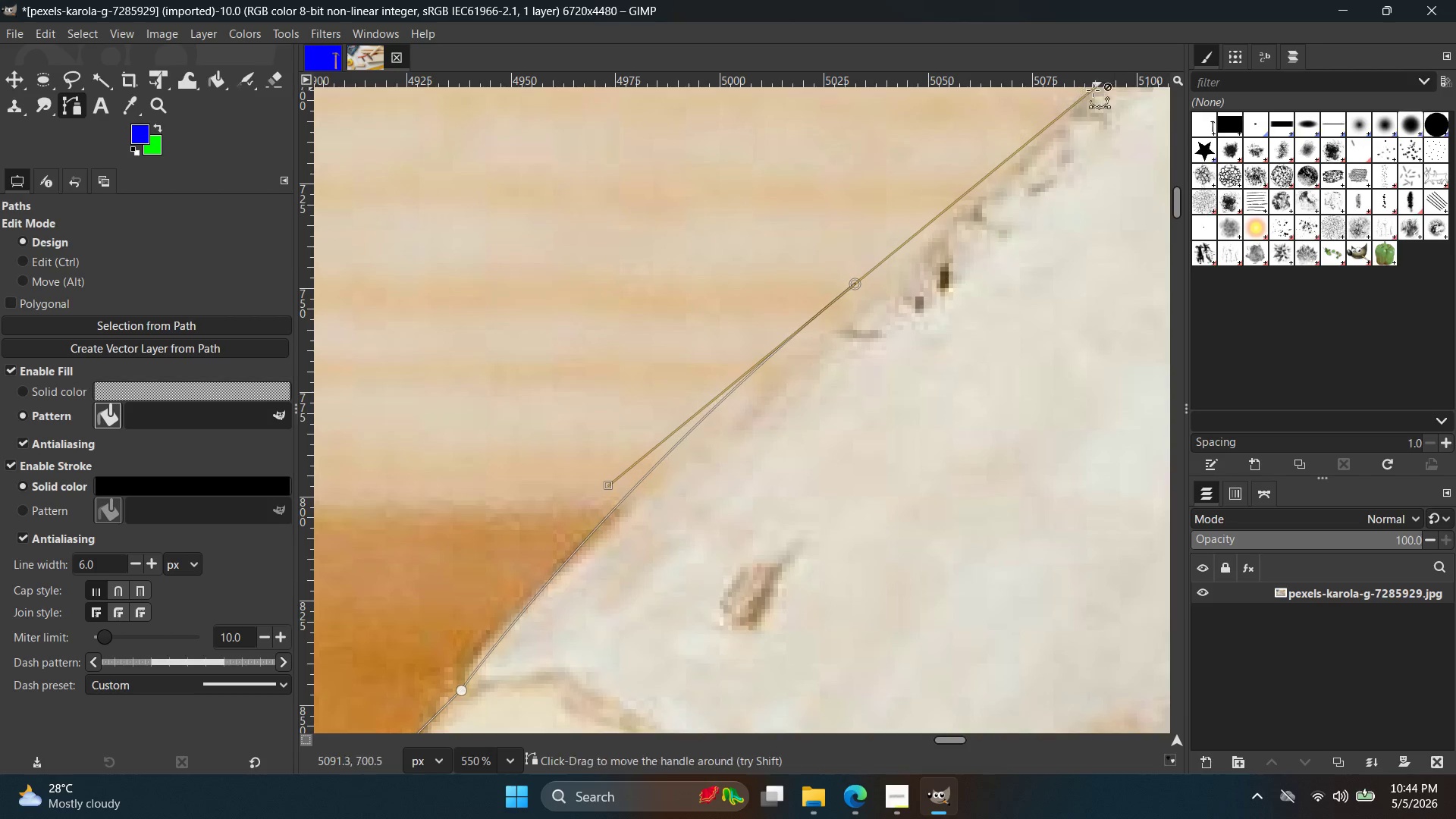 
key(Control+Z)
 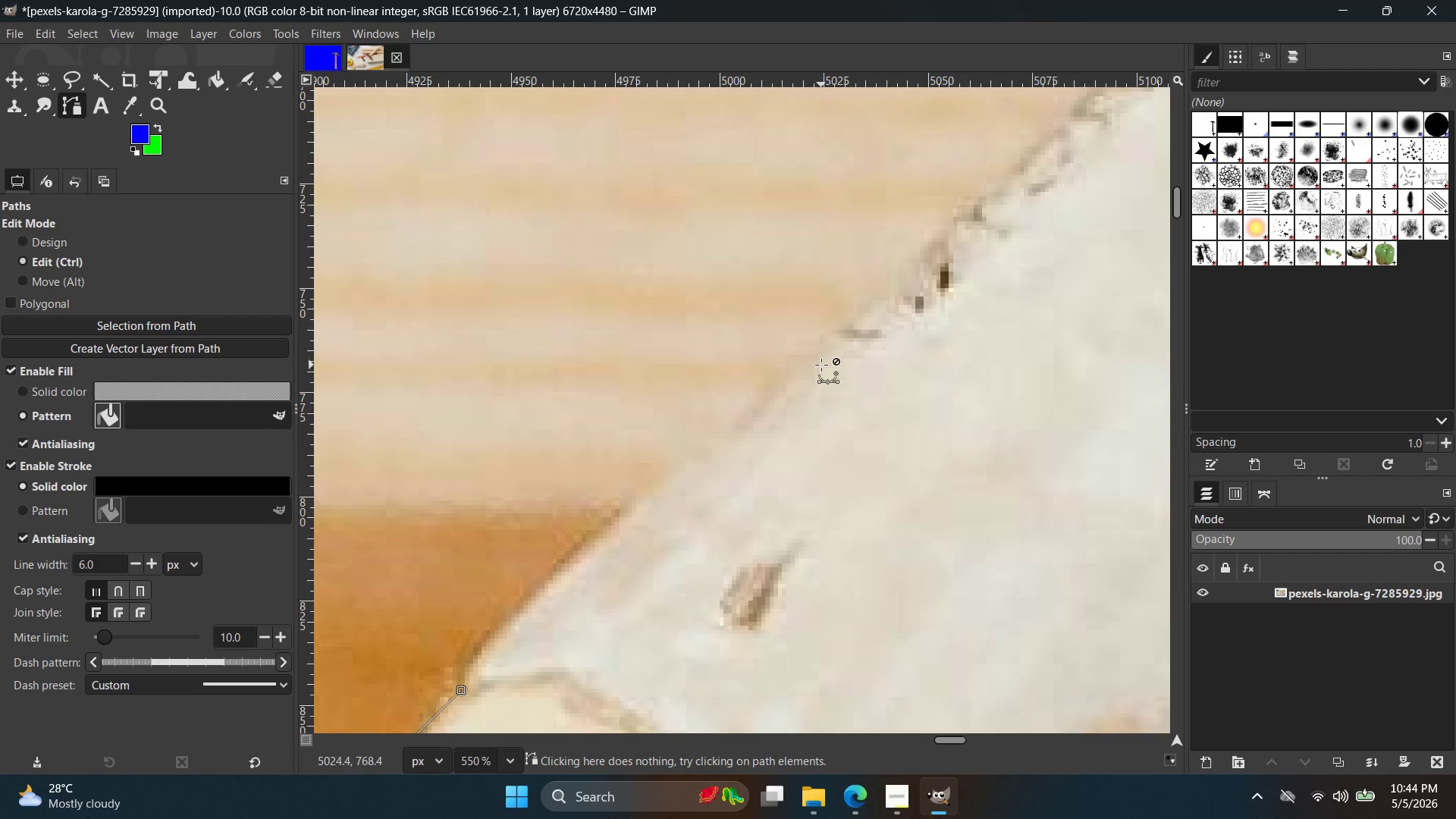 
scroll: coordinate [827, 370], scroll_direction: down, amount: 5.0
 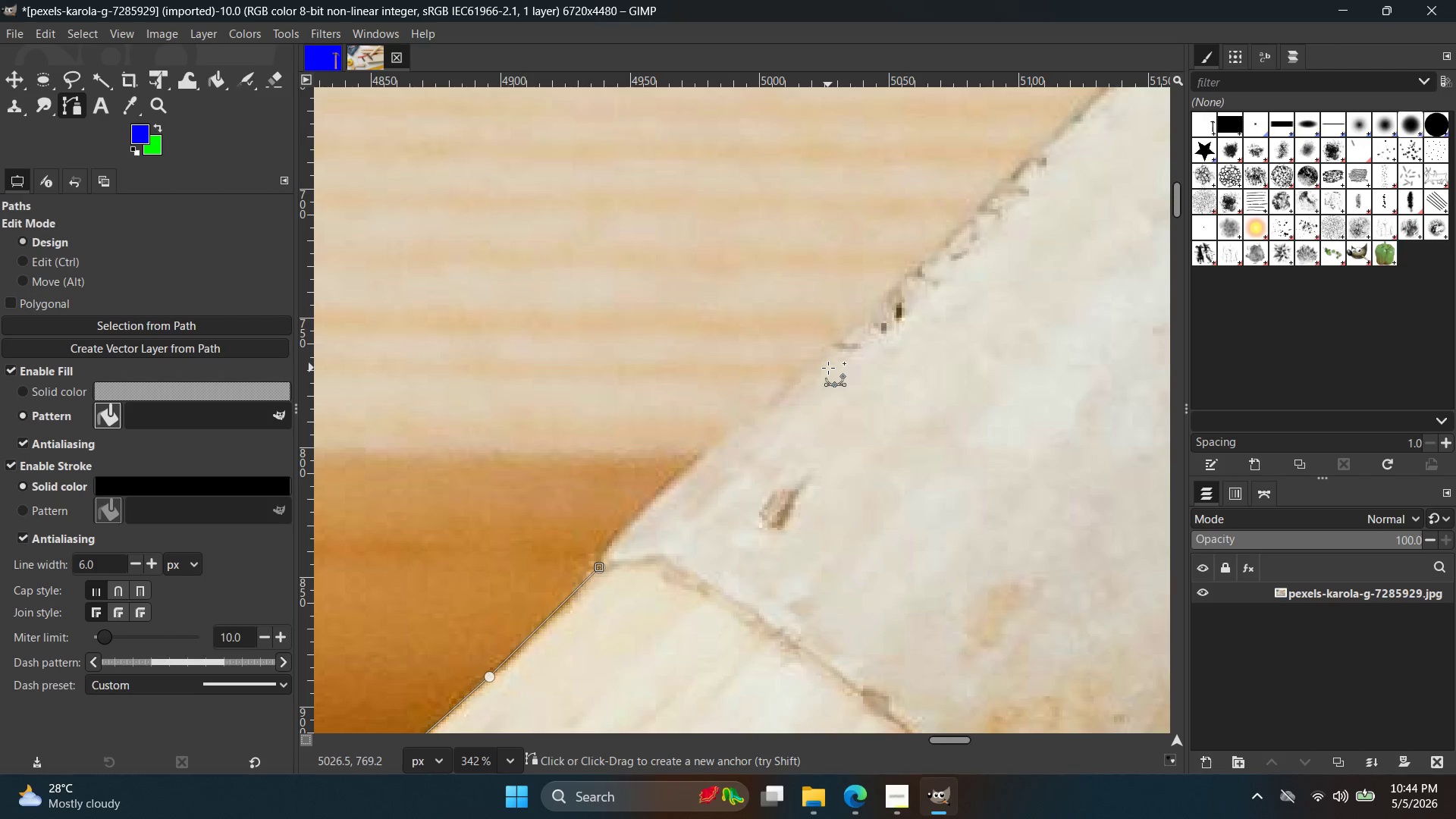 
hold_key(key=Space, duration=0.45)
 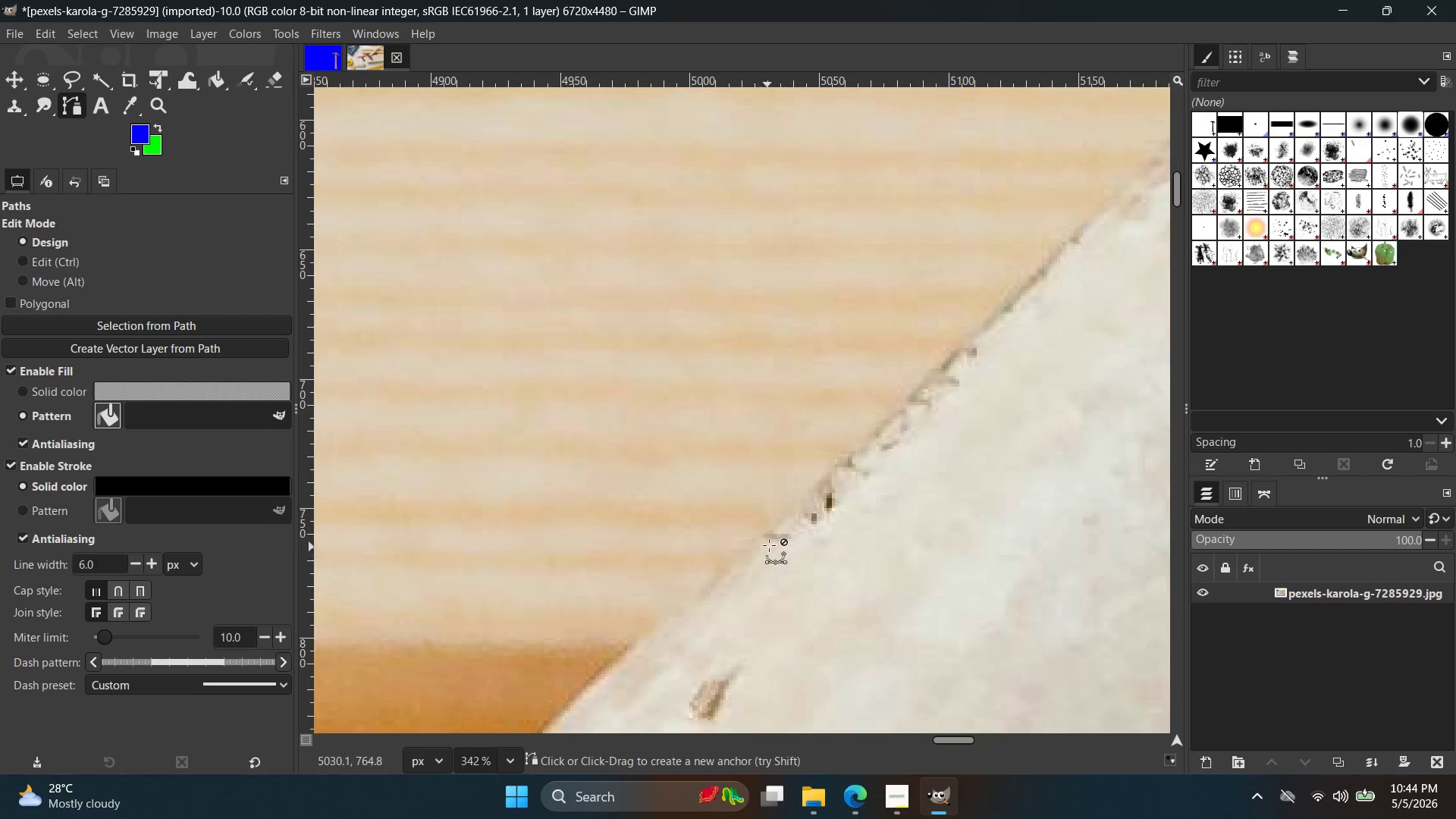 
hold_key(key=ControlLeft, duration=0.42)
 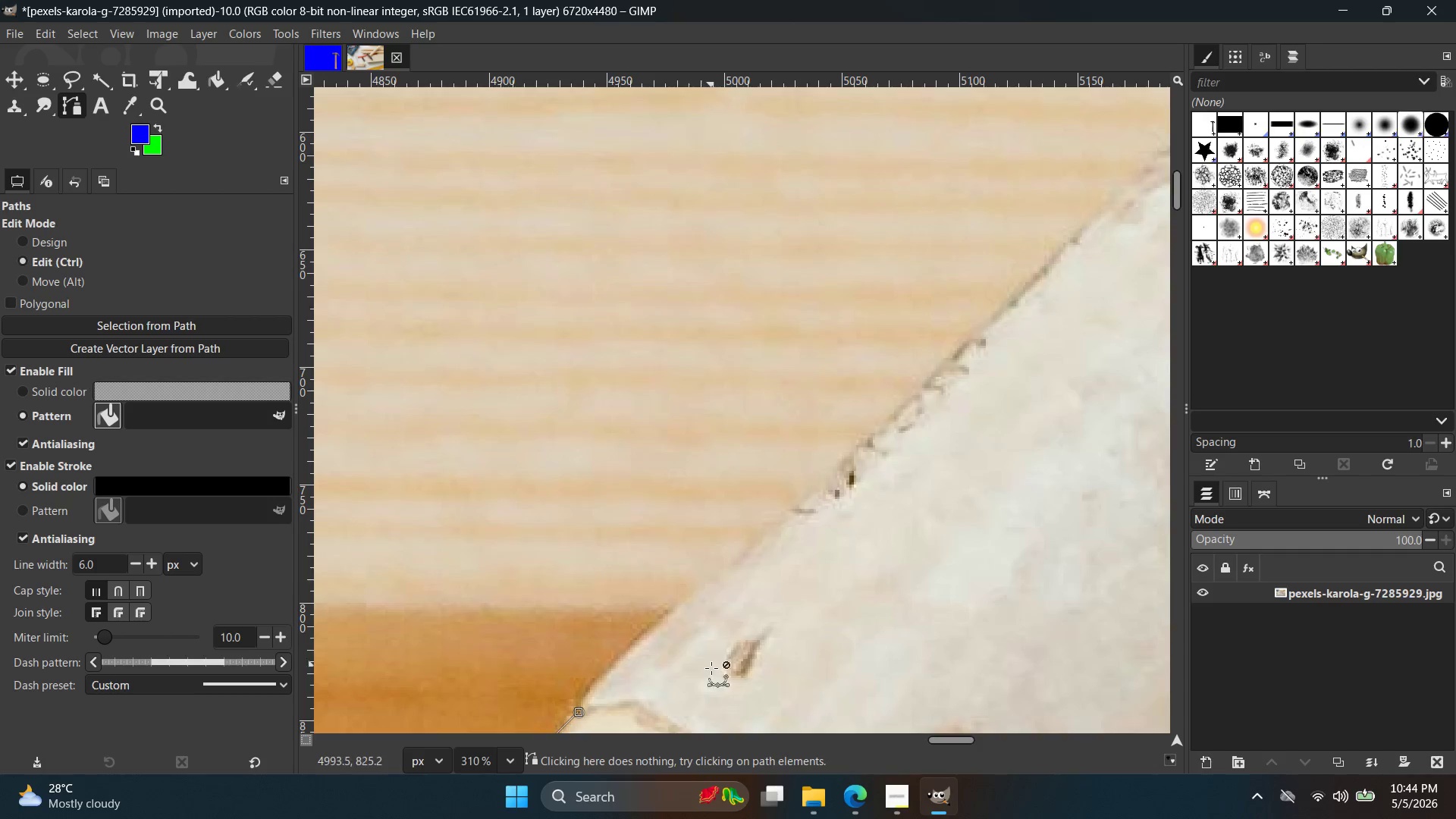 
hold_key(key=ControlLeft, duration=0.36)
 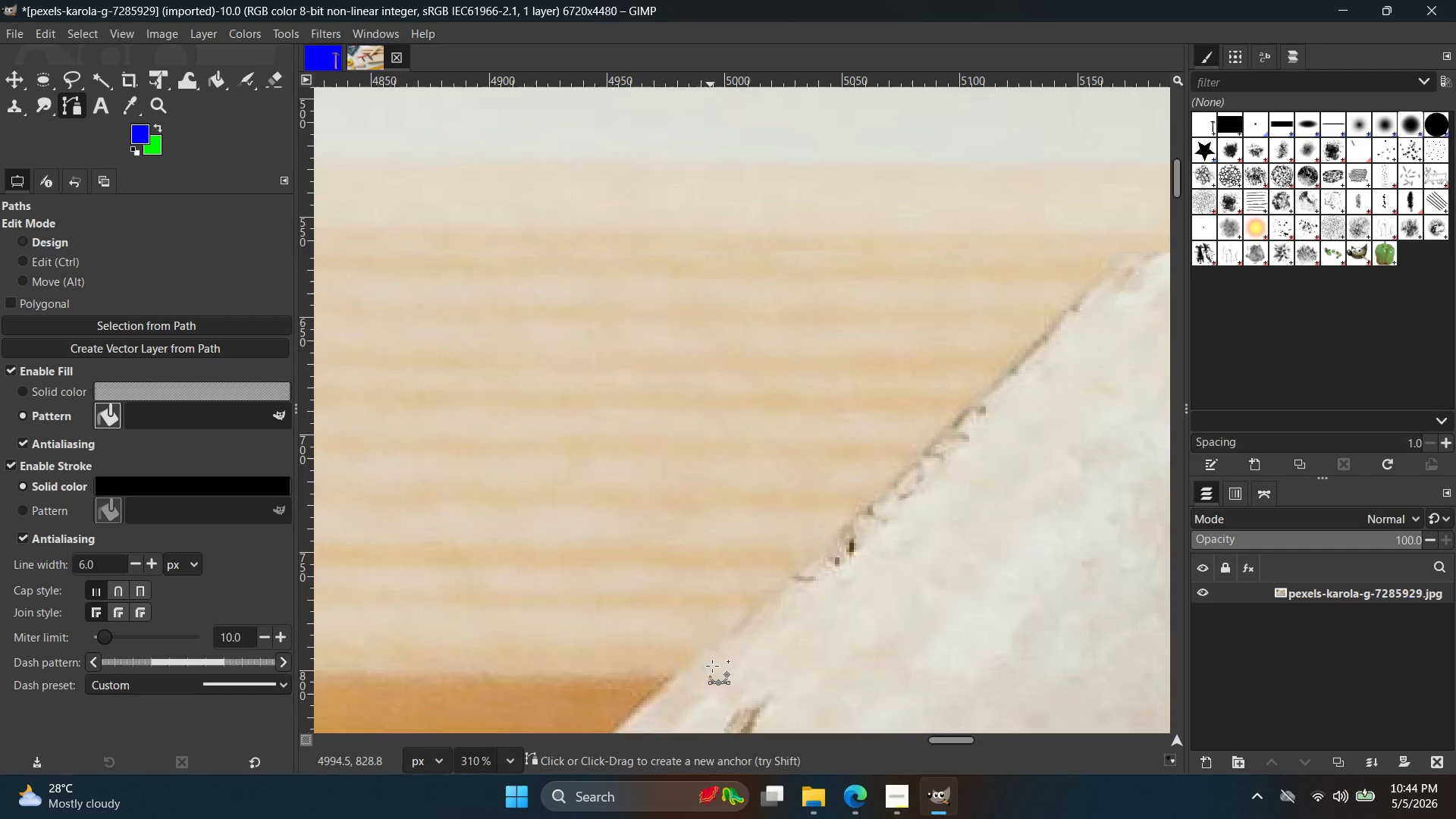 
key(Space)
 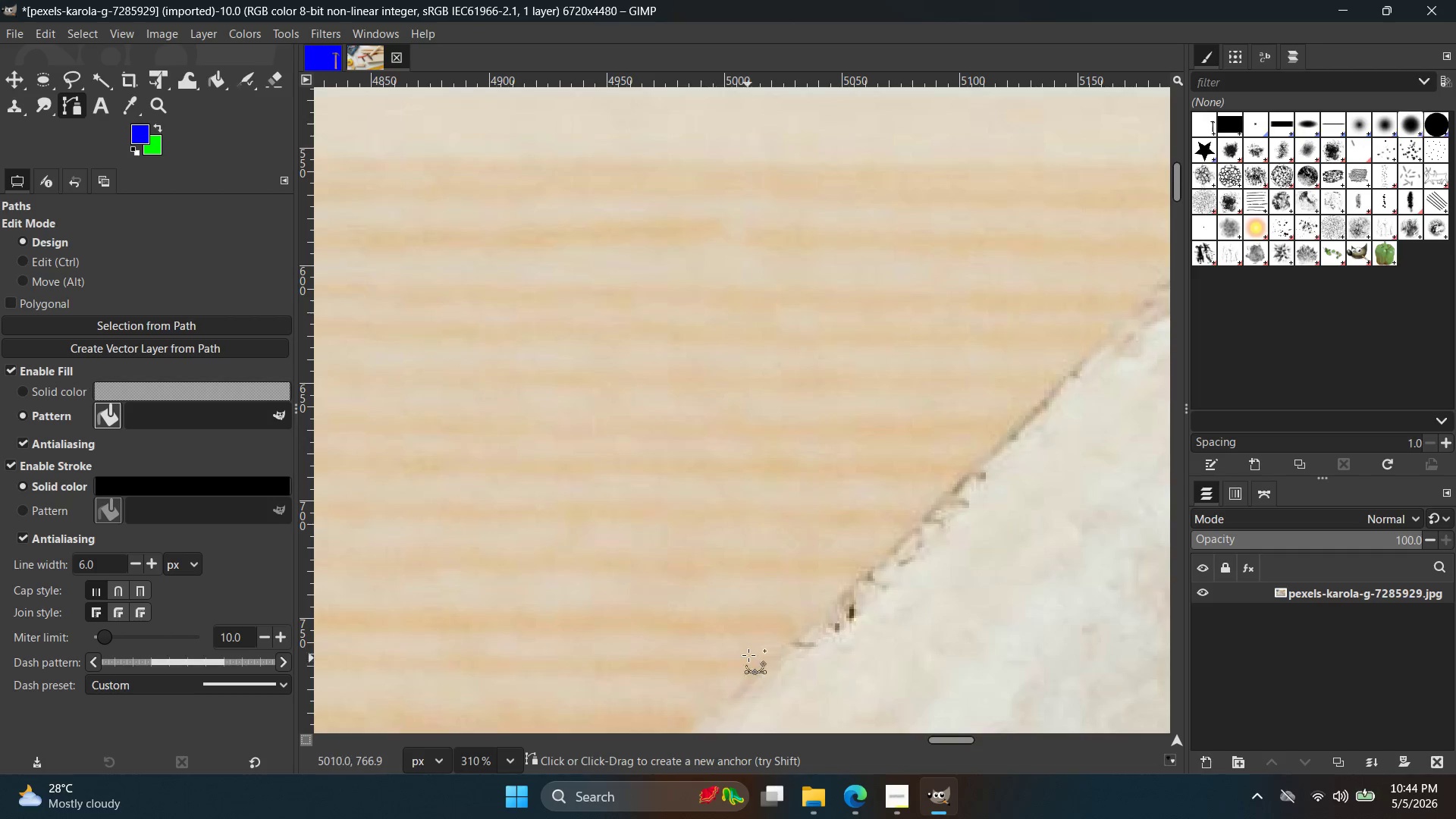 
scroll: coordinate [712, 665], scroll_direction: up, amount: 1.0
 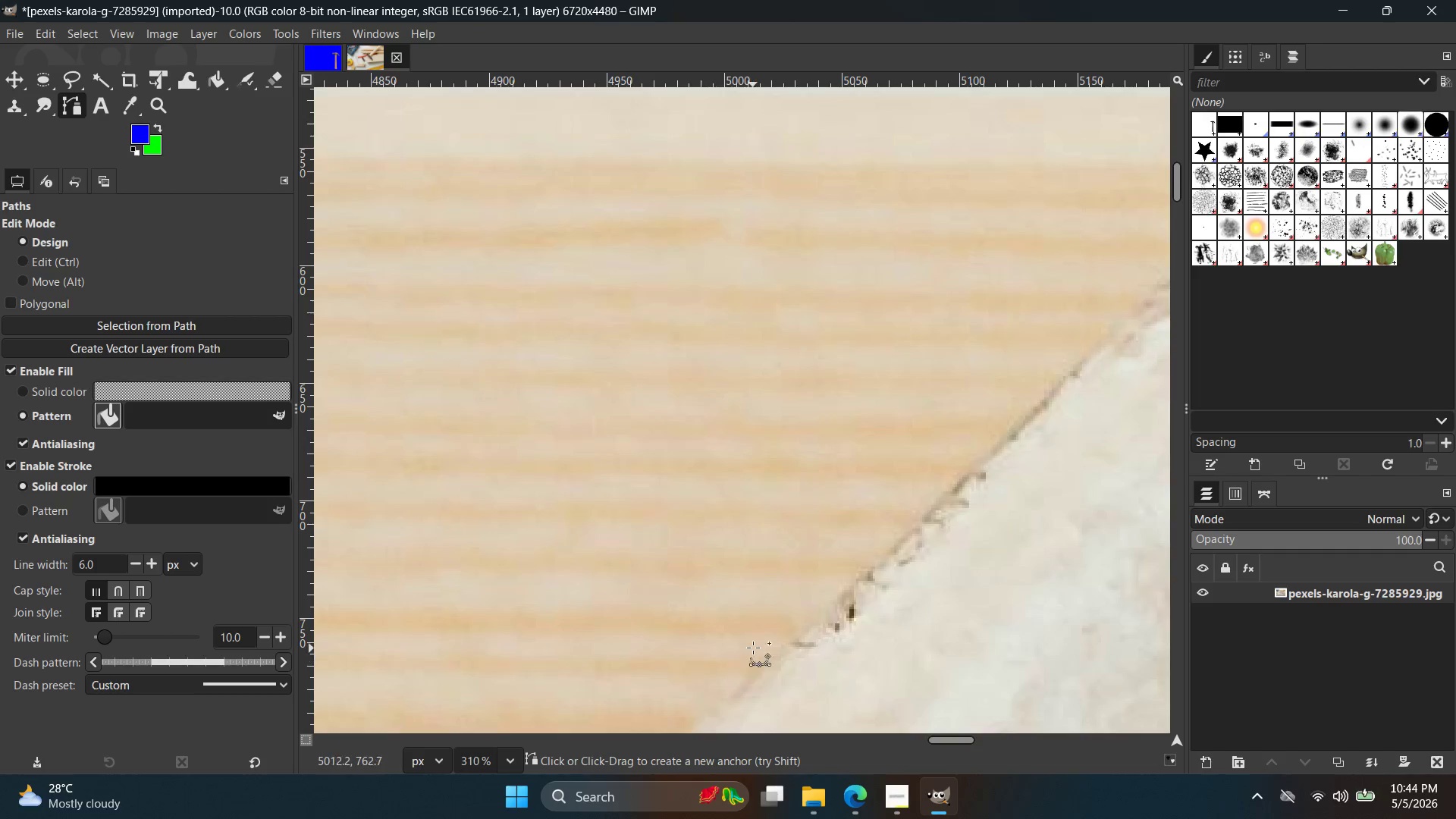 
hold_key(key=ControlLeft, duration=0.66)
scroll: coordinate [627, 588], scroll_direction: up, amount: 4.0
 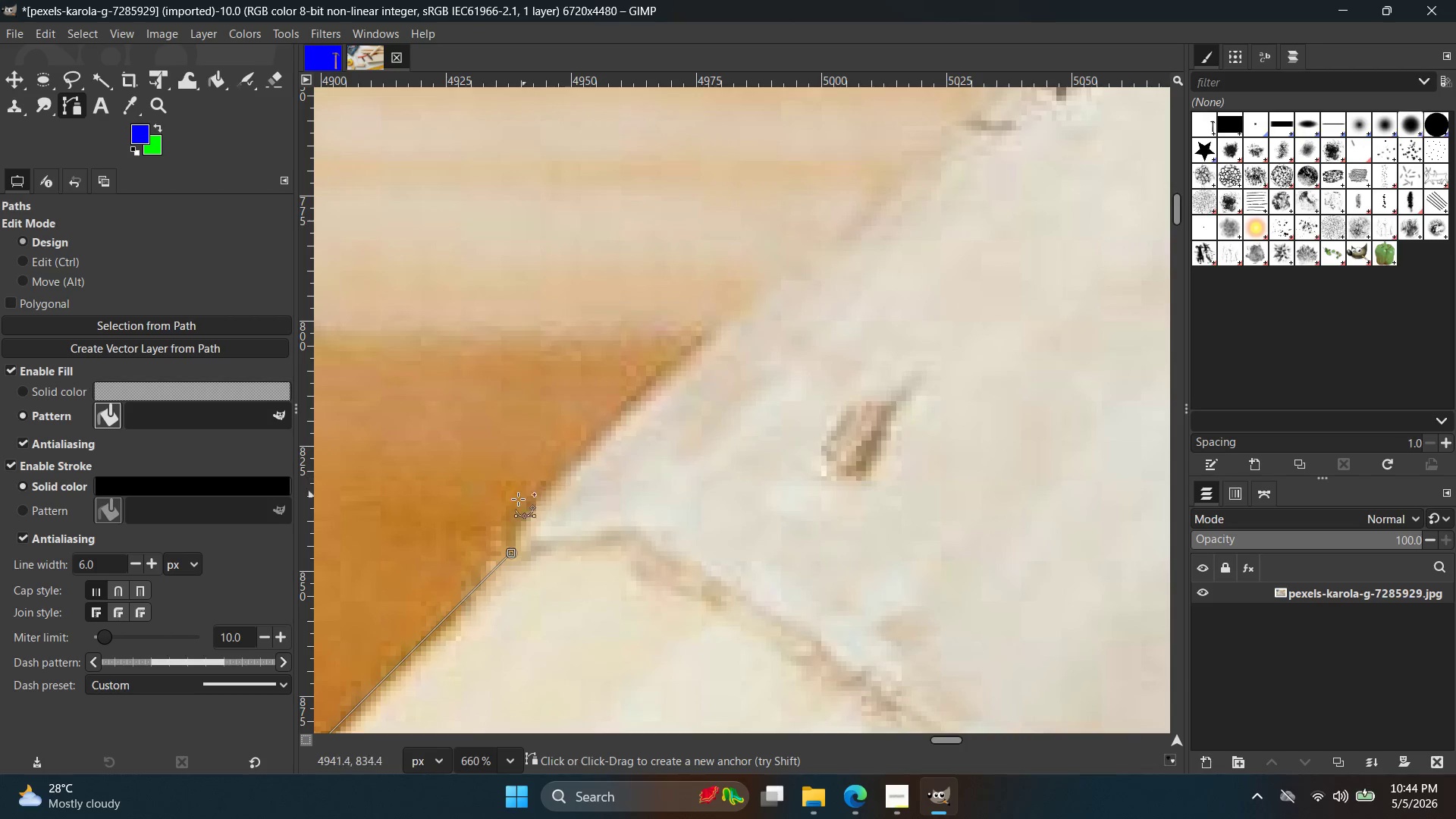 
left_click_drag(start_coordinate=[739, 303], to_coordinate=[976, 115])
 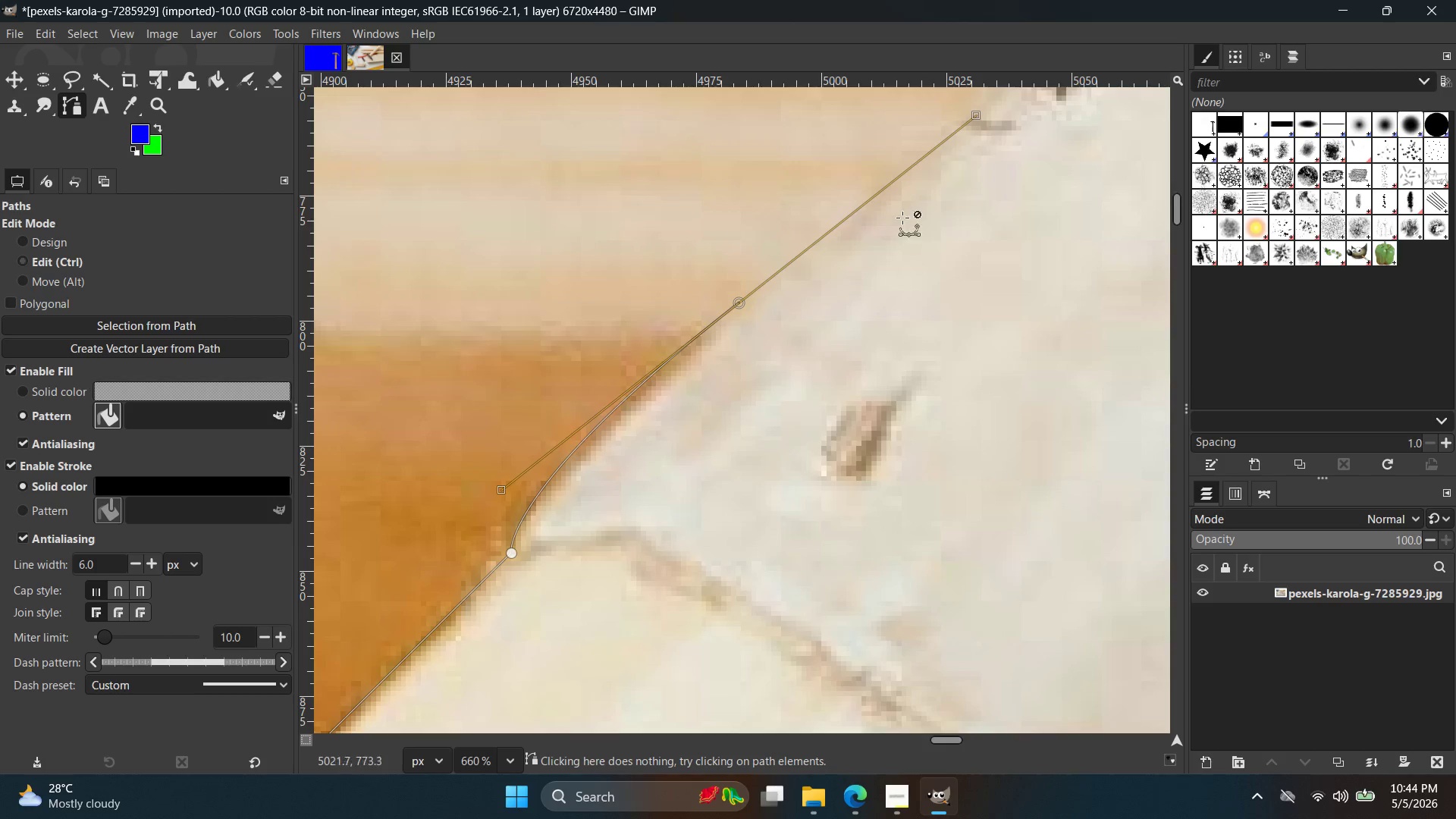 
hold_key(key=ControlLeft, duration=0.56)
 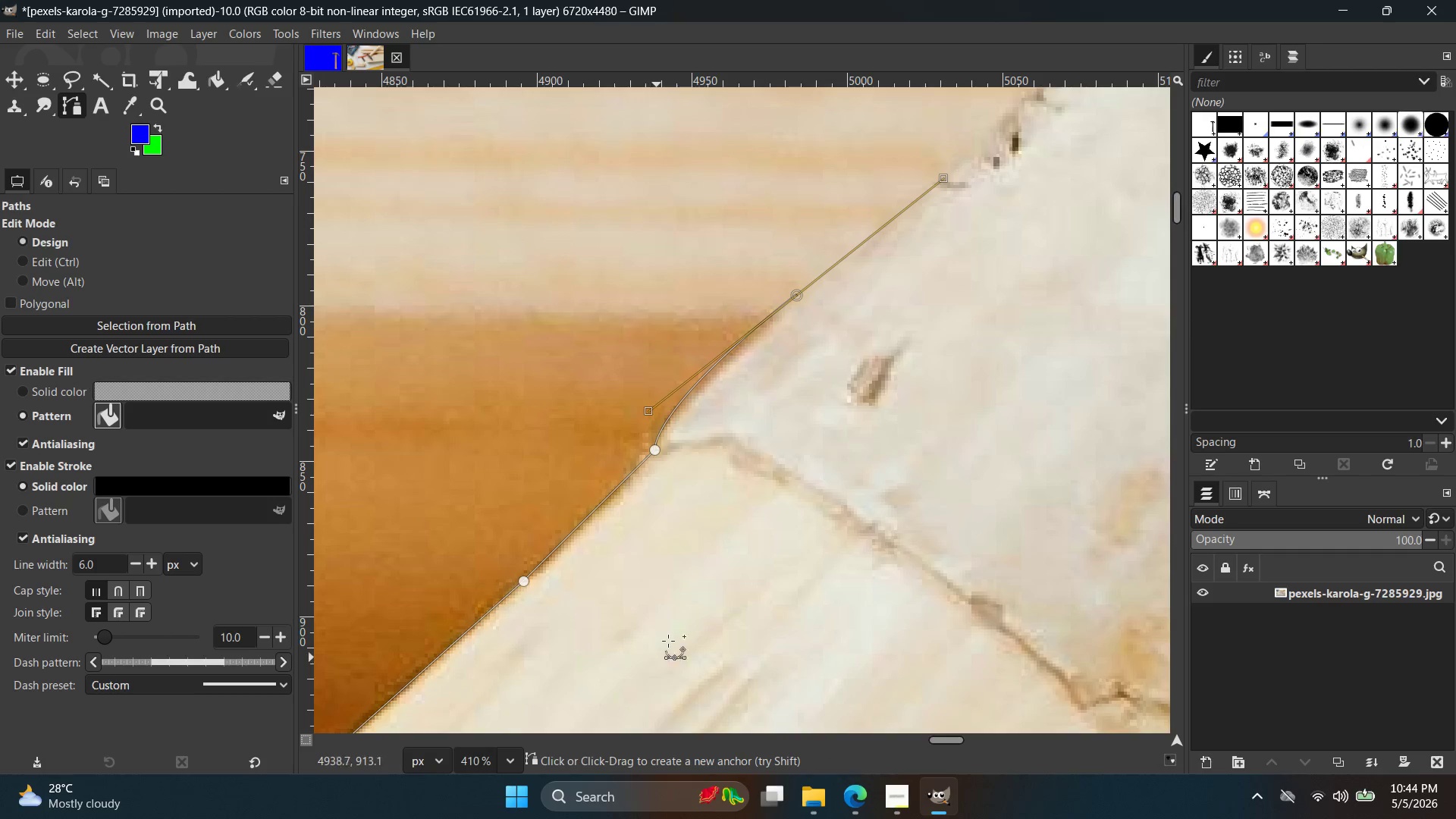 
hold_key(key=Space, duration=0.36)
 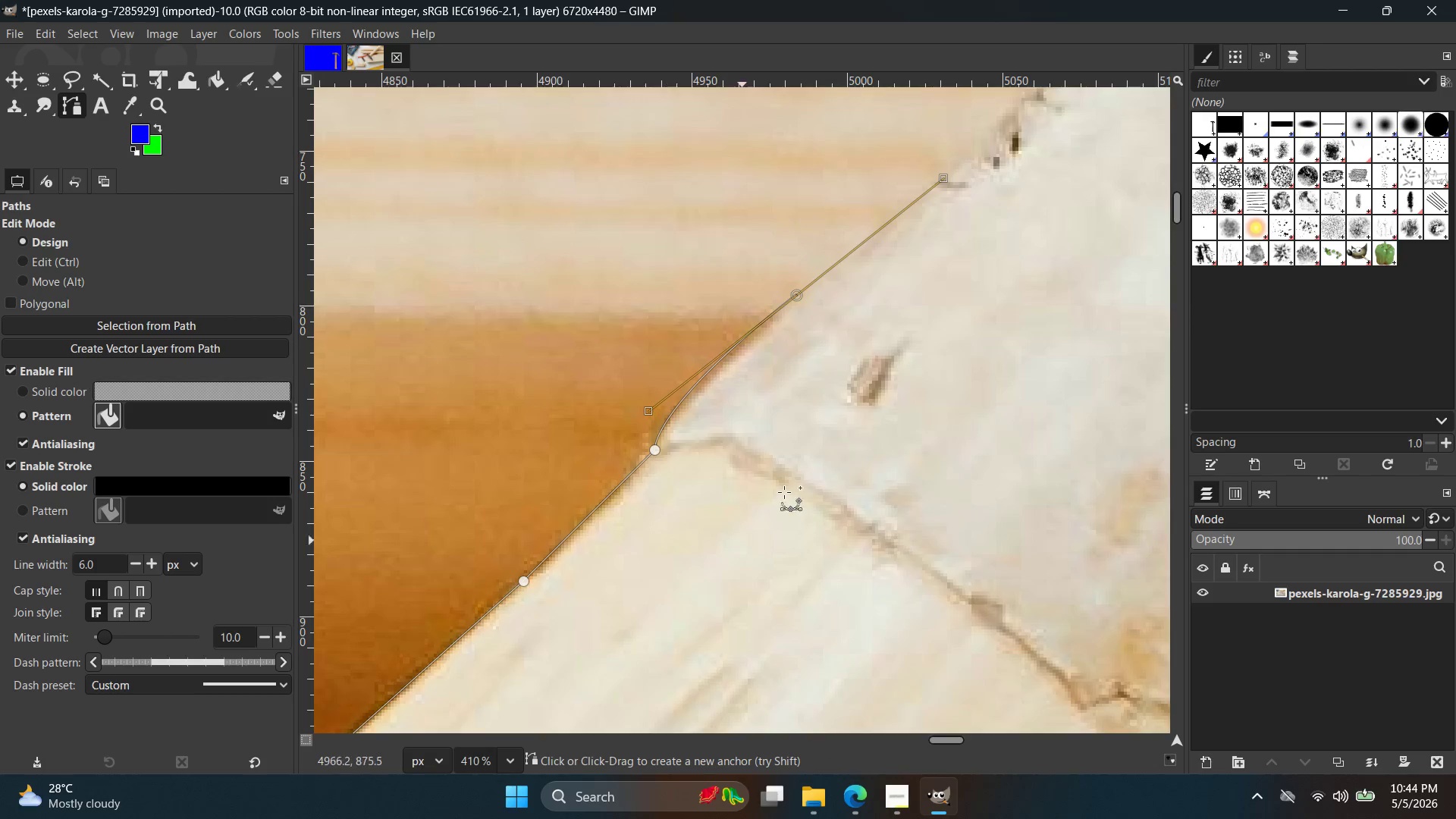 
key(Alt+AltLeft)
 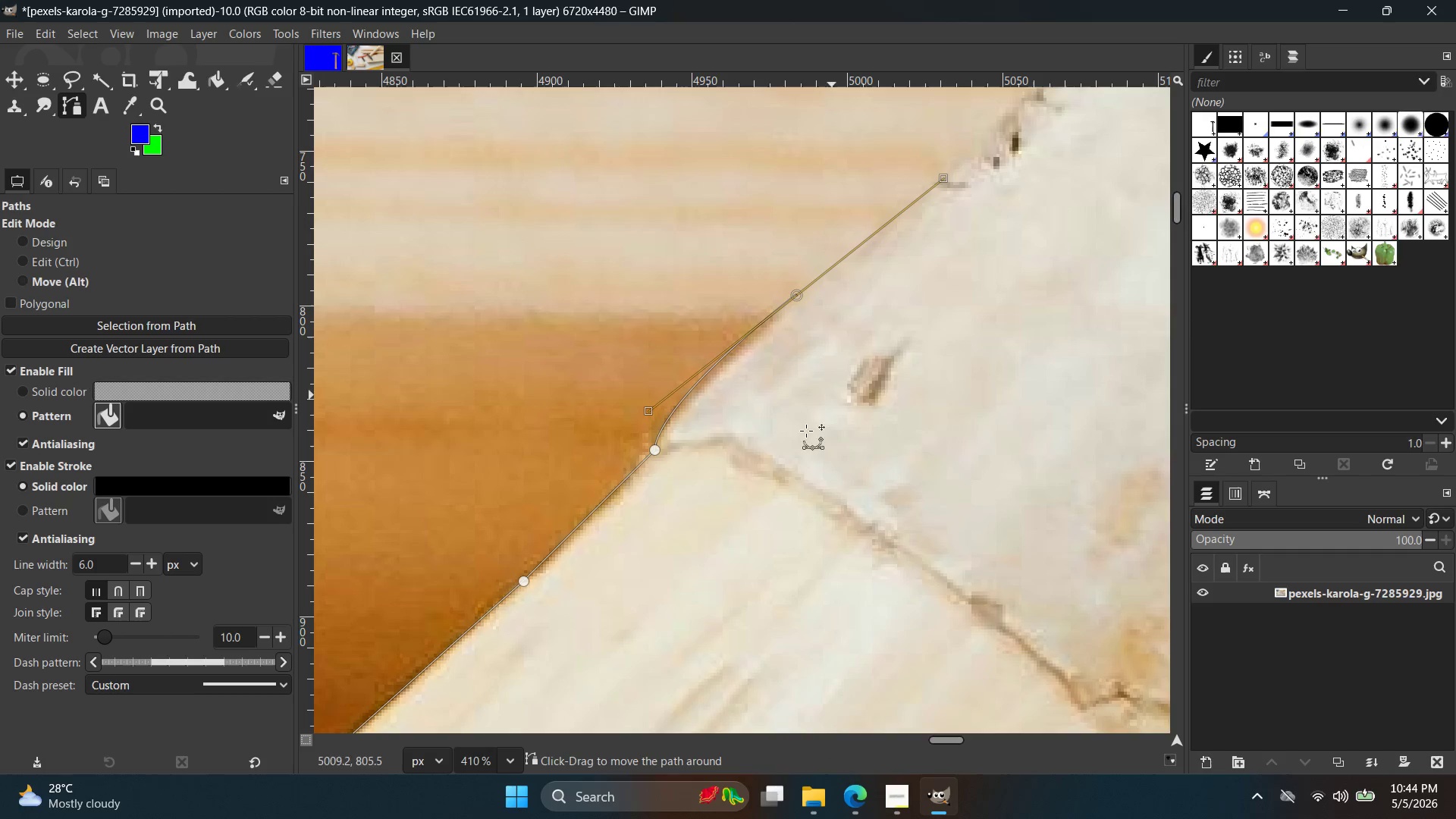 
scroll: coordinate [893, 287], scroll_direction: down, amount: 5.0
 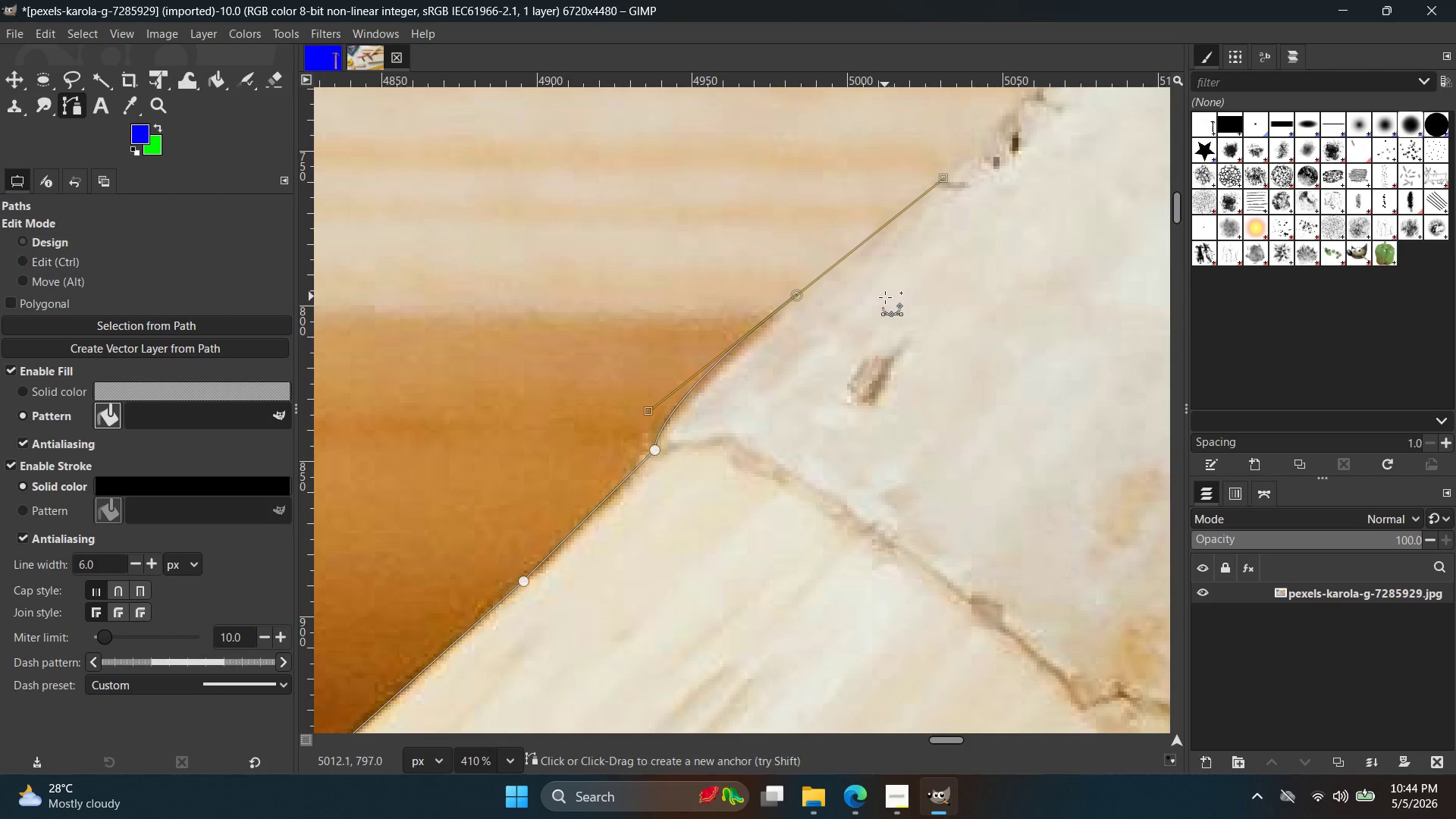 
hold_key(key=Space, duration=0.47)
 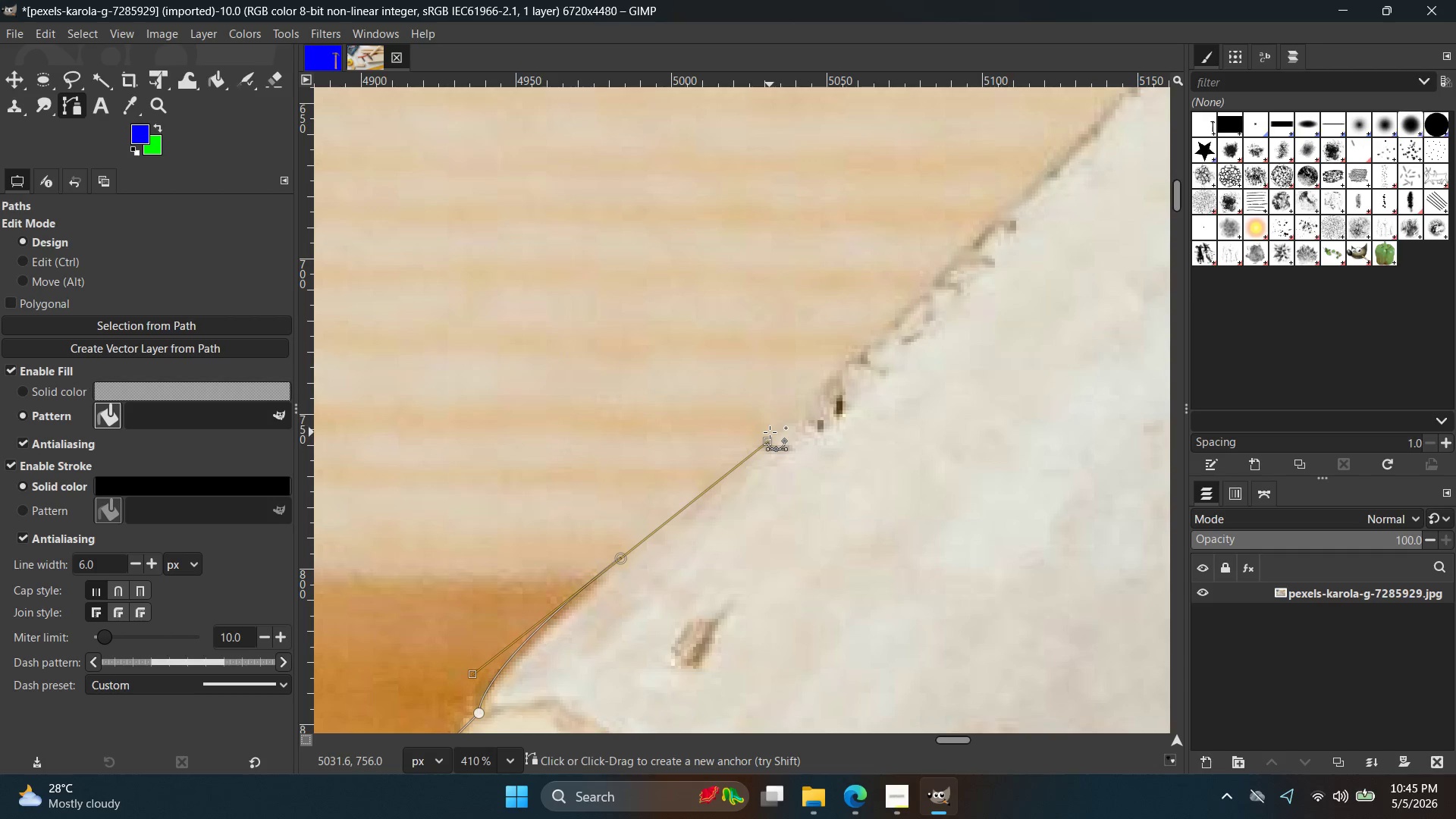 
left_click_drag(start_coordinate=[766, 438], to_coordinate=[625, 553])
 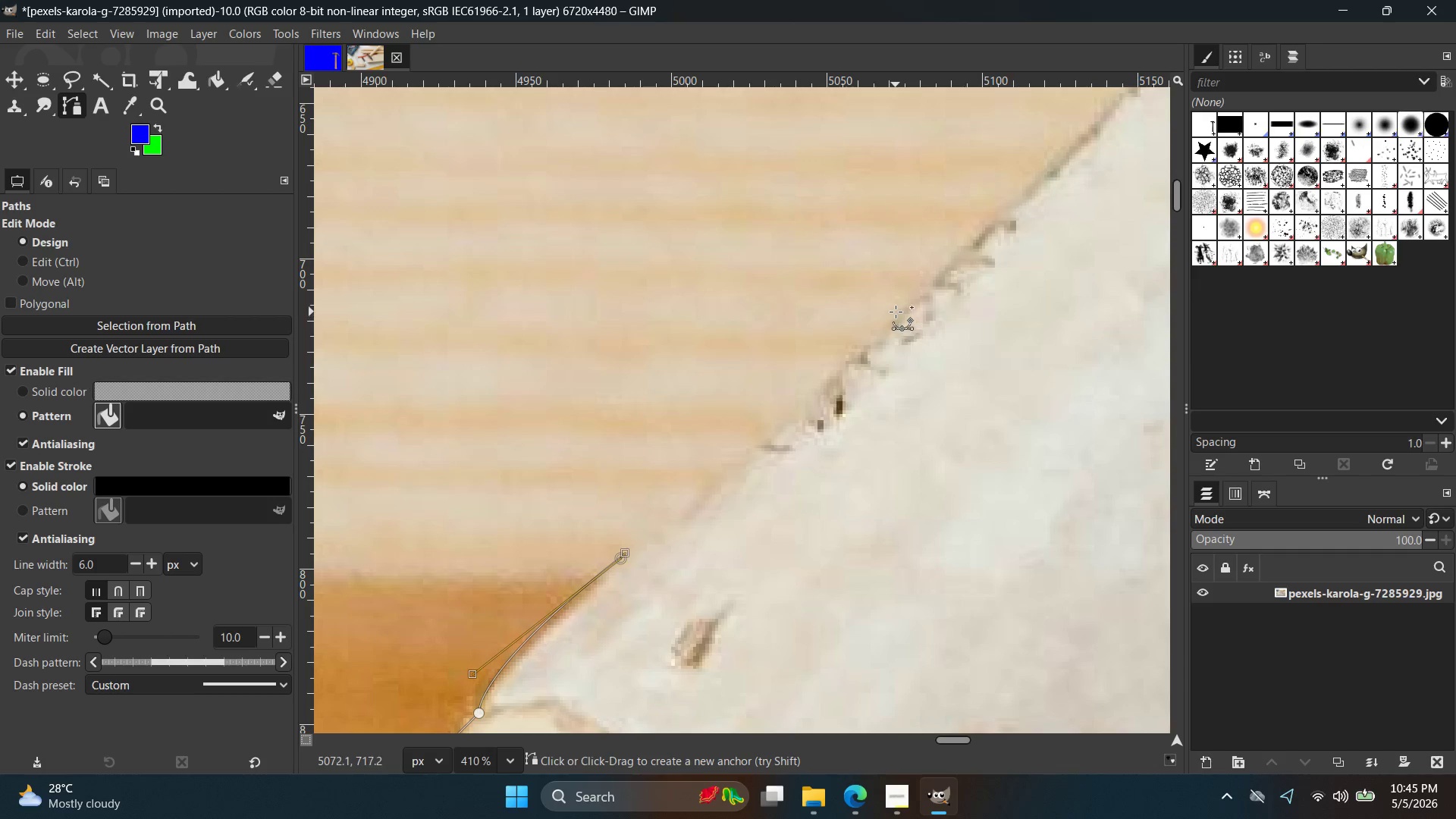 
left_click([903, 313])
 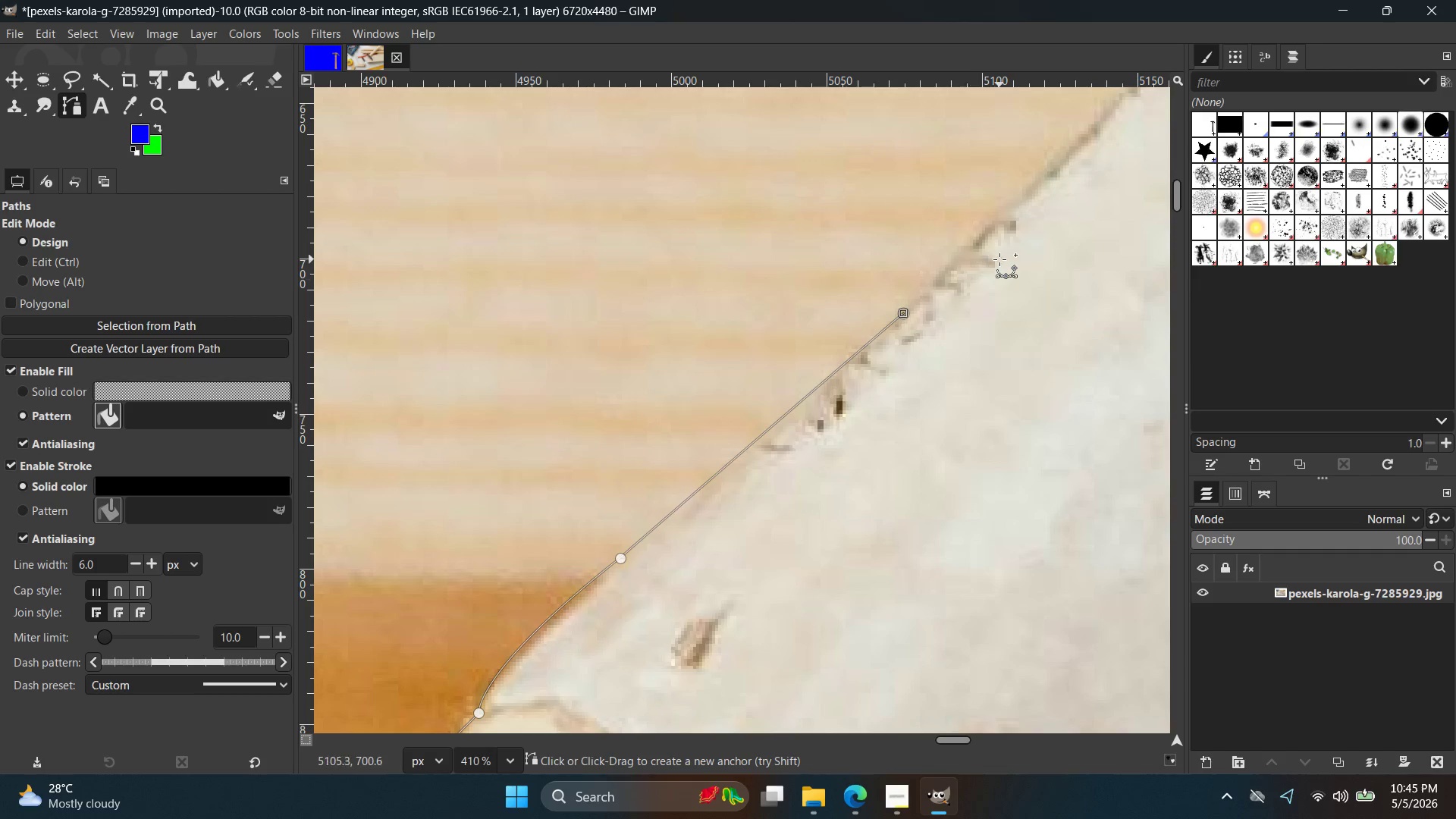 
hold_key(key=Space, duration=0.38)
 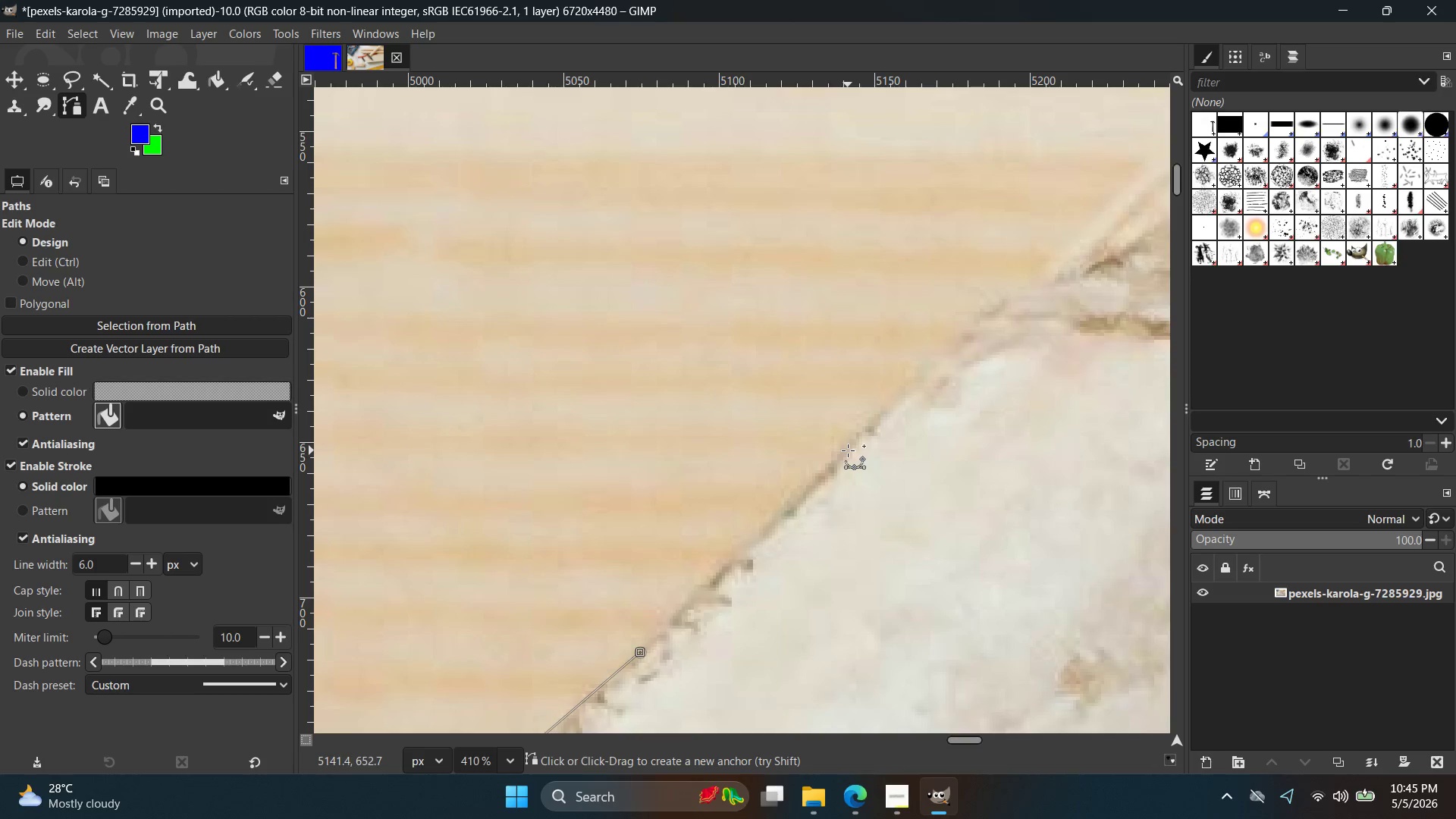 
left_click([850, 447])
 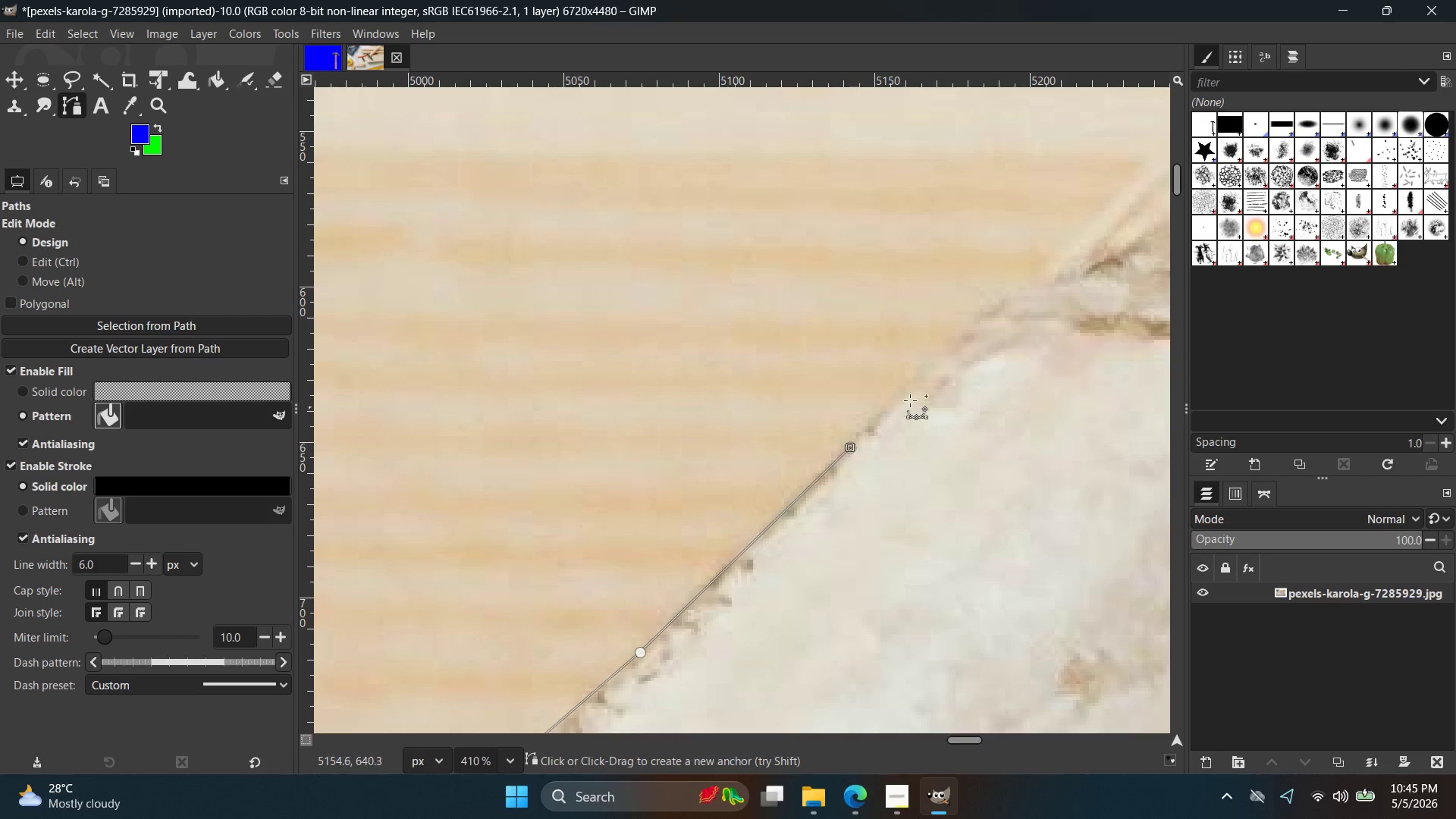 
hold_key(key=Space, duration=0.38)
 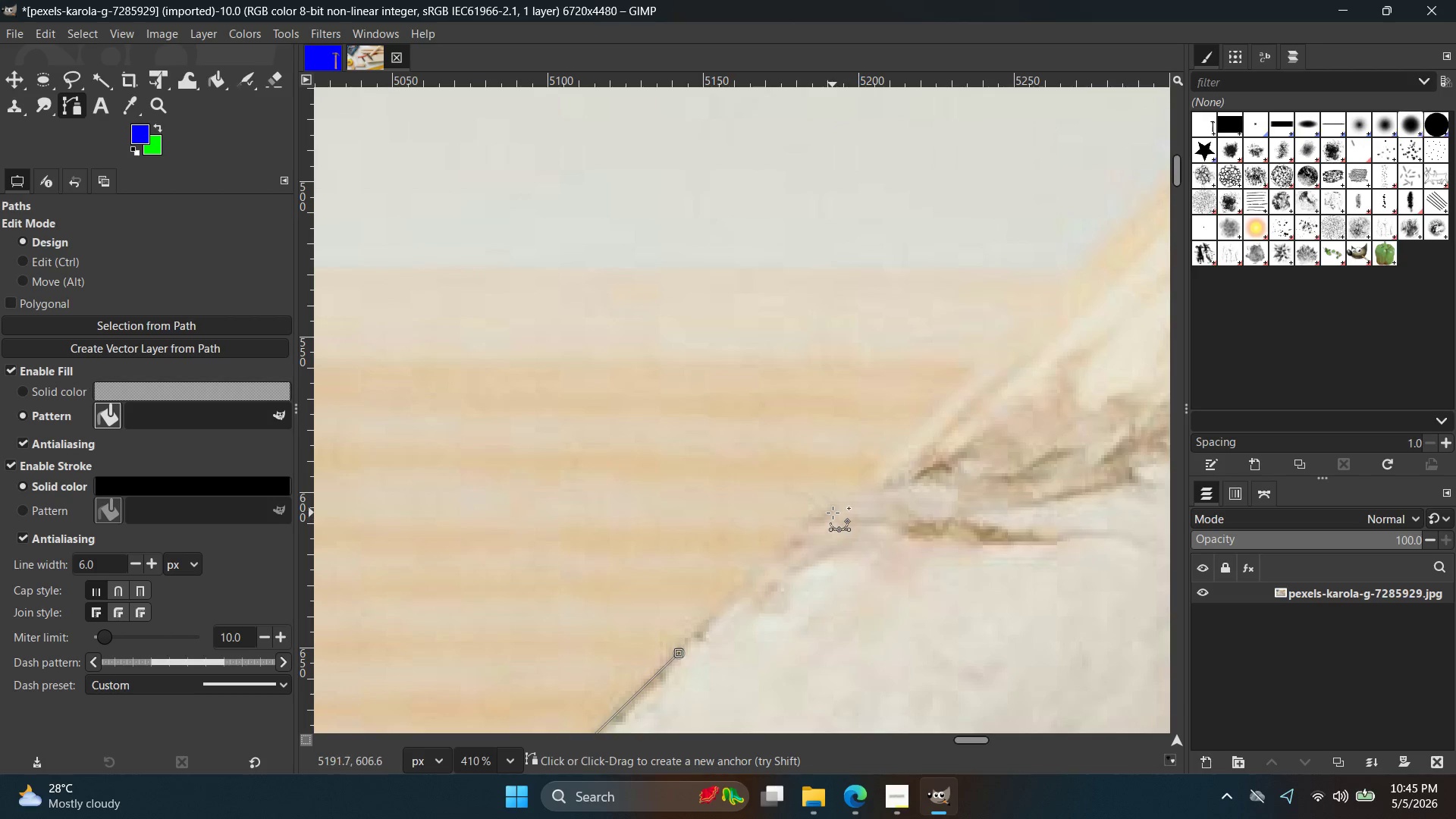 
left_click([836, 504])
 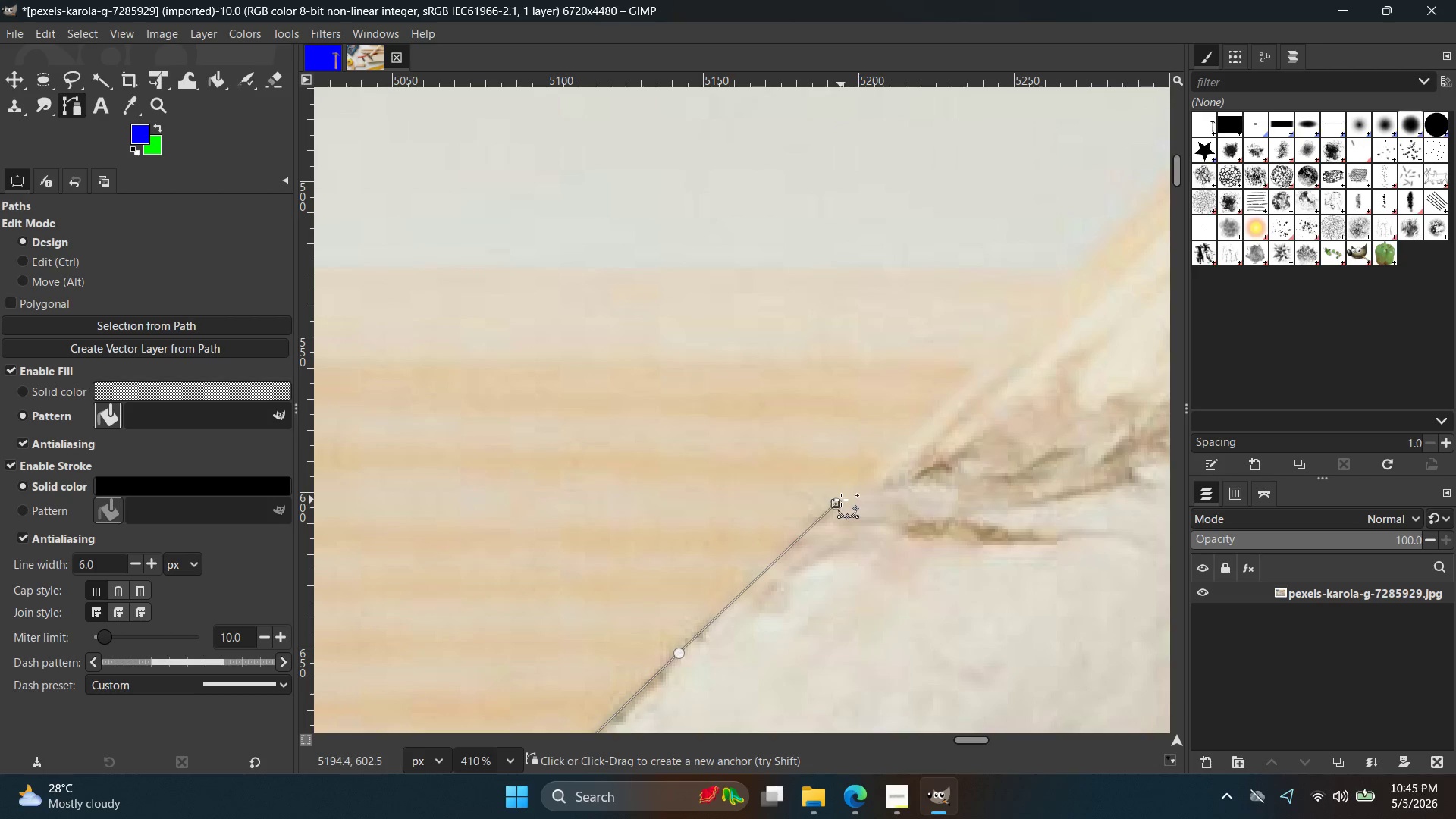 
key(Control+ControlLeft)
 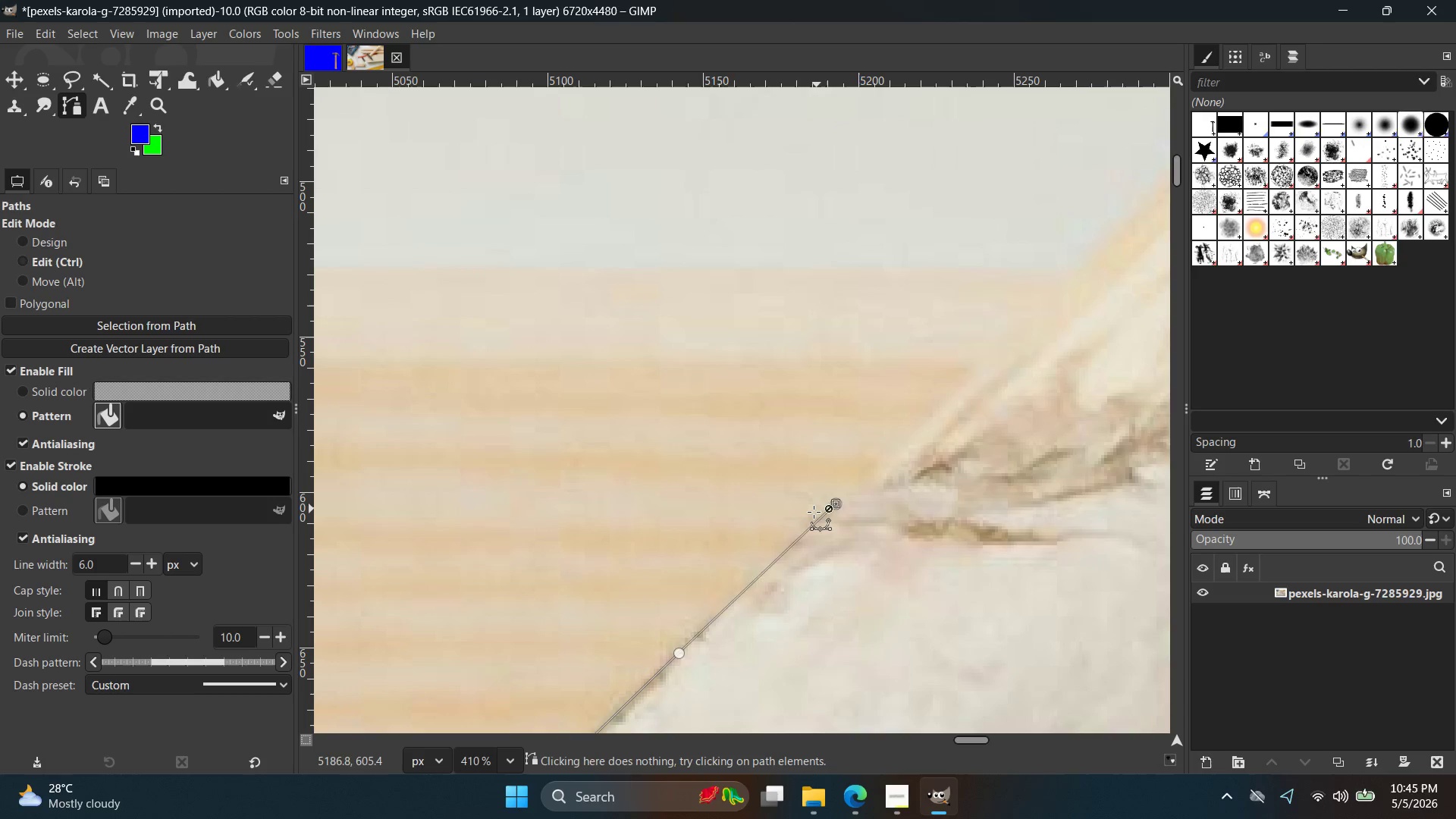 
key(Control+Z)
 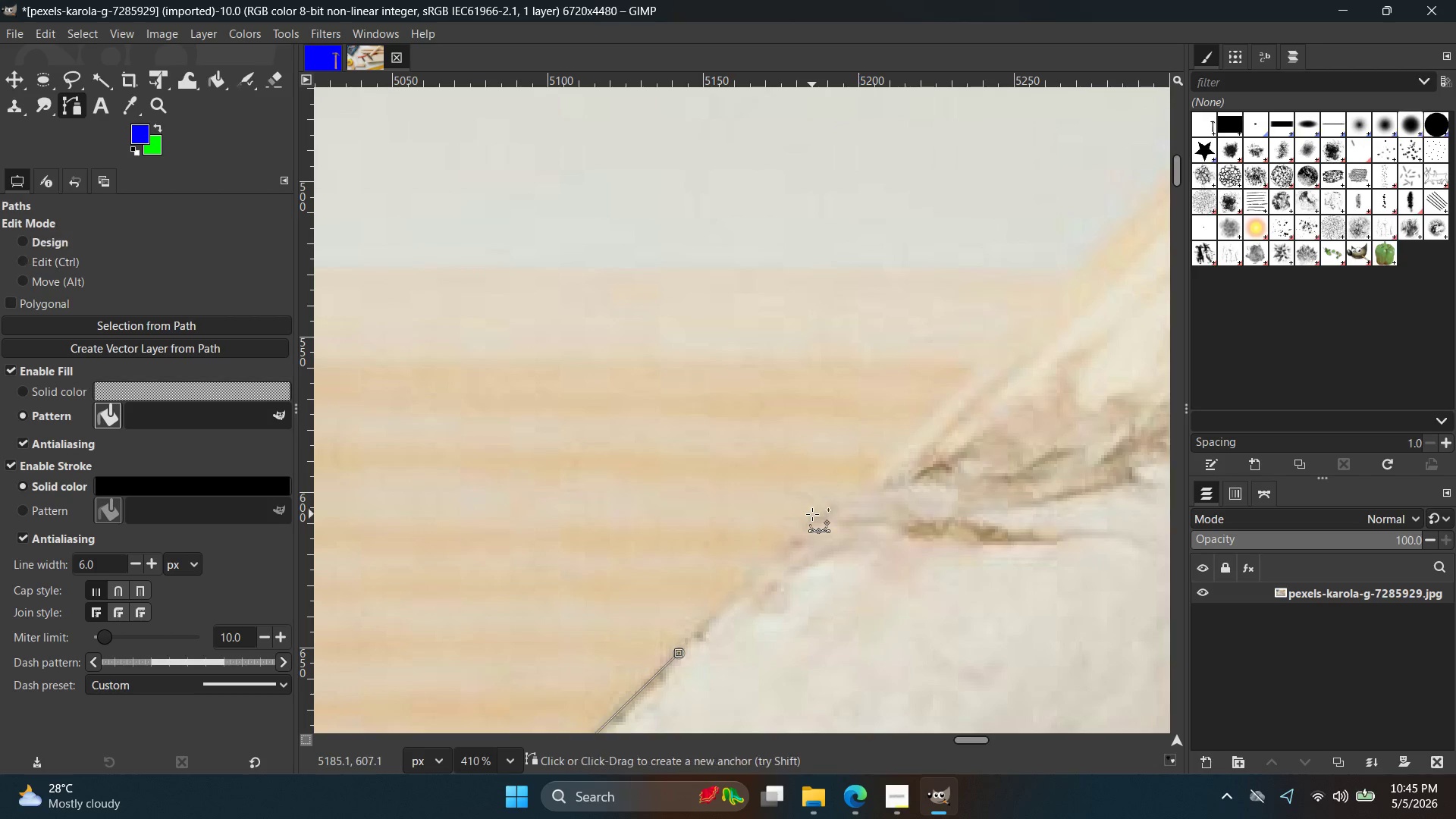 
left_click([812, 514])
 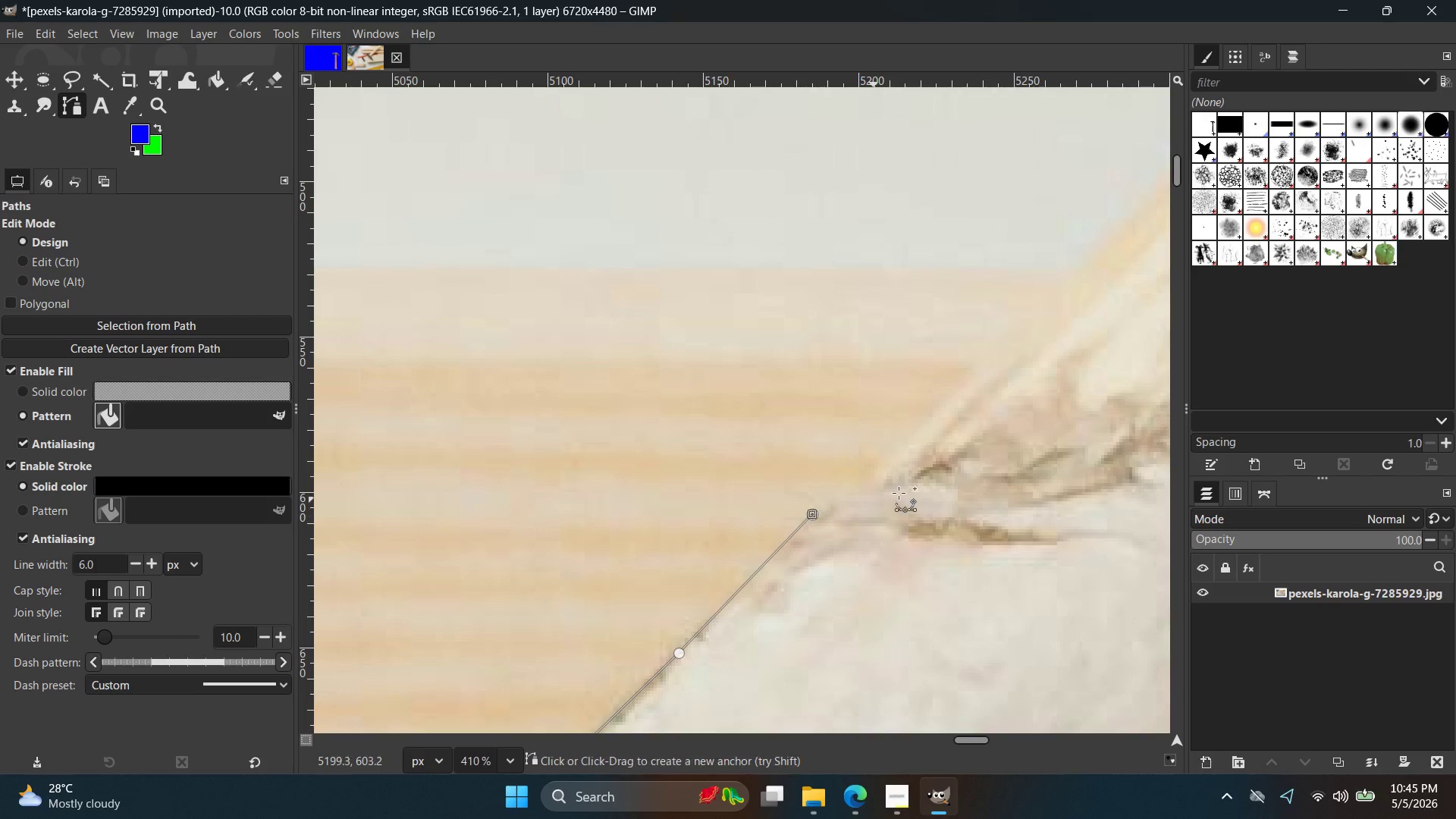 
hold_key(key=ControlLeft, duration=1.08)
 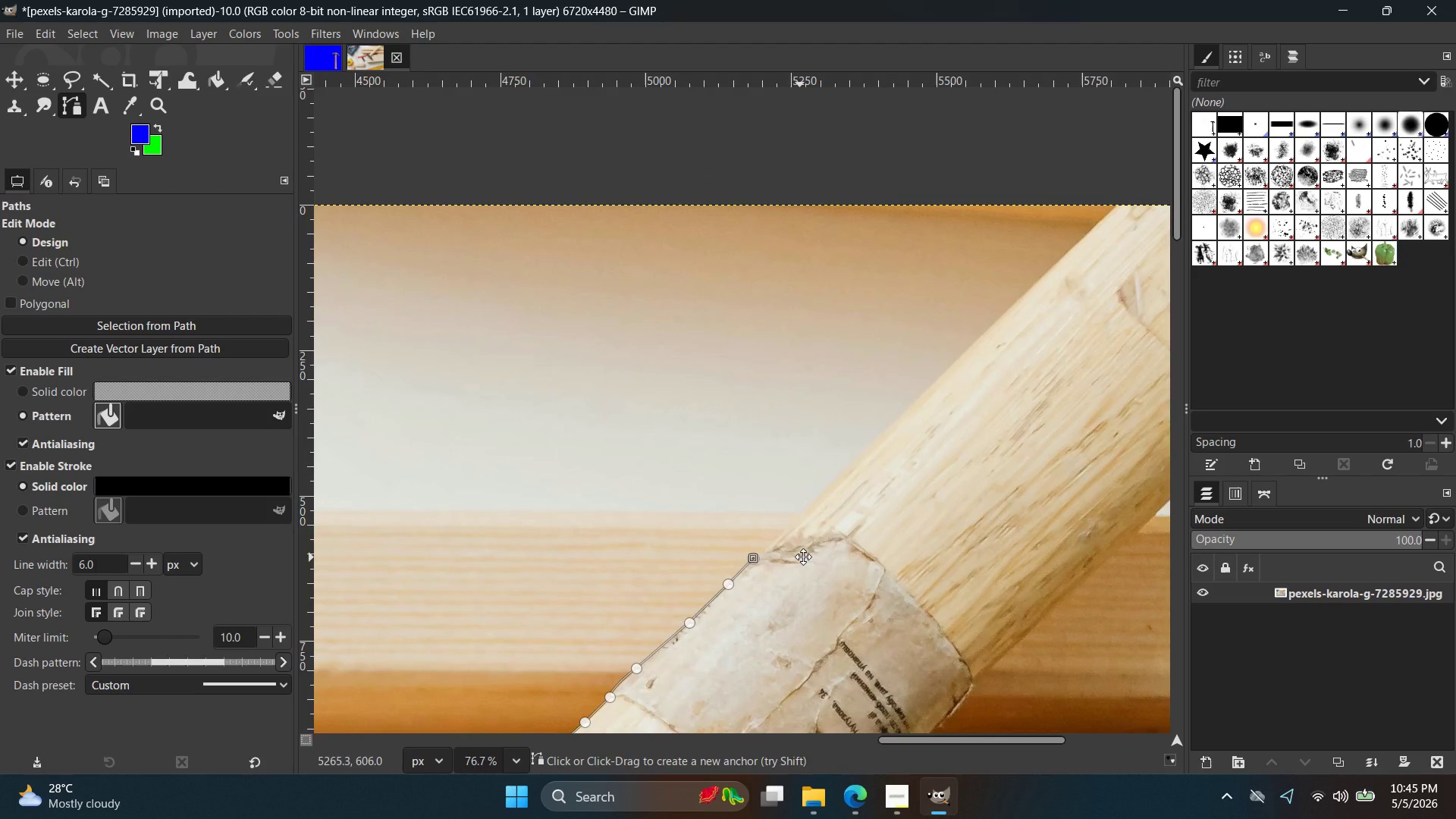 
hold_key(key=Space, duration=0.41)
 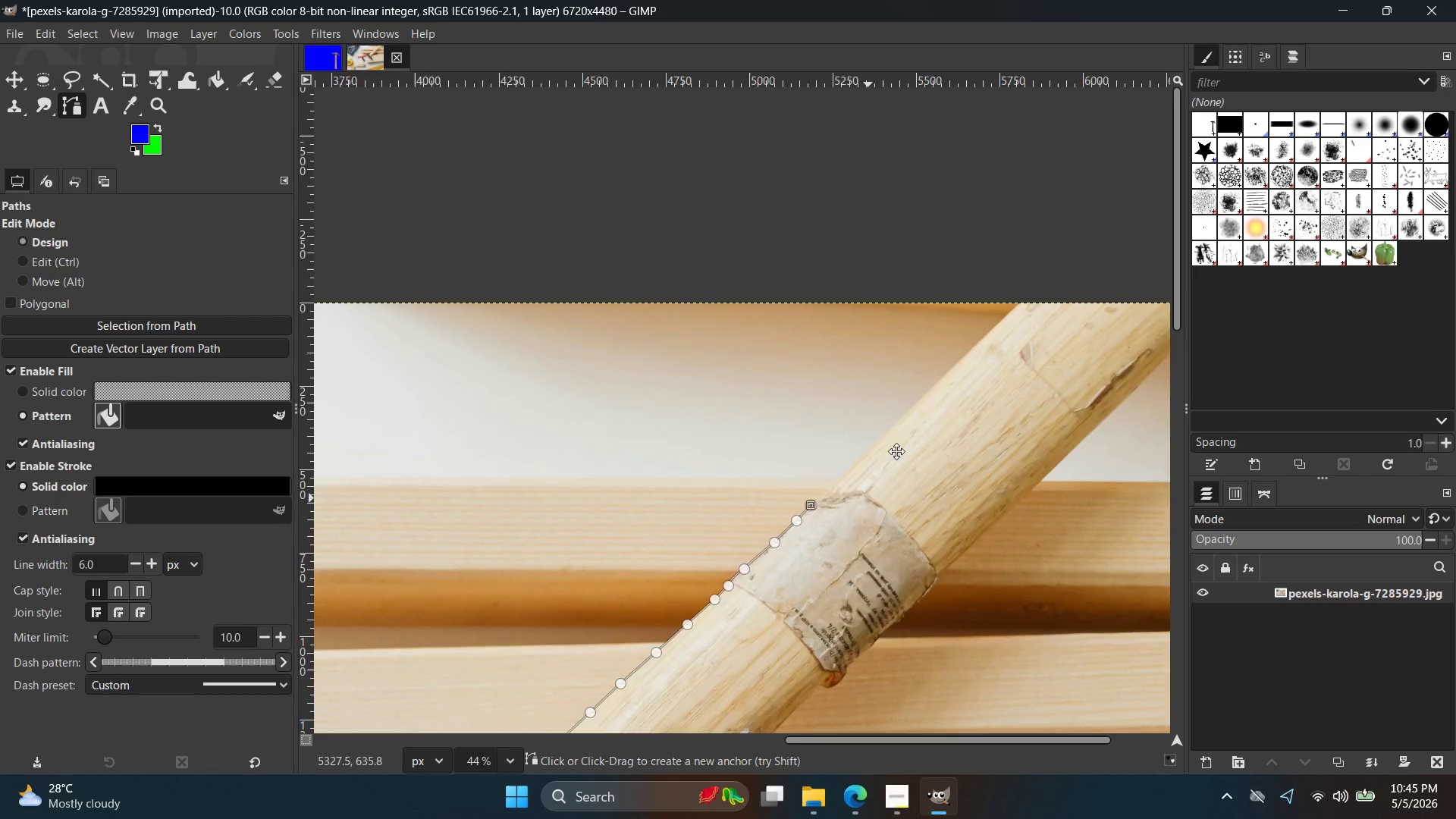 
scroll: coordinate [977, 493], scroll_direction: down, amount: 18.0
 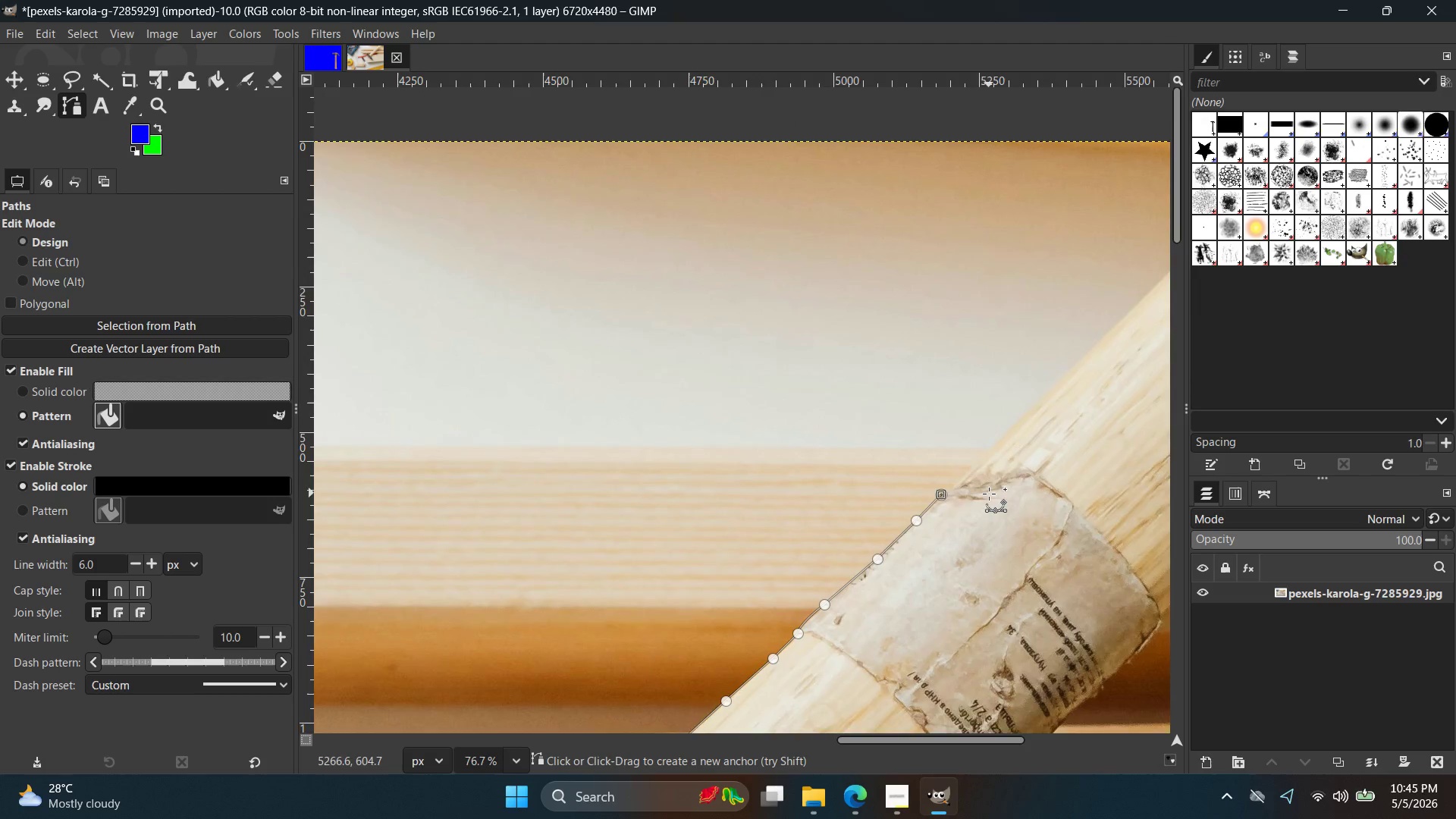 
hold_key(key=ControlLeft, duration=0.34)
 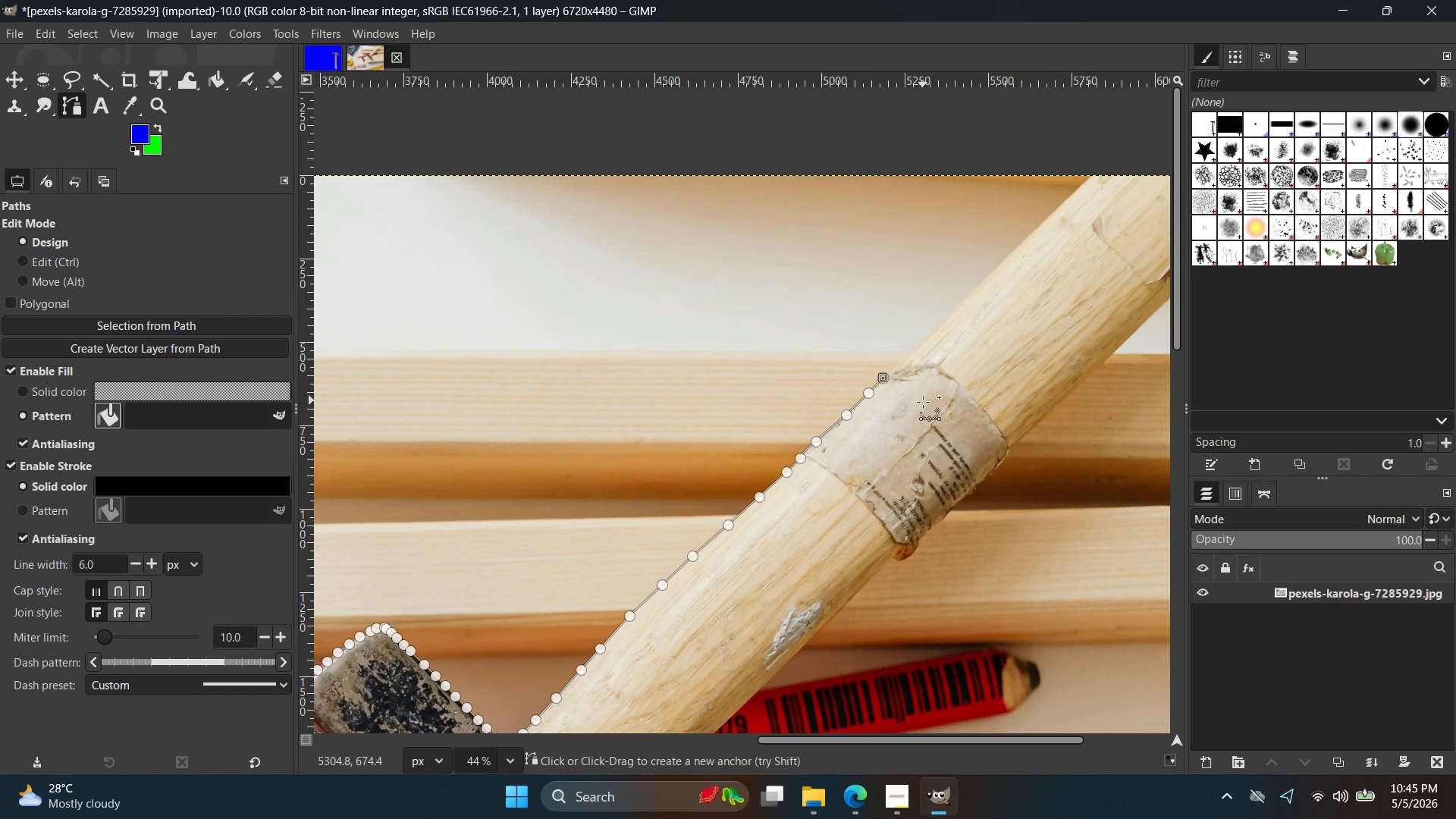 
hold_key(key=Space, duration=0.47)
 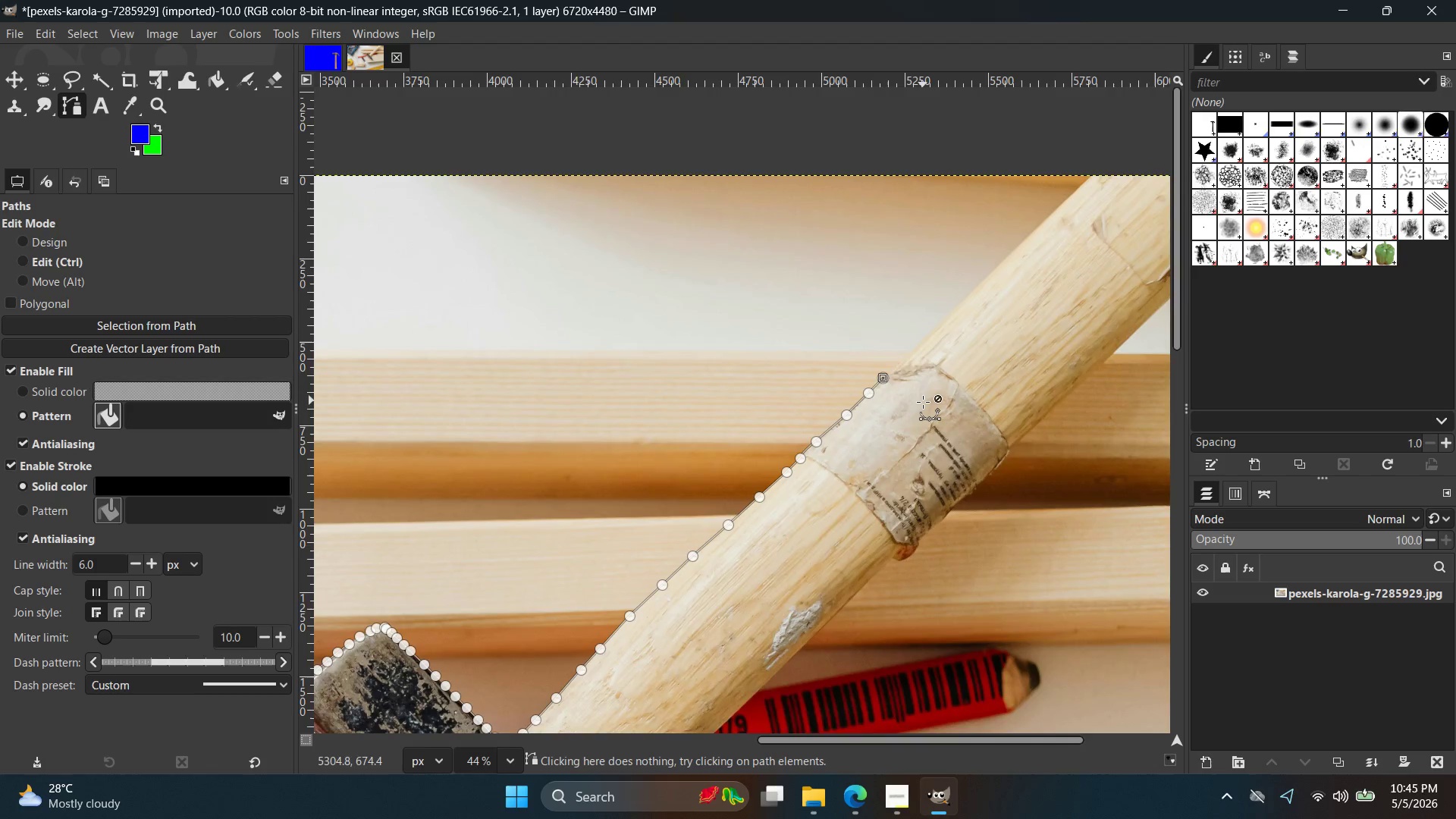 
scroll: coordinate [821, 550], scroll_direction: down, amount: 6.0
 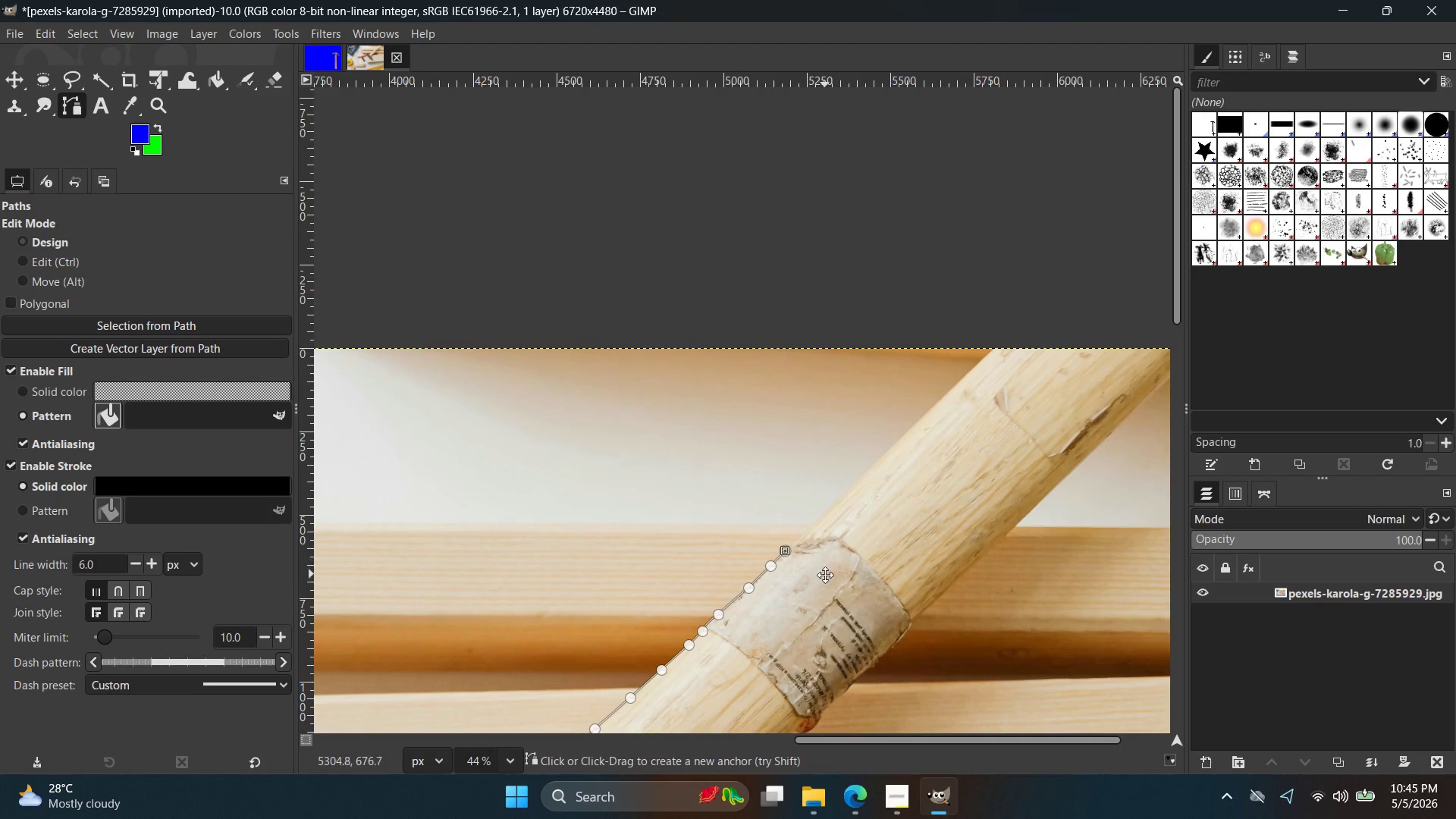 
hold_key(key=ControlLeft, duration=0.59)
scroll: coordinate [923, 402], scroll_direction: down, amount: 4.0
 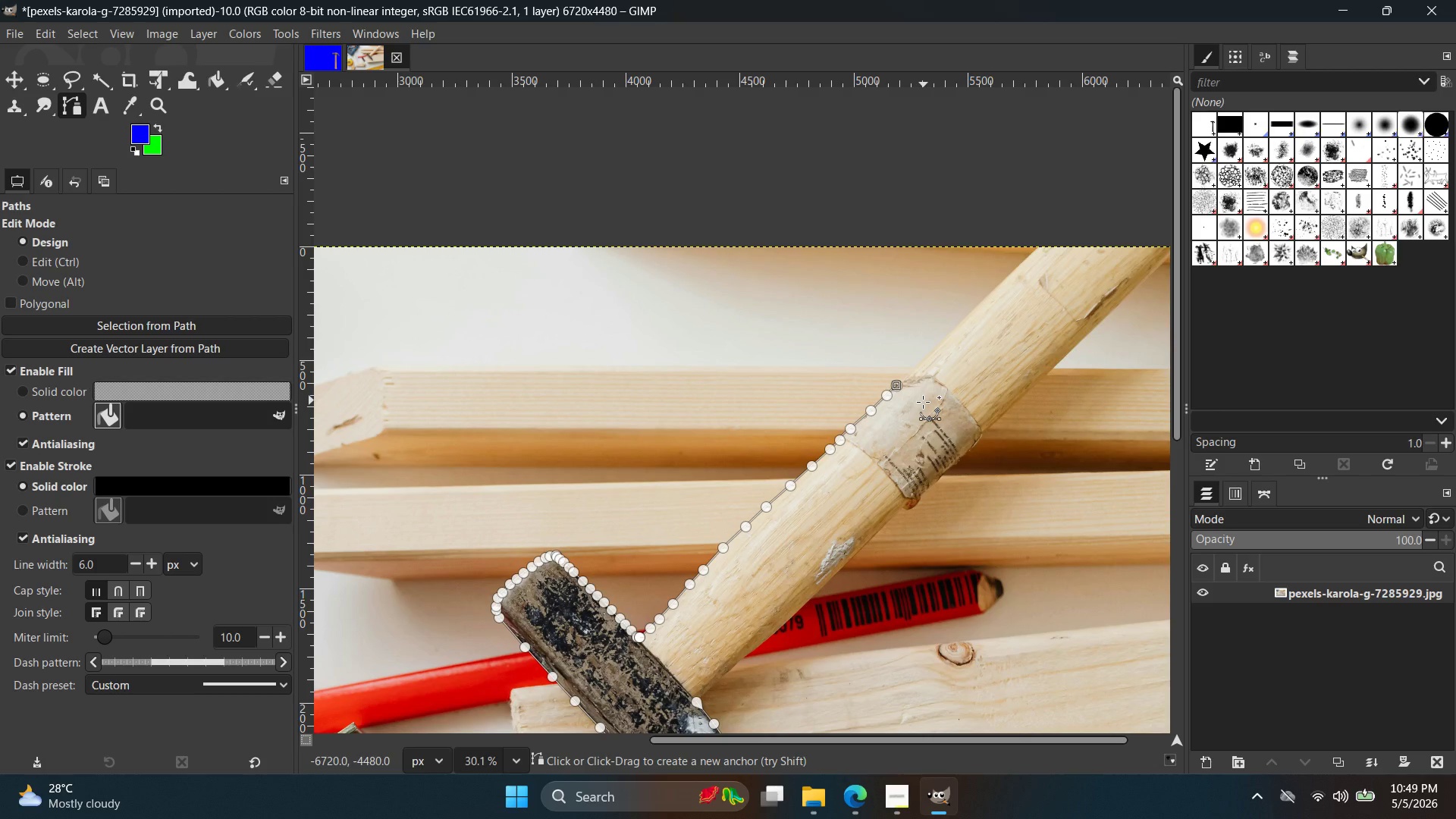 
wait(256.63)
 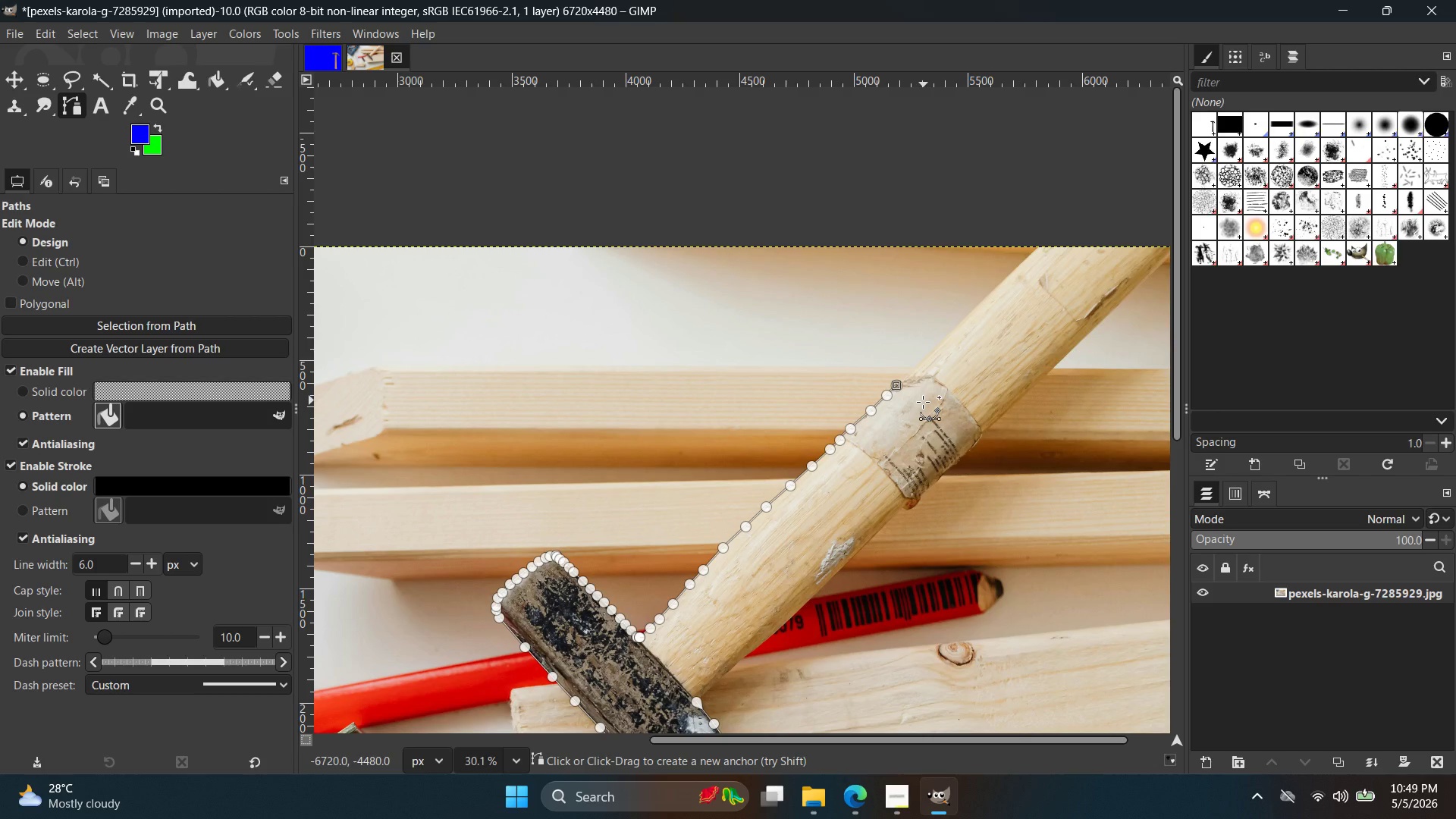 
hold_key(key=ControlLeft, duration=1.12)
 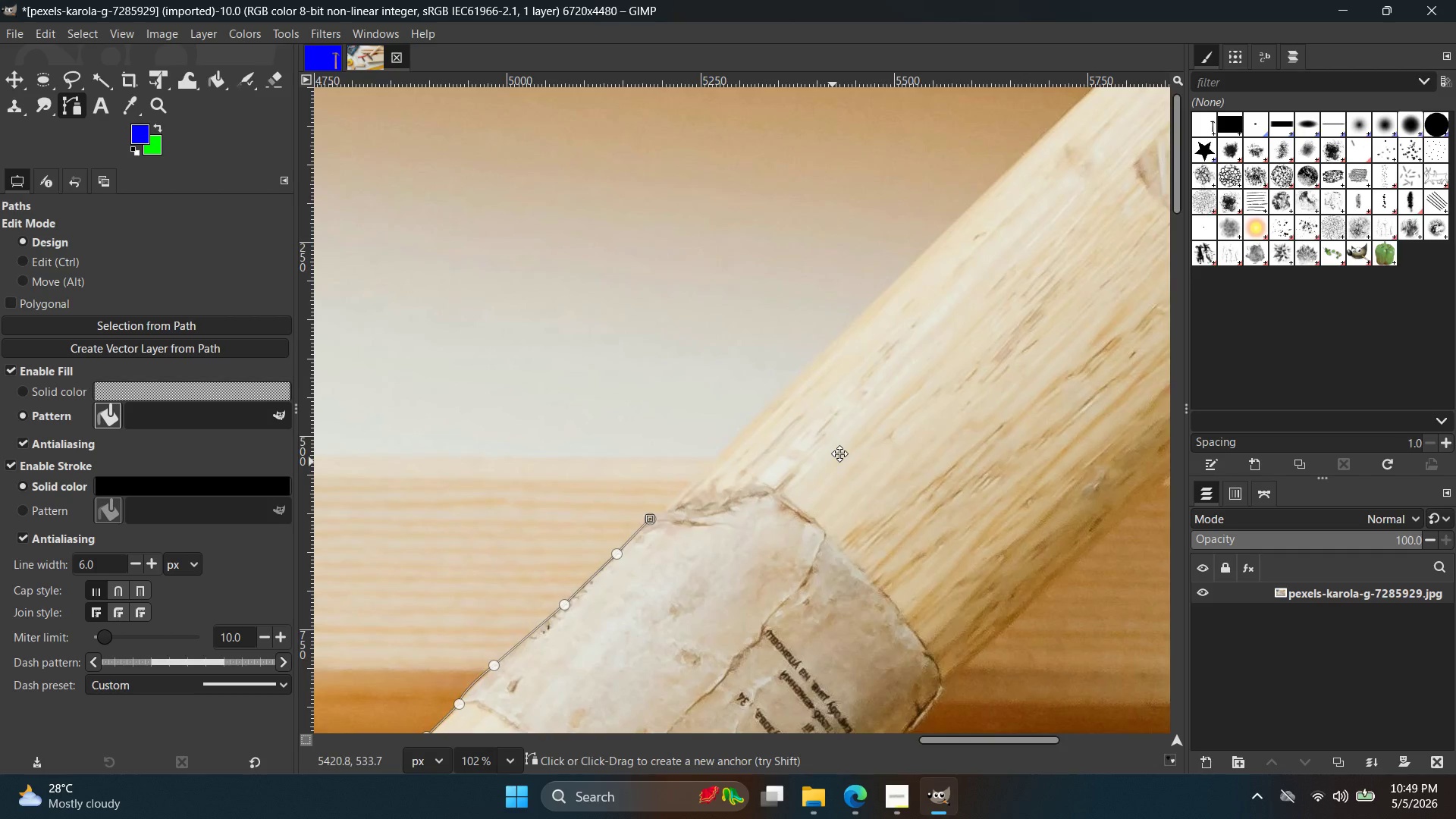 
hold_key(key=Space, duration=0.42)
 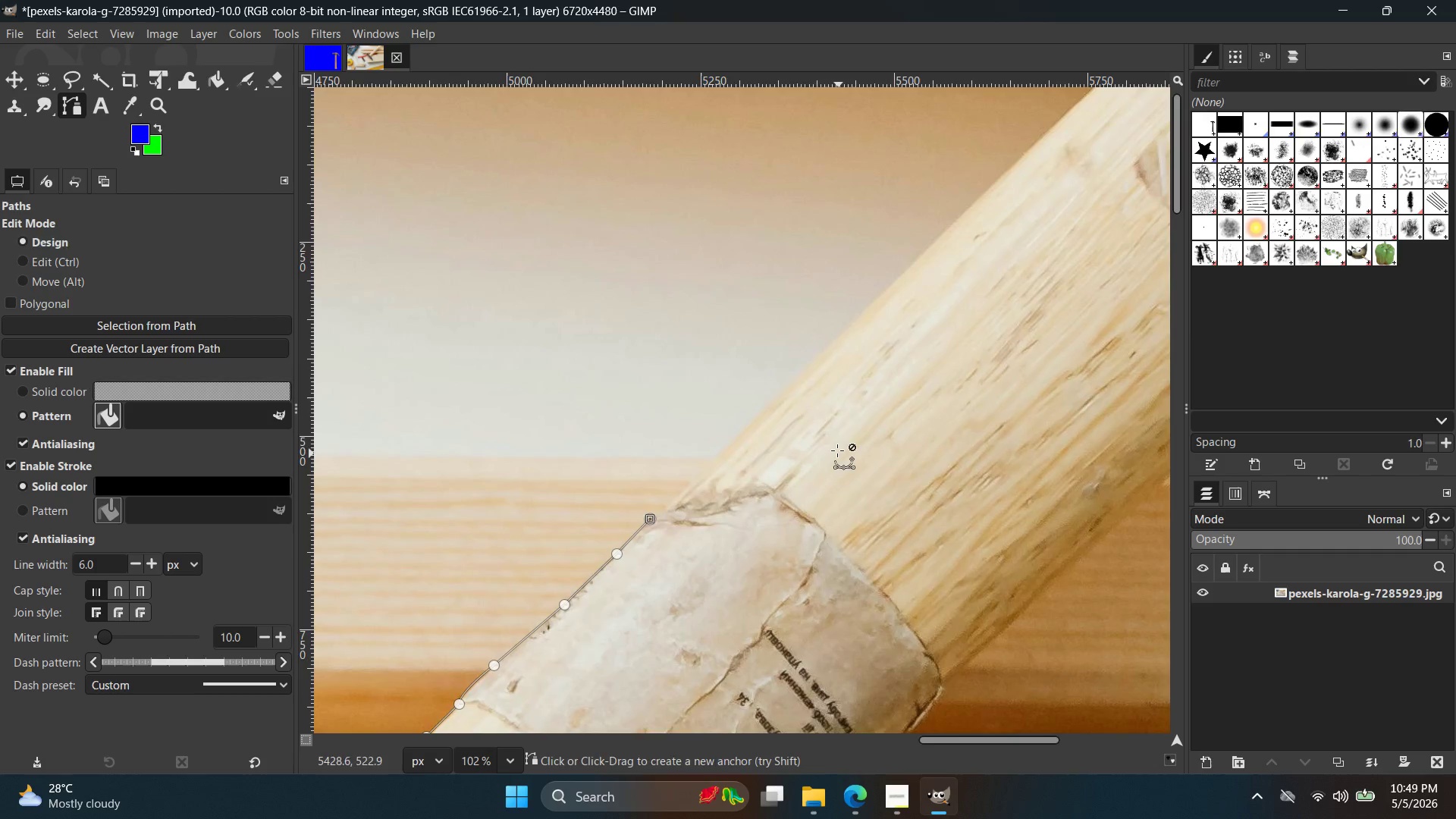 
scroll: coordinate [964, 353], scroll_direction: up, amount: 13.0
 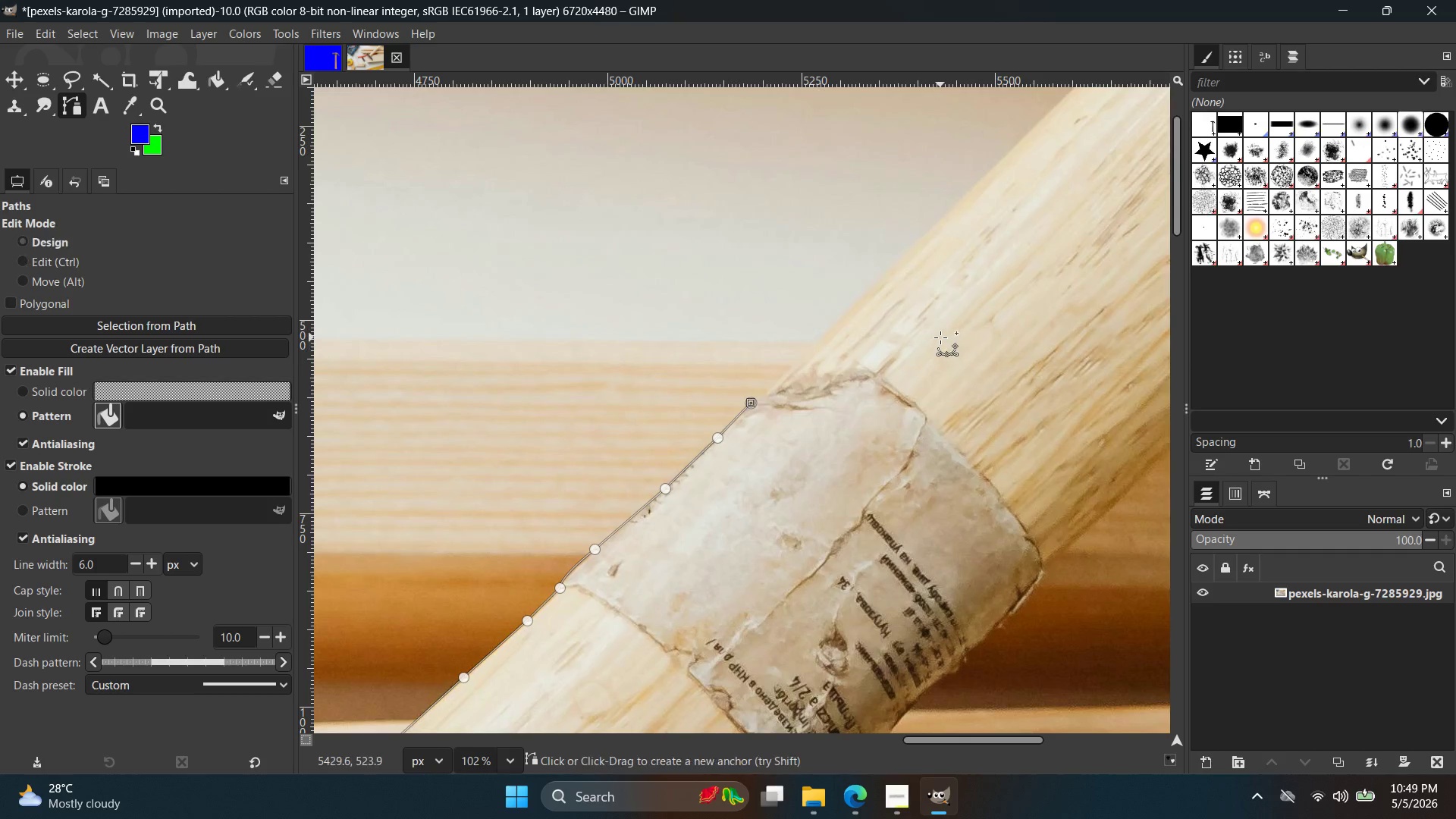 
hold_key(key=ControlLeft, duration=0.44)
scroll: coordinate [823, 432], scroll_direction: up, amount: 3.0
 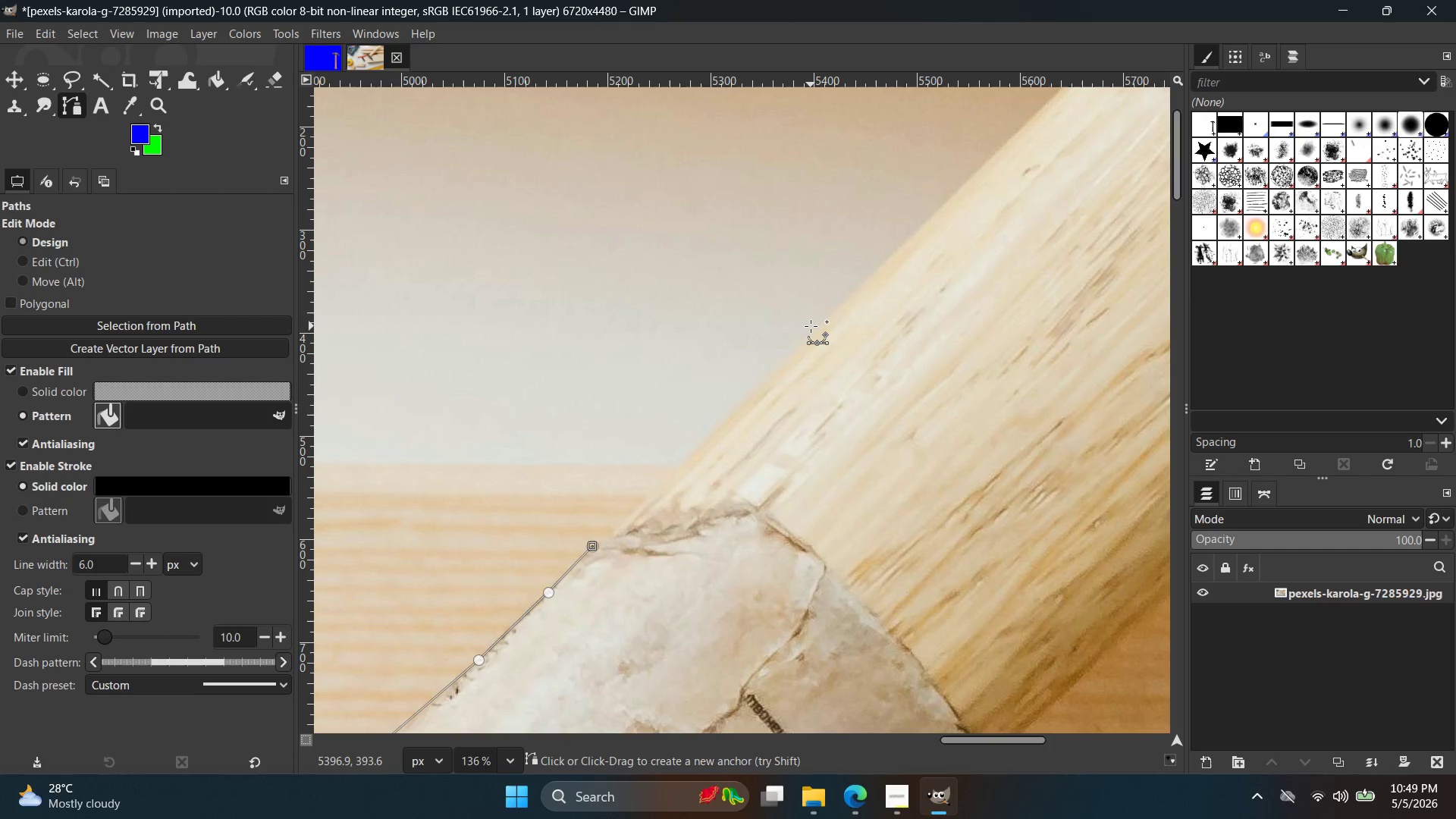 
left_click([811, 326])
 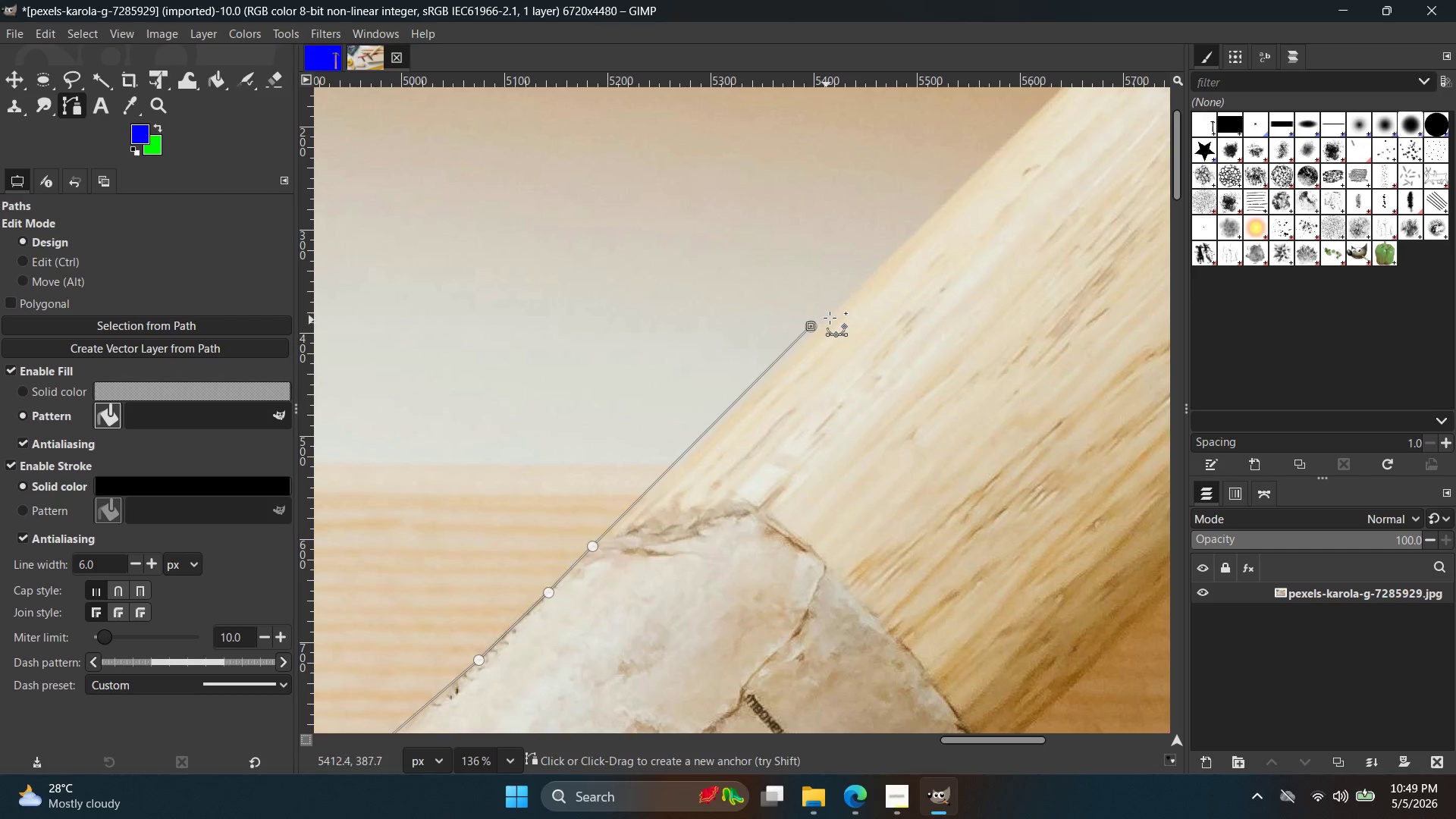 
key(Control+Z)
 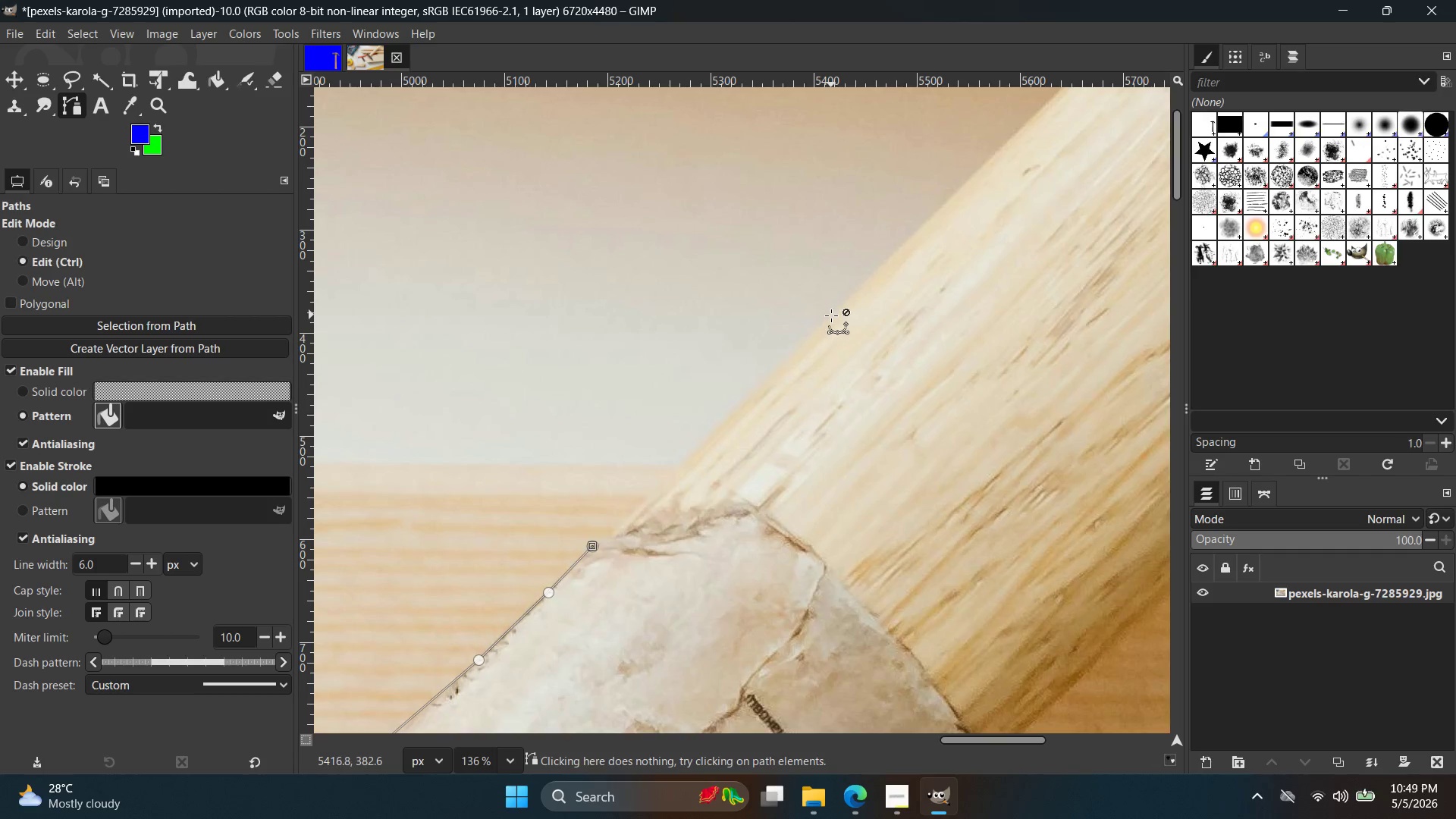 
left_click([831, 315])
 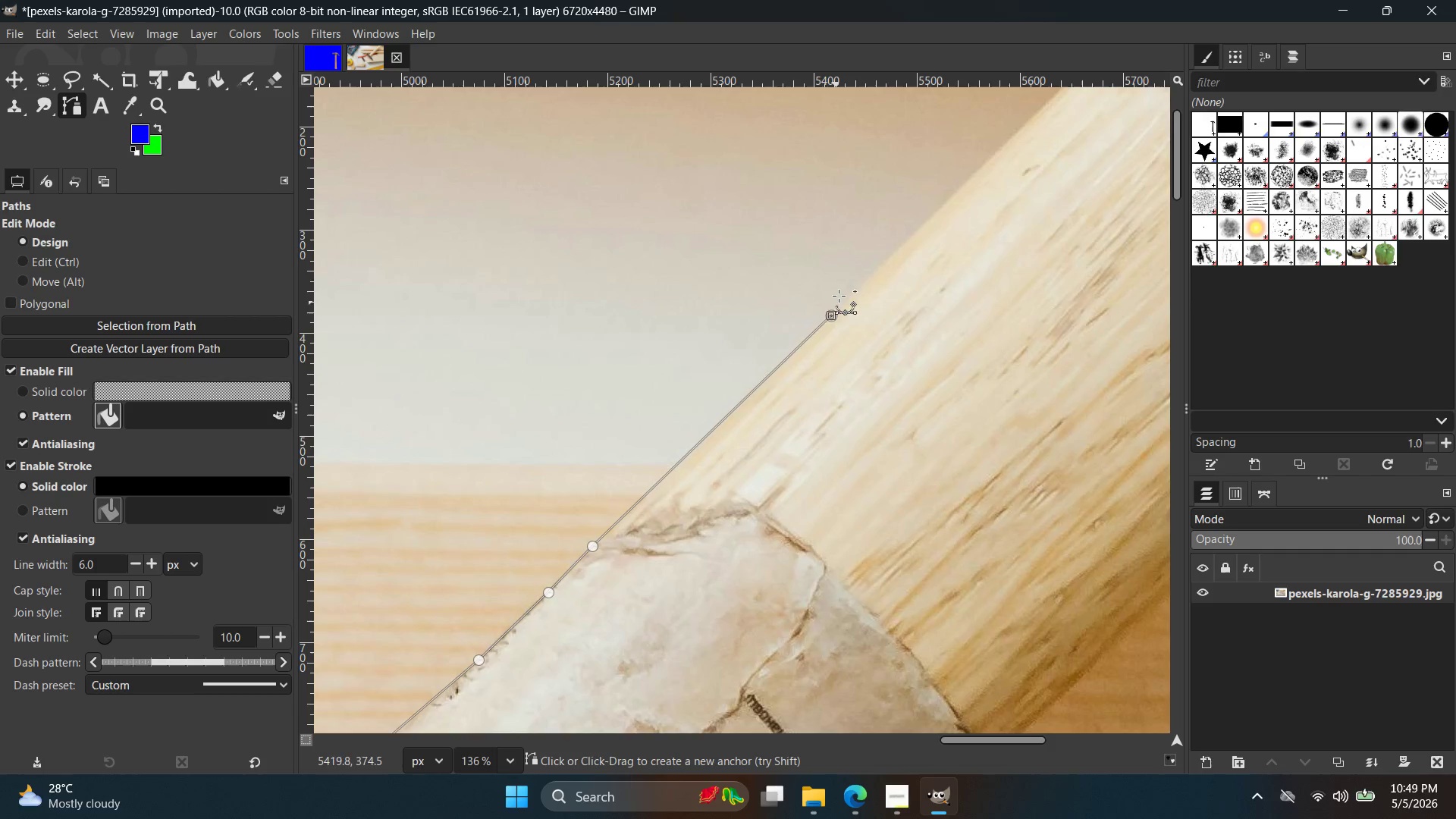 
hold_key(key=Space, duration=0.47)
 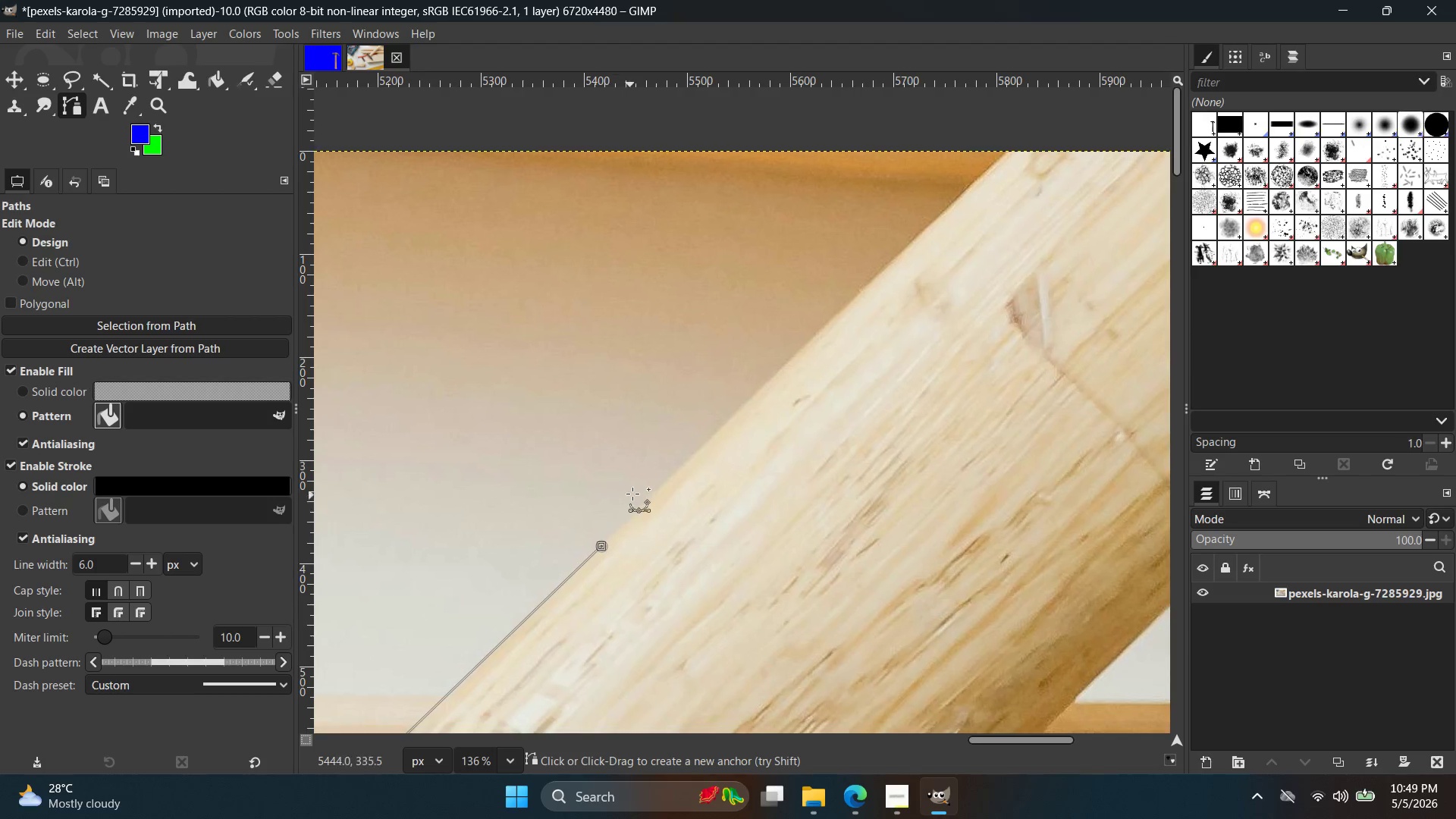 
key(Control+ControlLeft)
 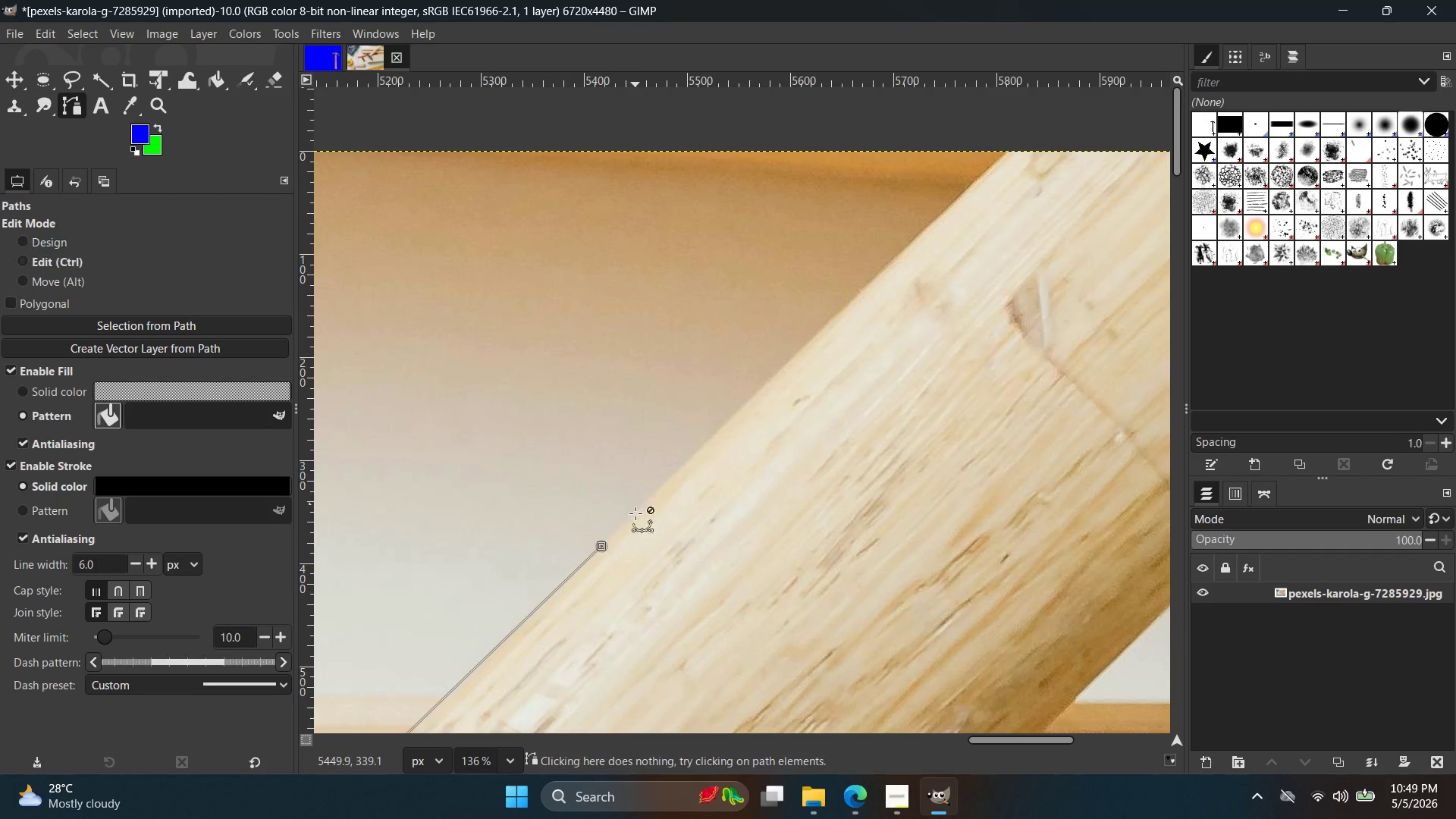 
key(Control+Z)
 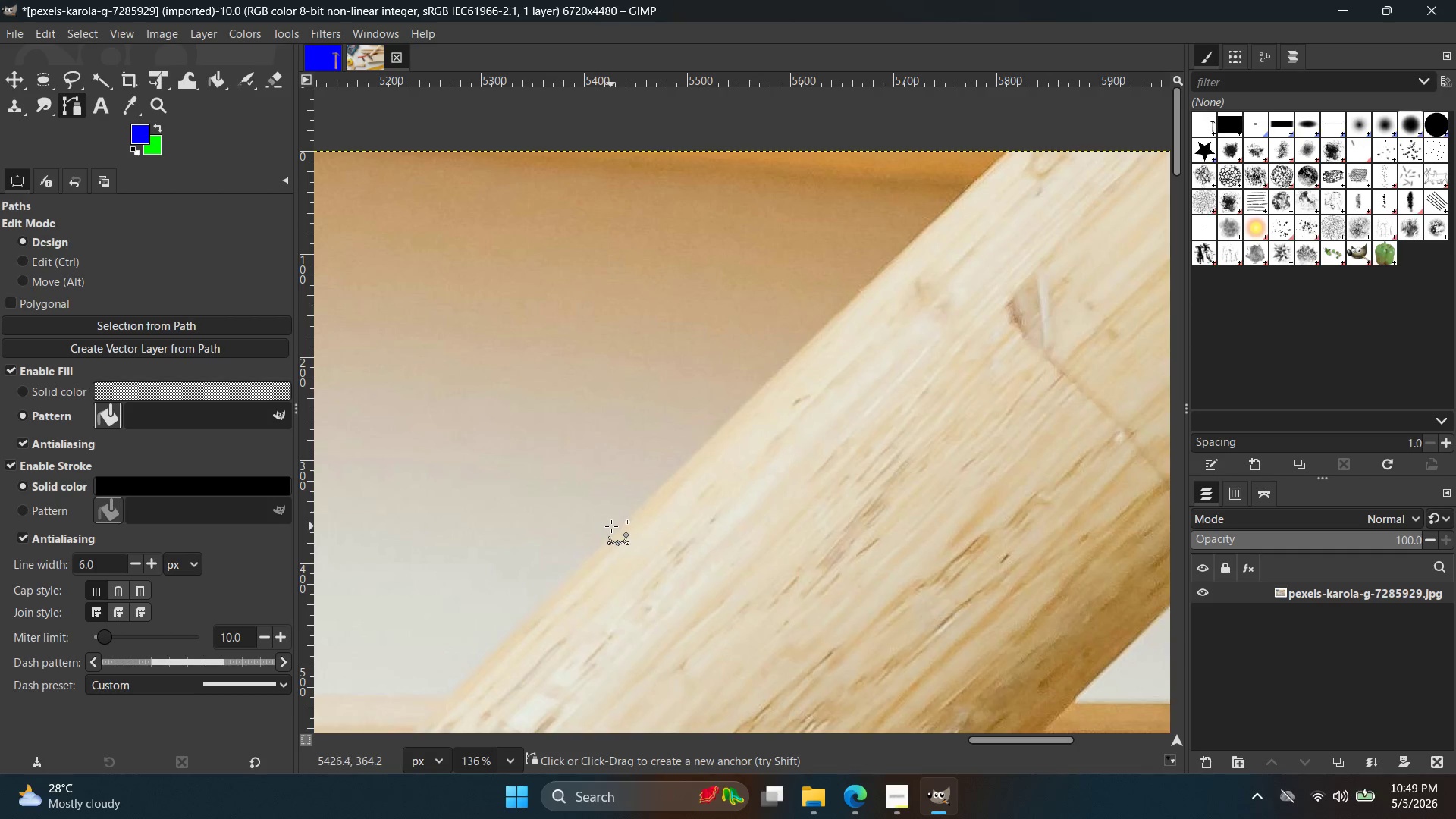 
left_click([617, 527])
 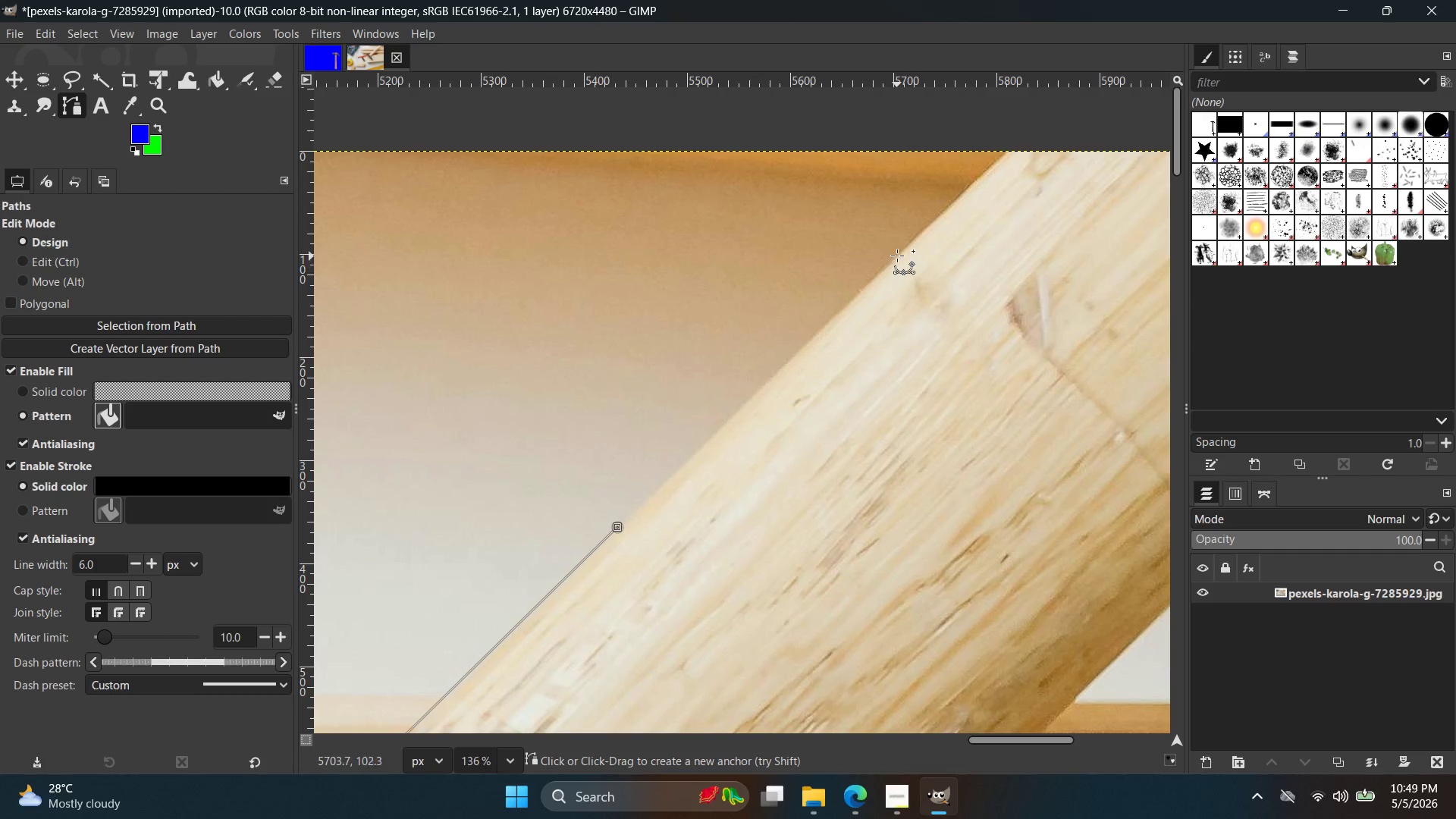 
double_click([897, 256])
 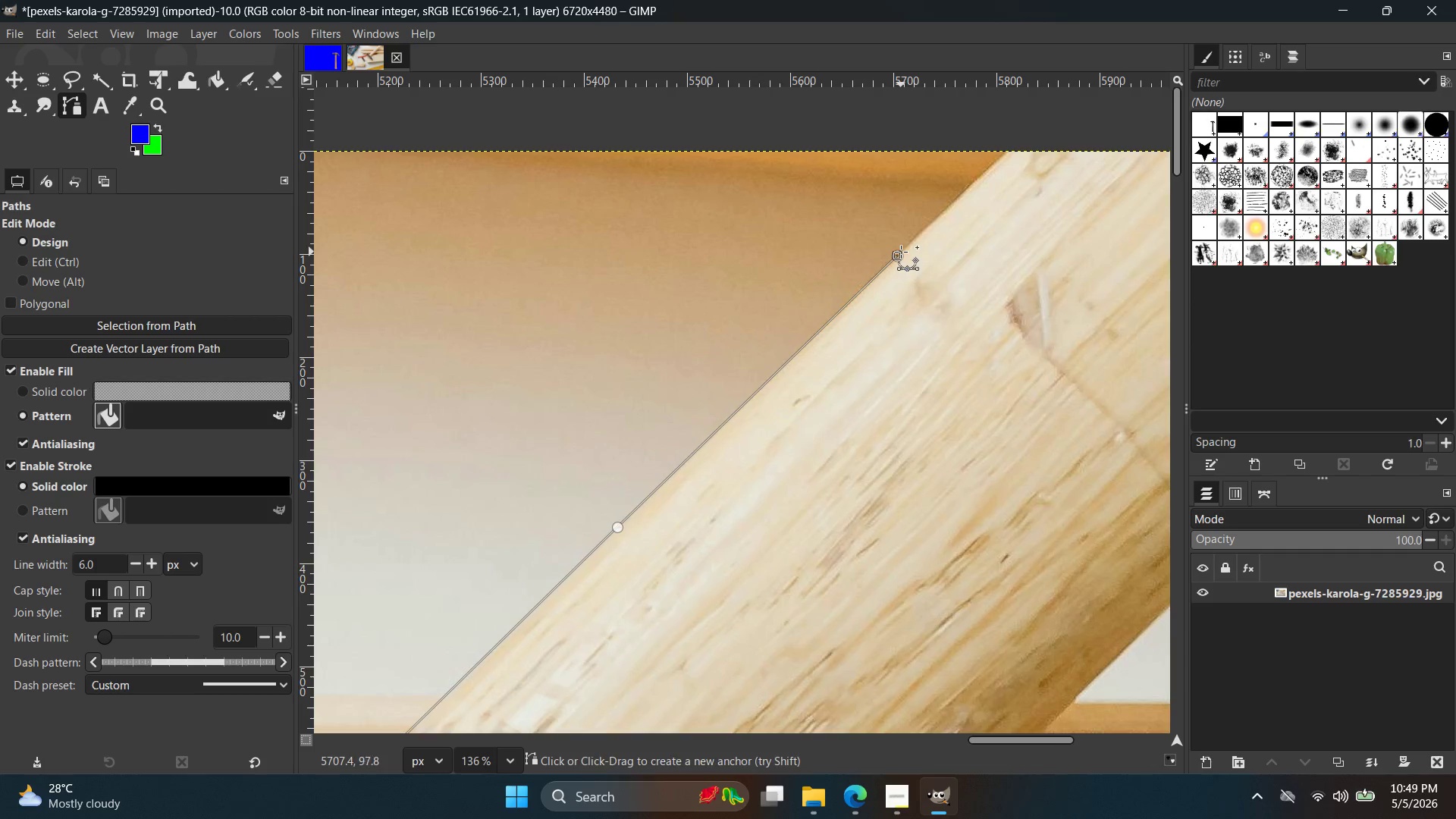 
hold_key(key=Space, duration=0.39)
 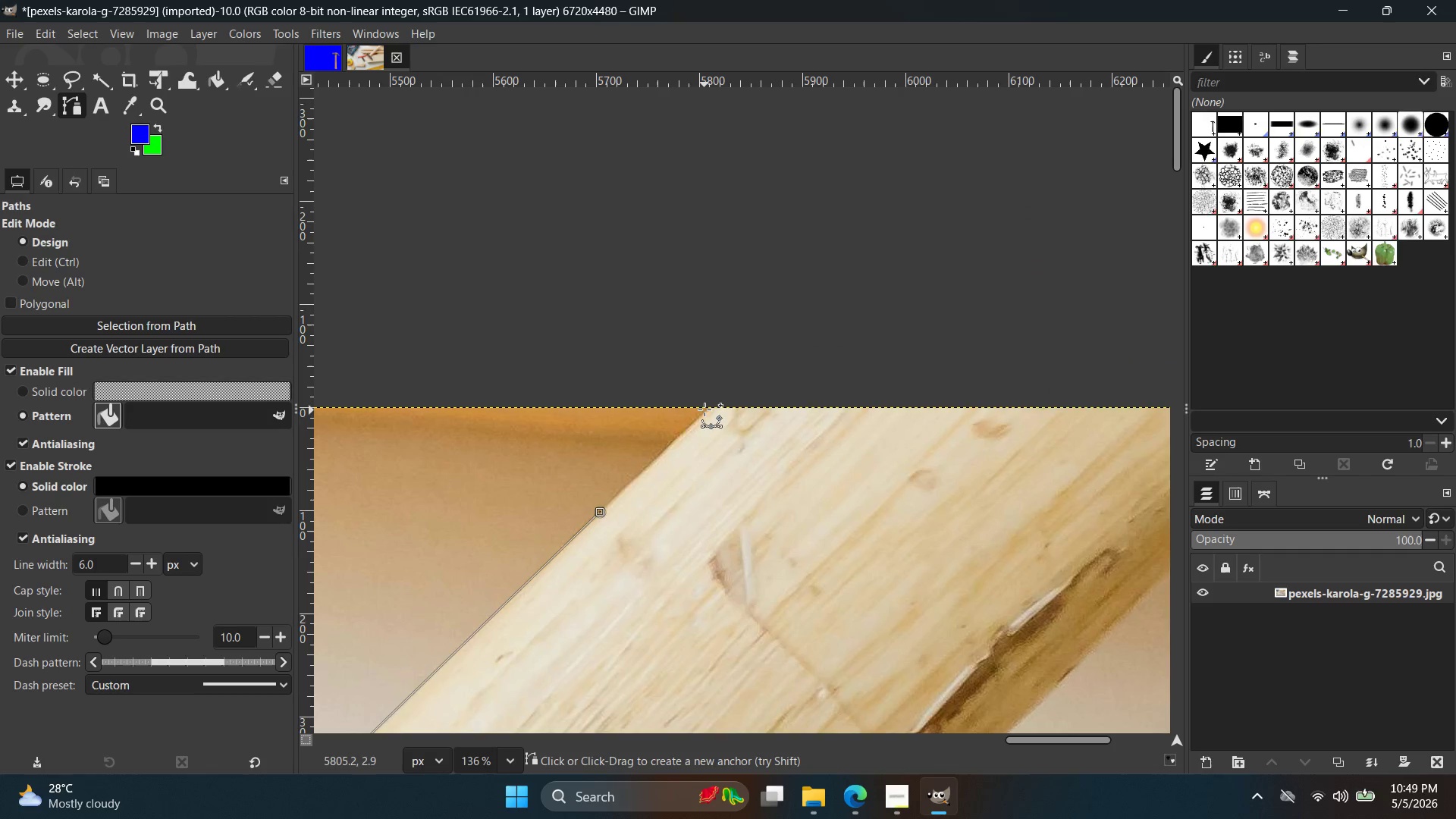 
left_click([704, 409])
 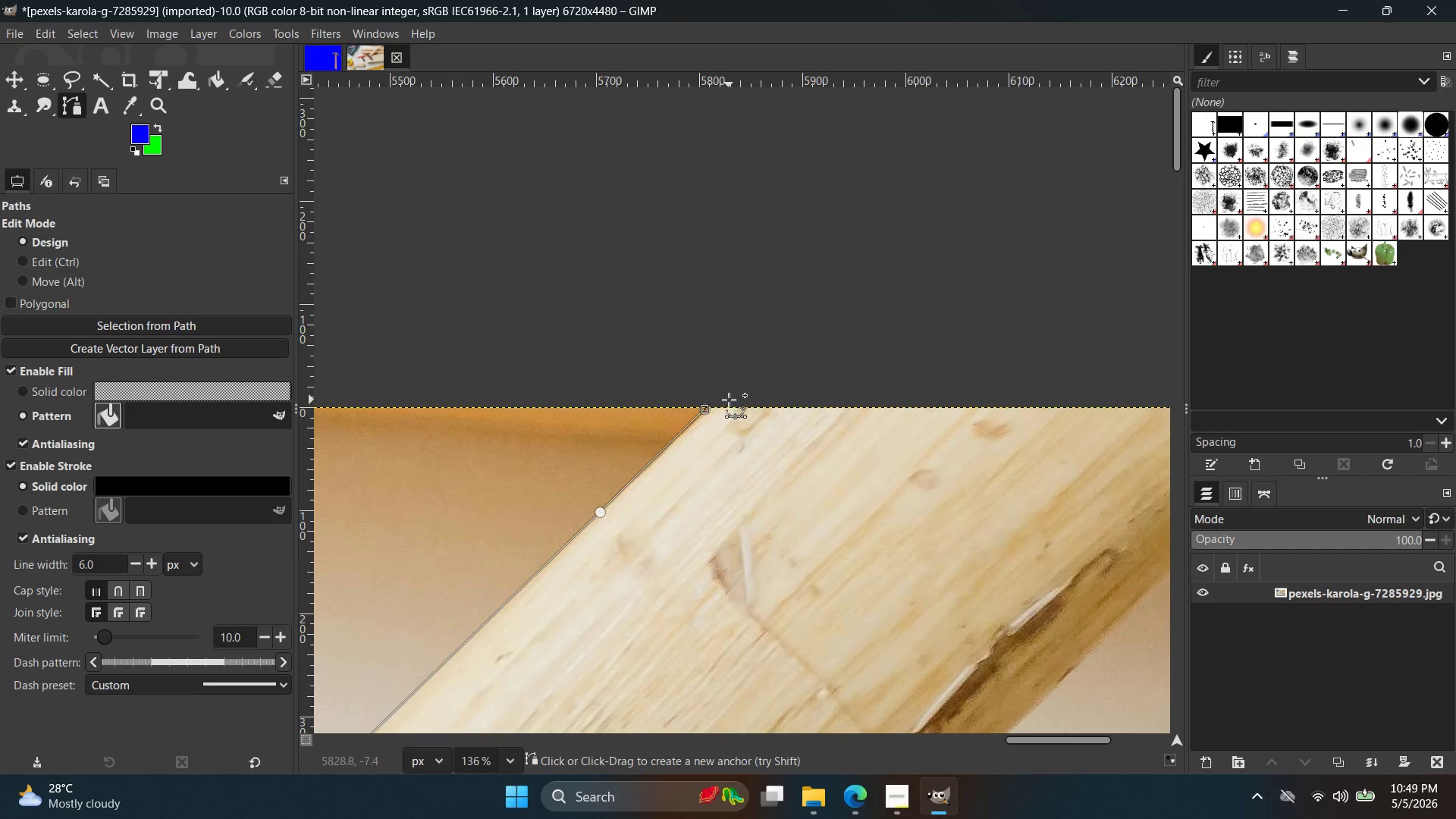 
key(Control+Z)
 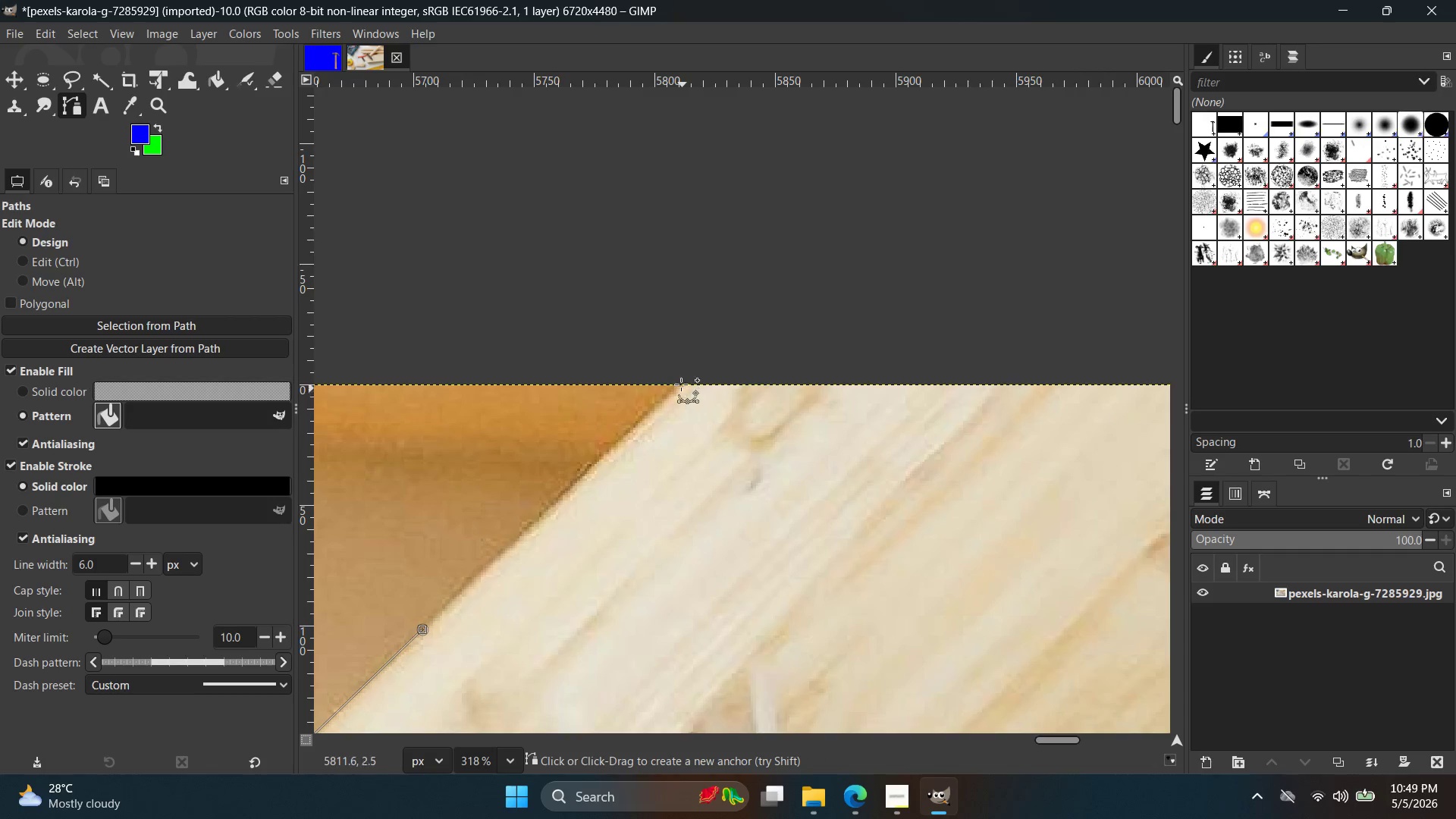 
scroll: coordinate [753, 417], scroll_direction: up, amount: 9.0
 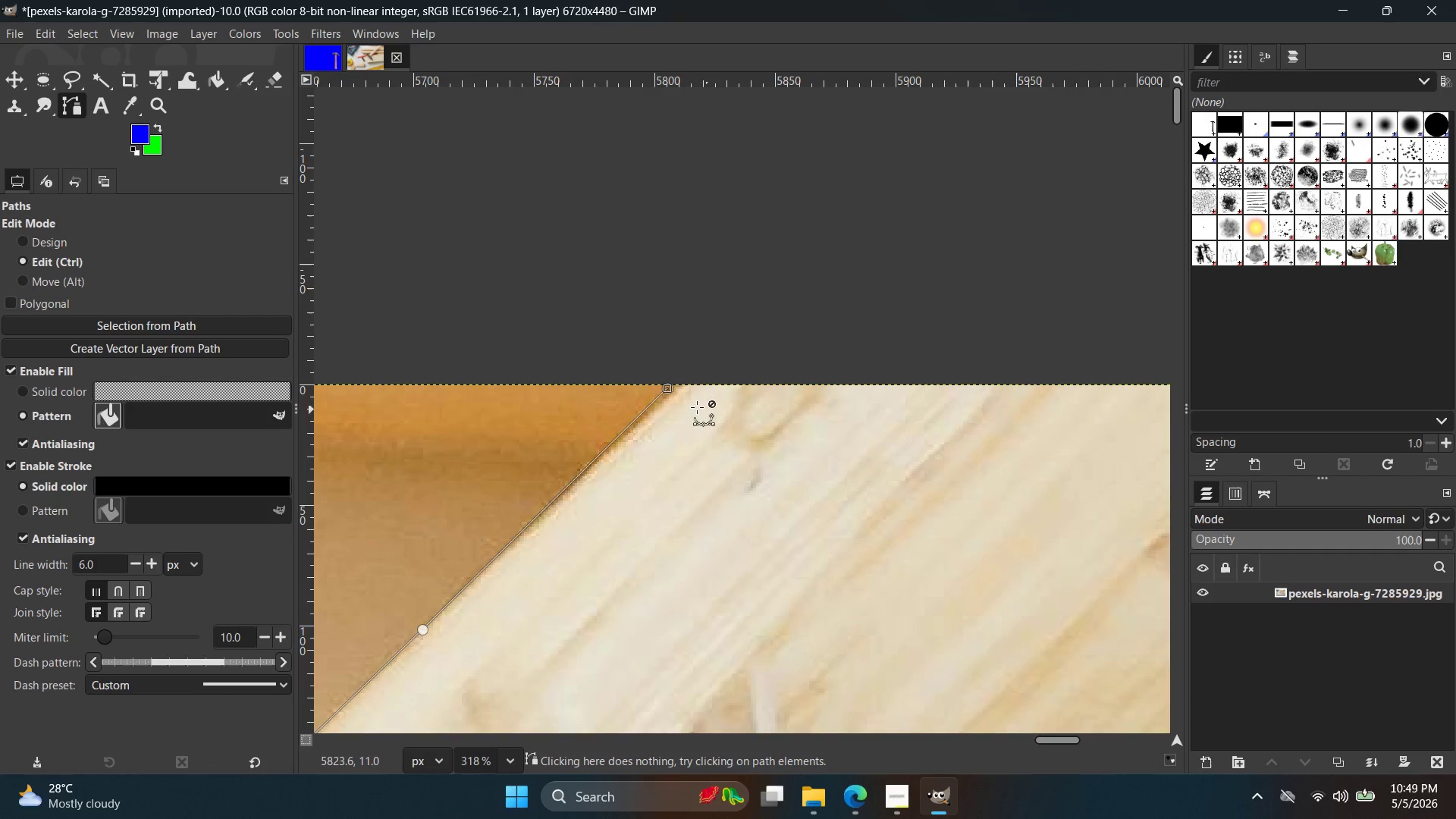 
left_click([680, 382])
 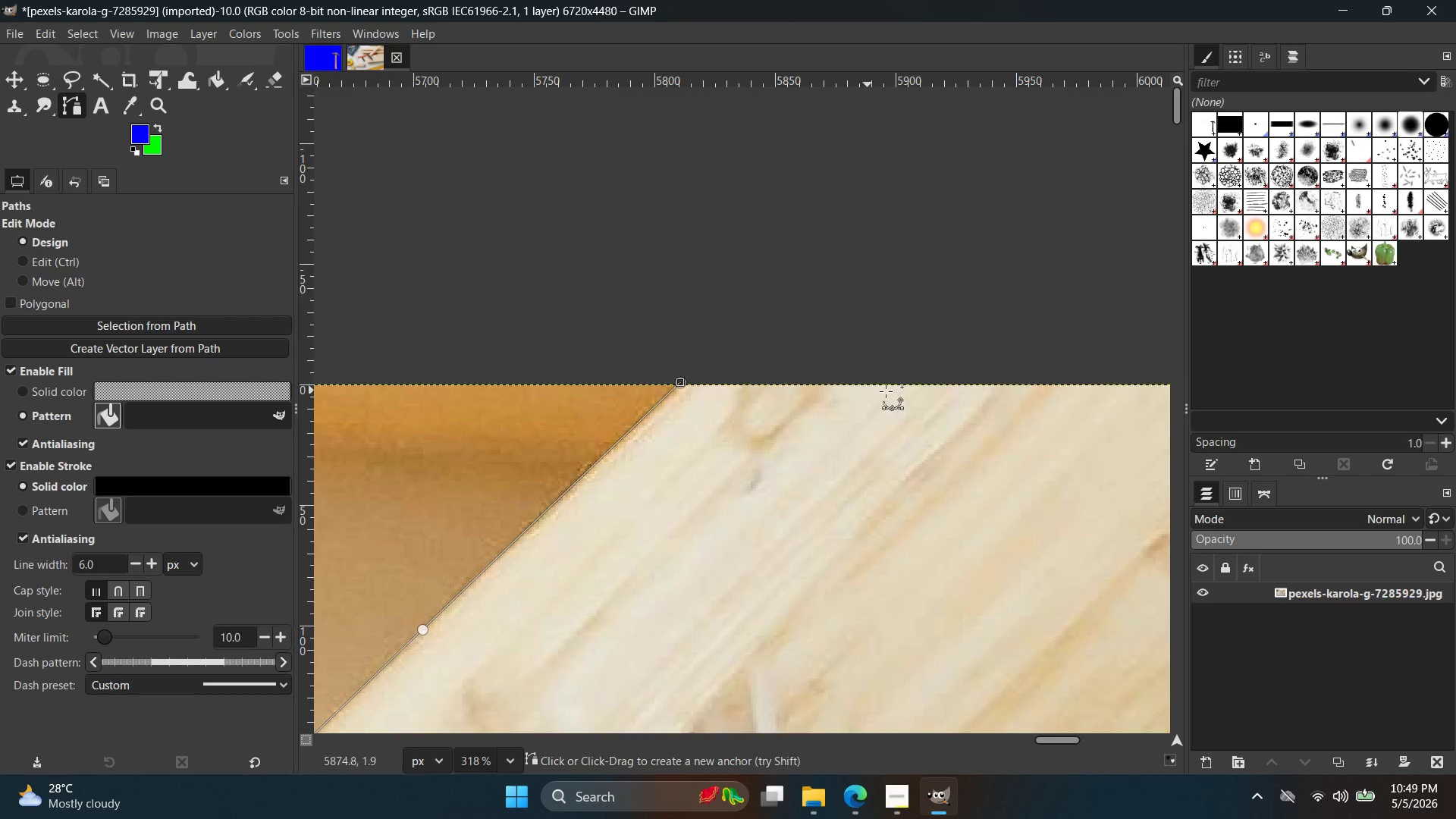 
hold_key(key=Space, duration=0.5)
 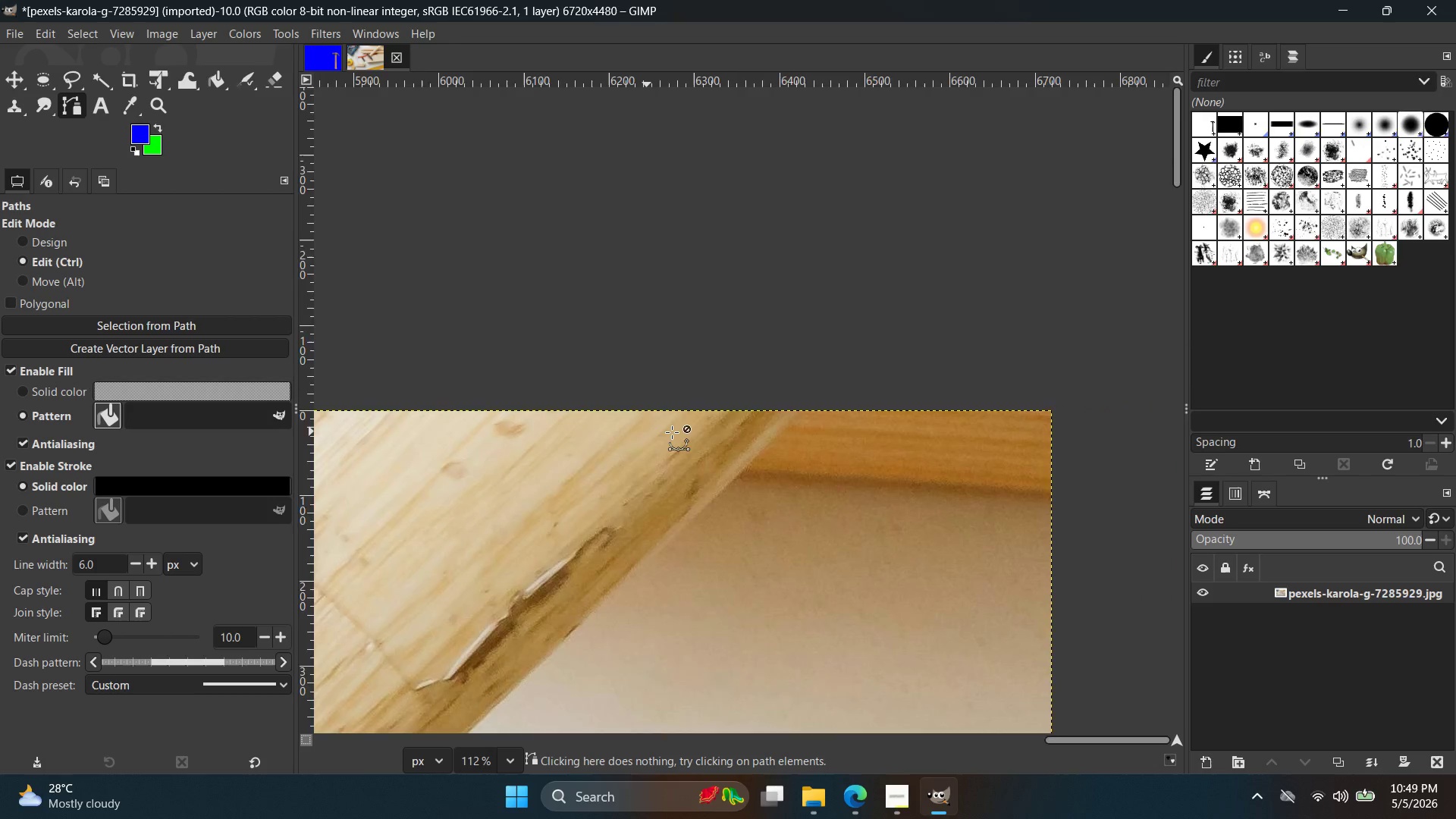 
hold_key(key=Space, duration=1.55)
 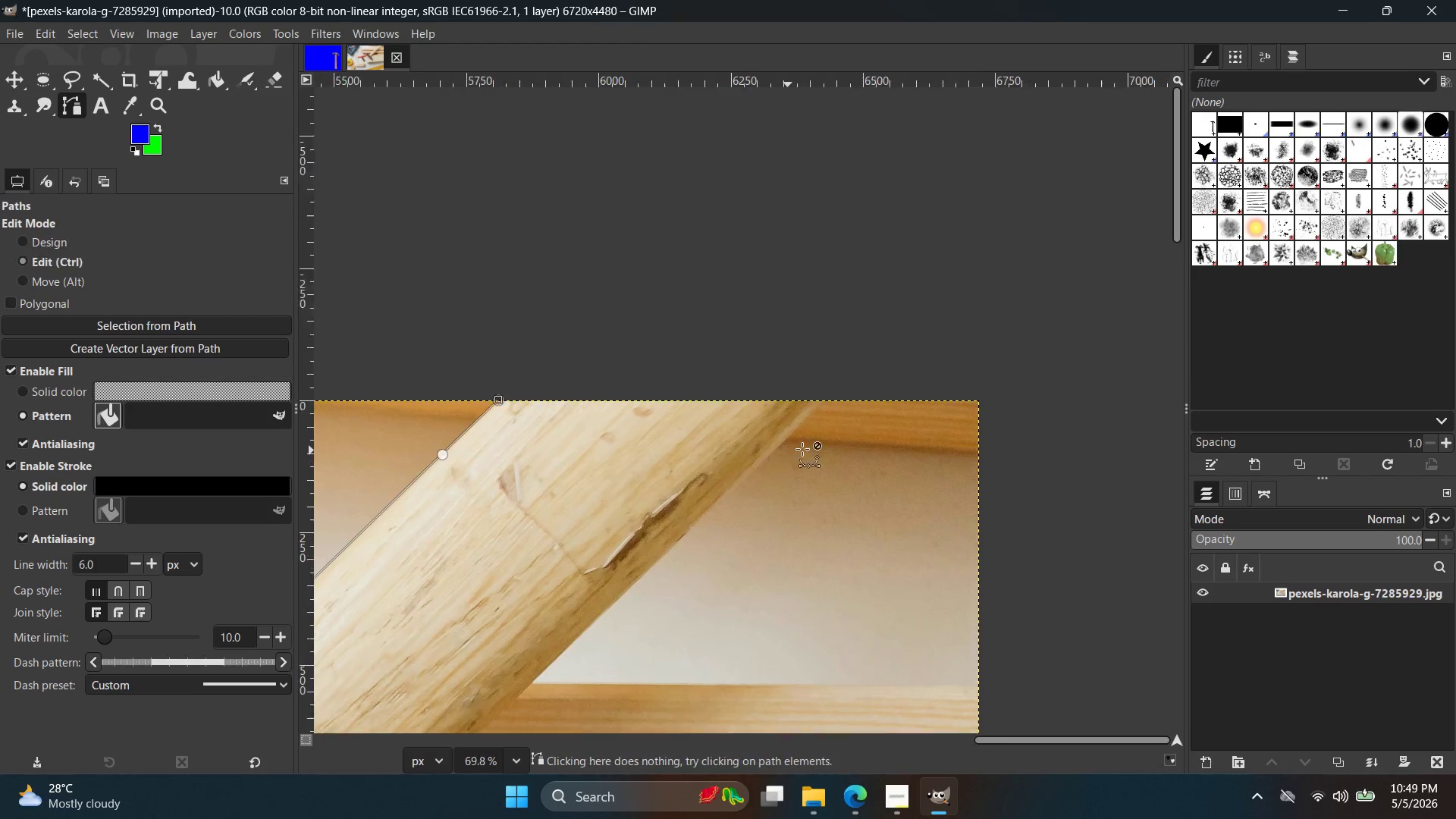 
hold_key(key=ControlLeft, duration=0.7)
 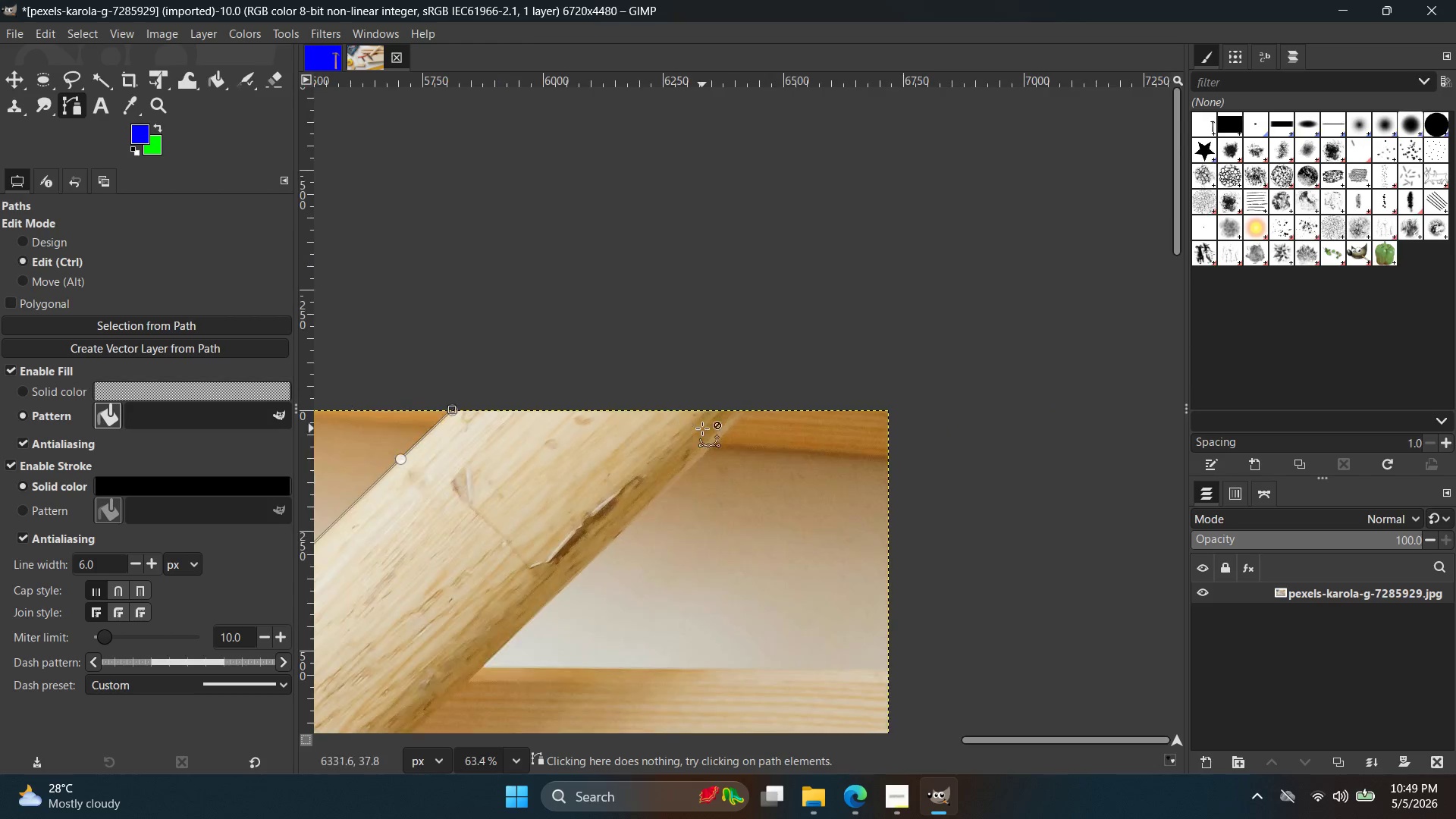 
hold_key(key=ControlLeft, duration=0.42)
 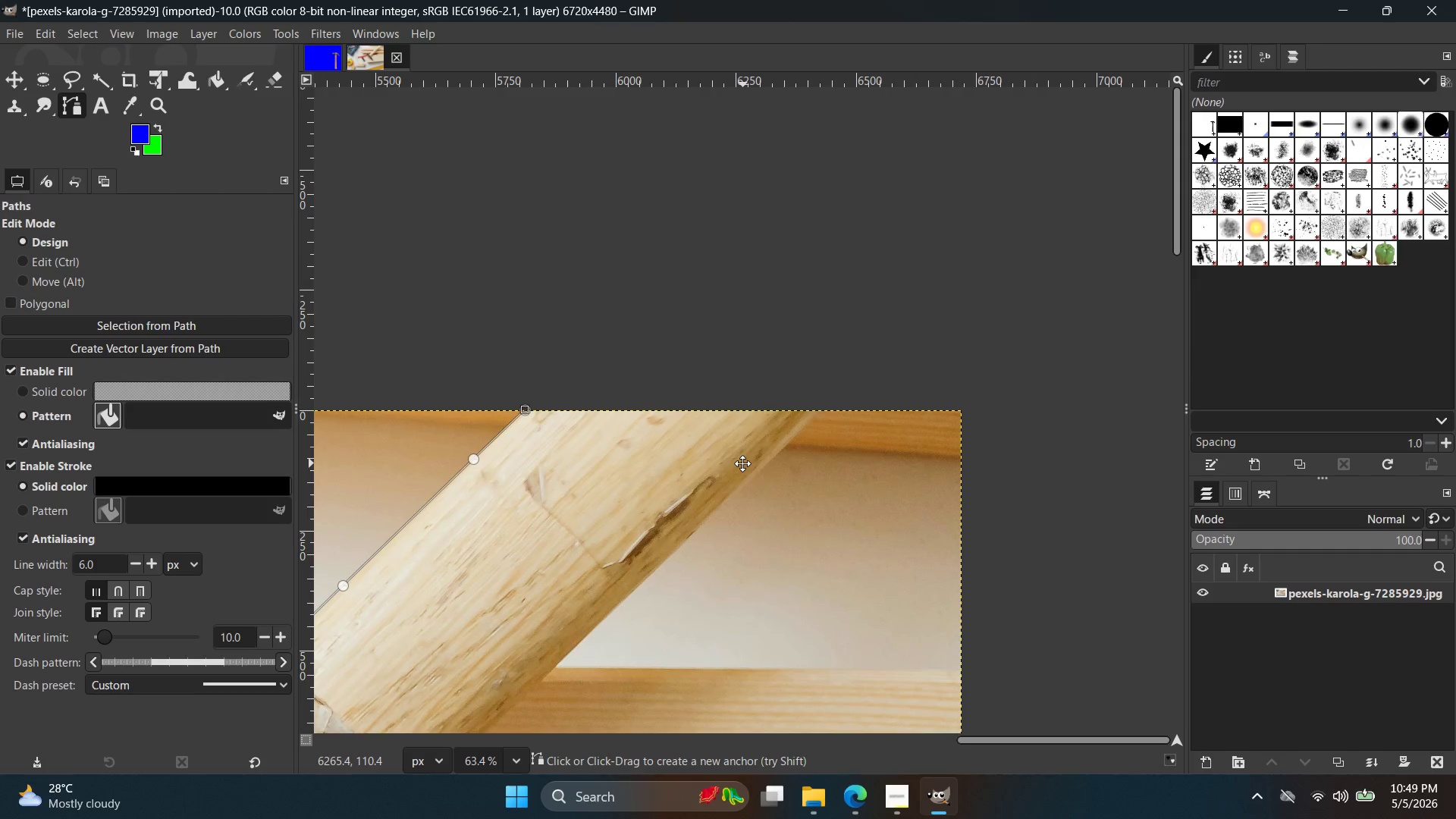 
scroll: coordinate [670, 433], scroll_direction: down, amount: 12.0
 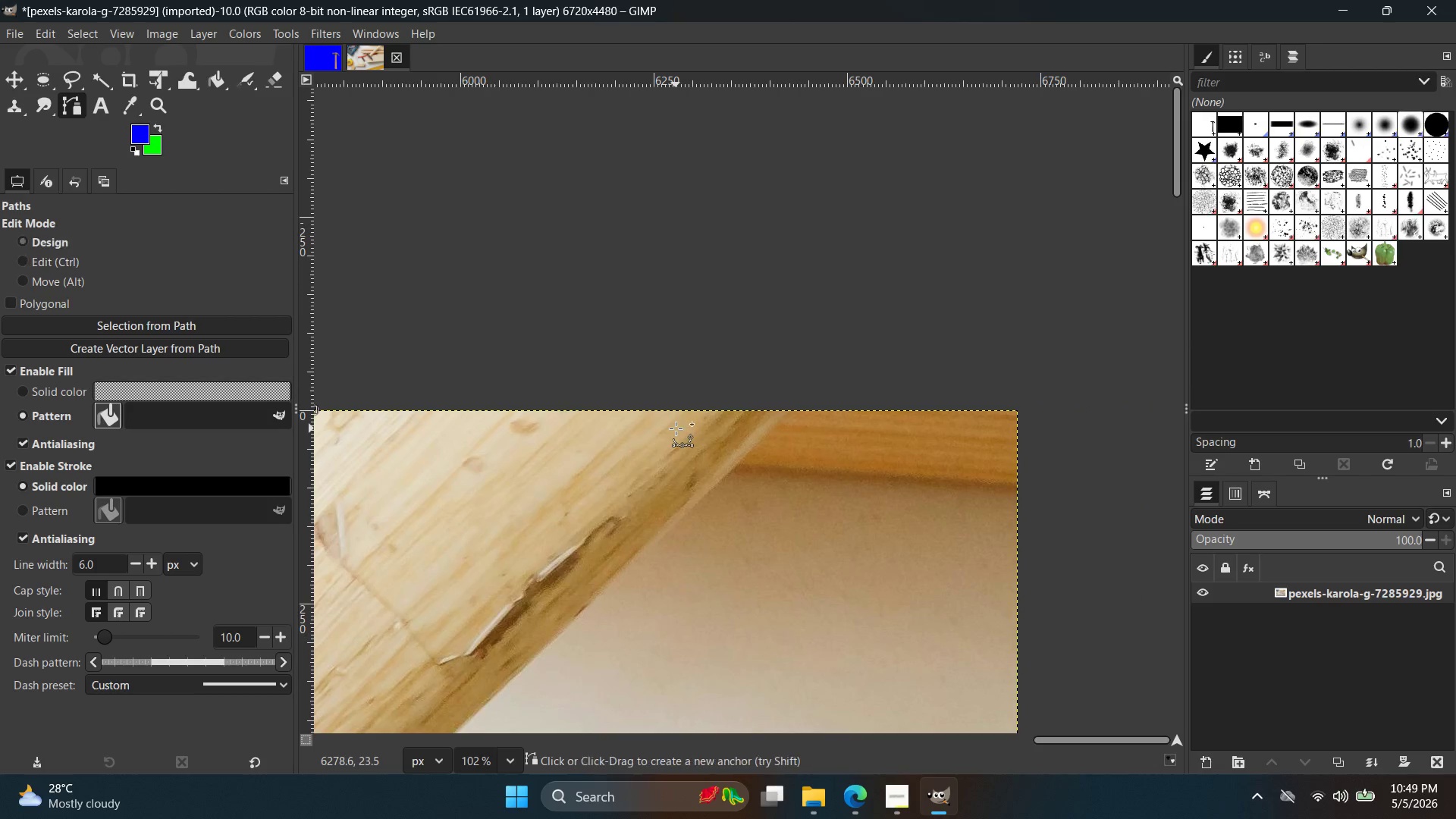 
hold_key(key=Space, duration=0.38)
 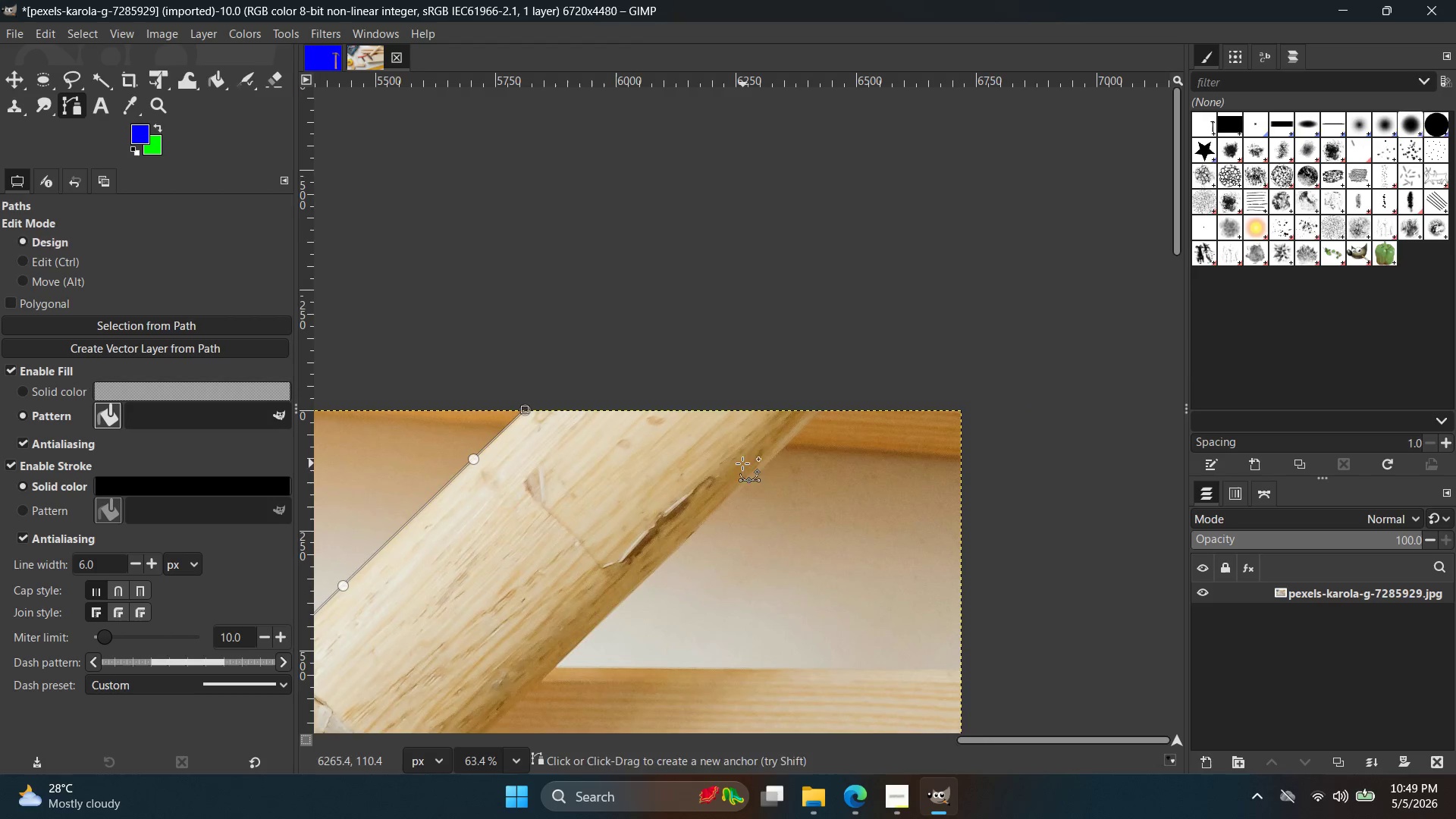 
scroll: coordinate [681, 429], scroll_direction: down, amount: 5.0
 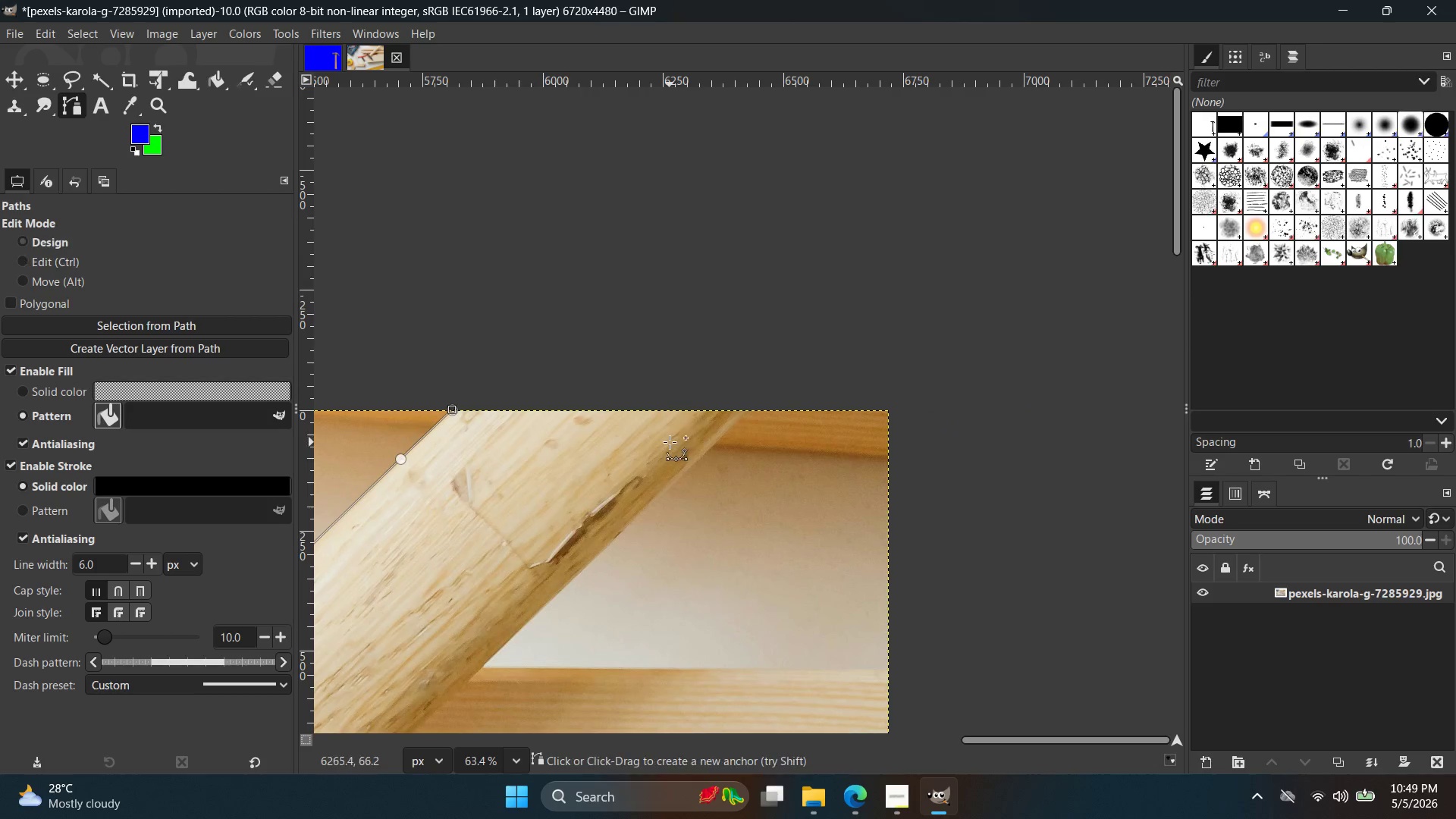 
hold_key(key=ControlLeft, duration=1.62)
scroll: coordinate [761, 359], scroll_direction: up, amount: 19.0
 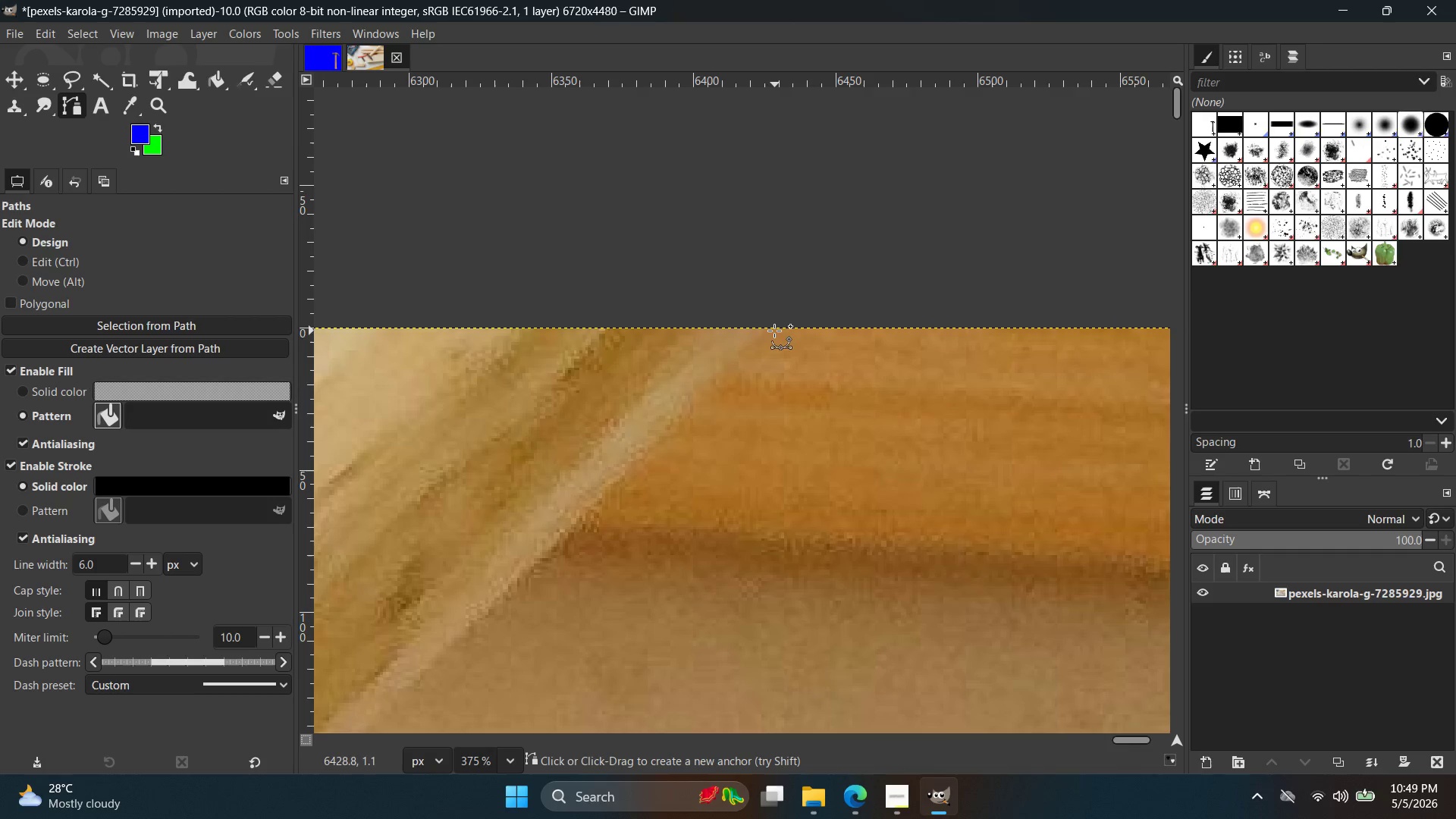 
left_click([774, 330])
 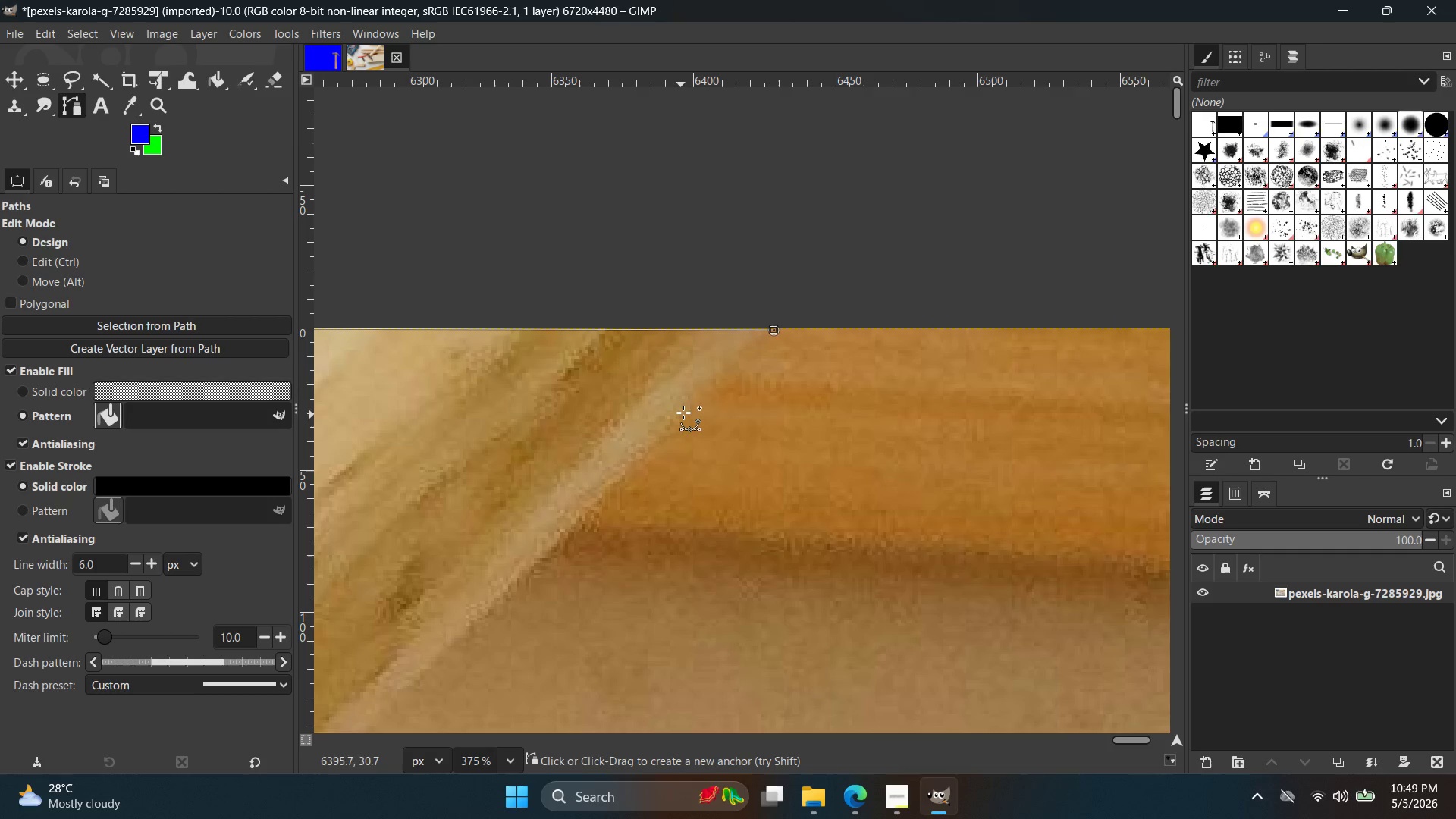 
hold_key(key=ControlLeft, duration=0.45)
 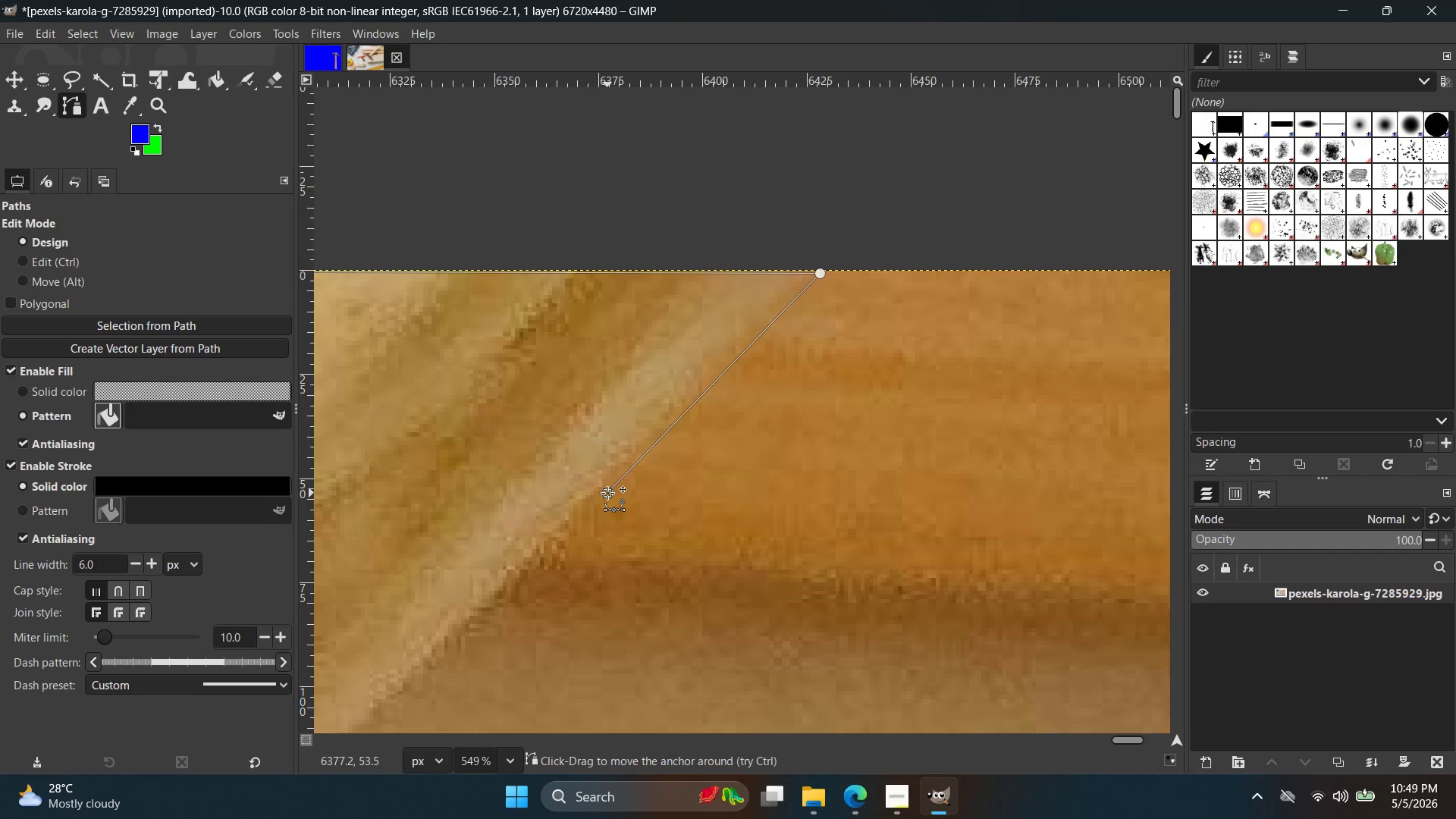 
left_click([607, 493])
 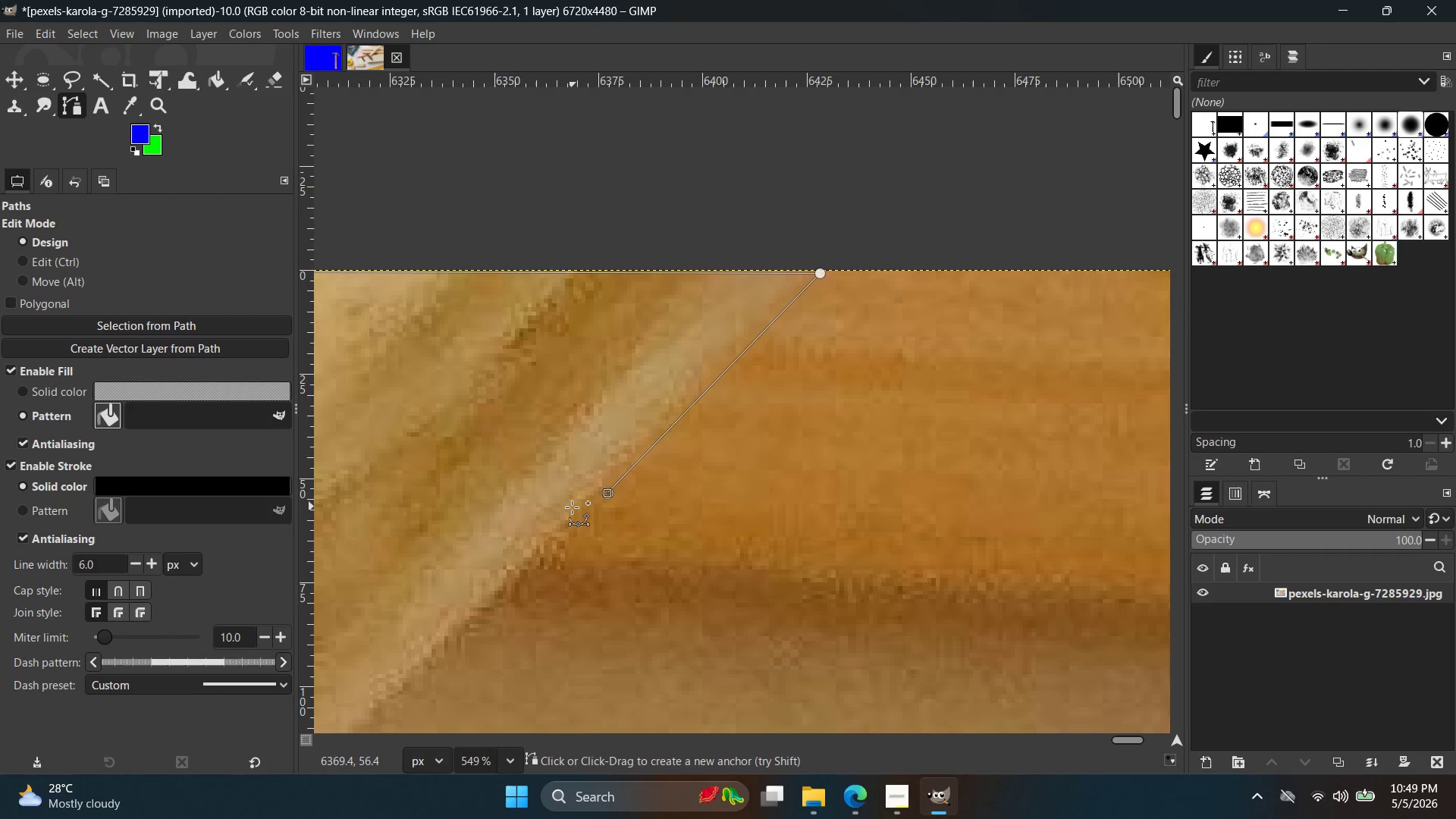 
scroll: coordinate [658, 462], scroll_direction: up, amount: 4.0
 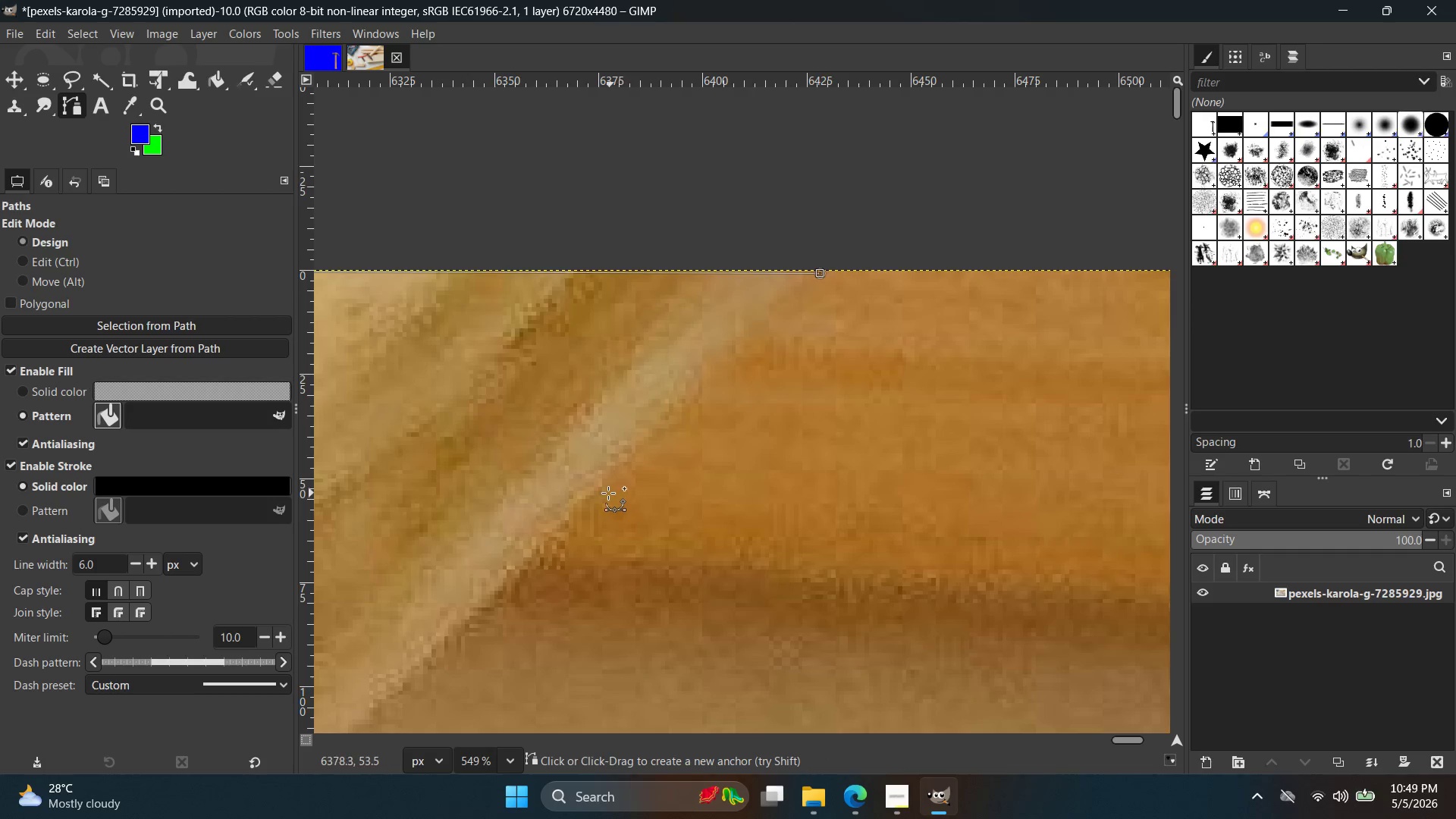 
key(Control+ControlLeft)
 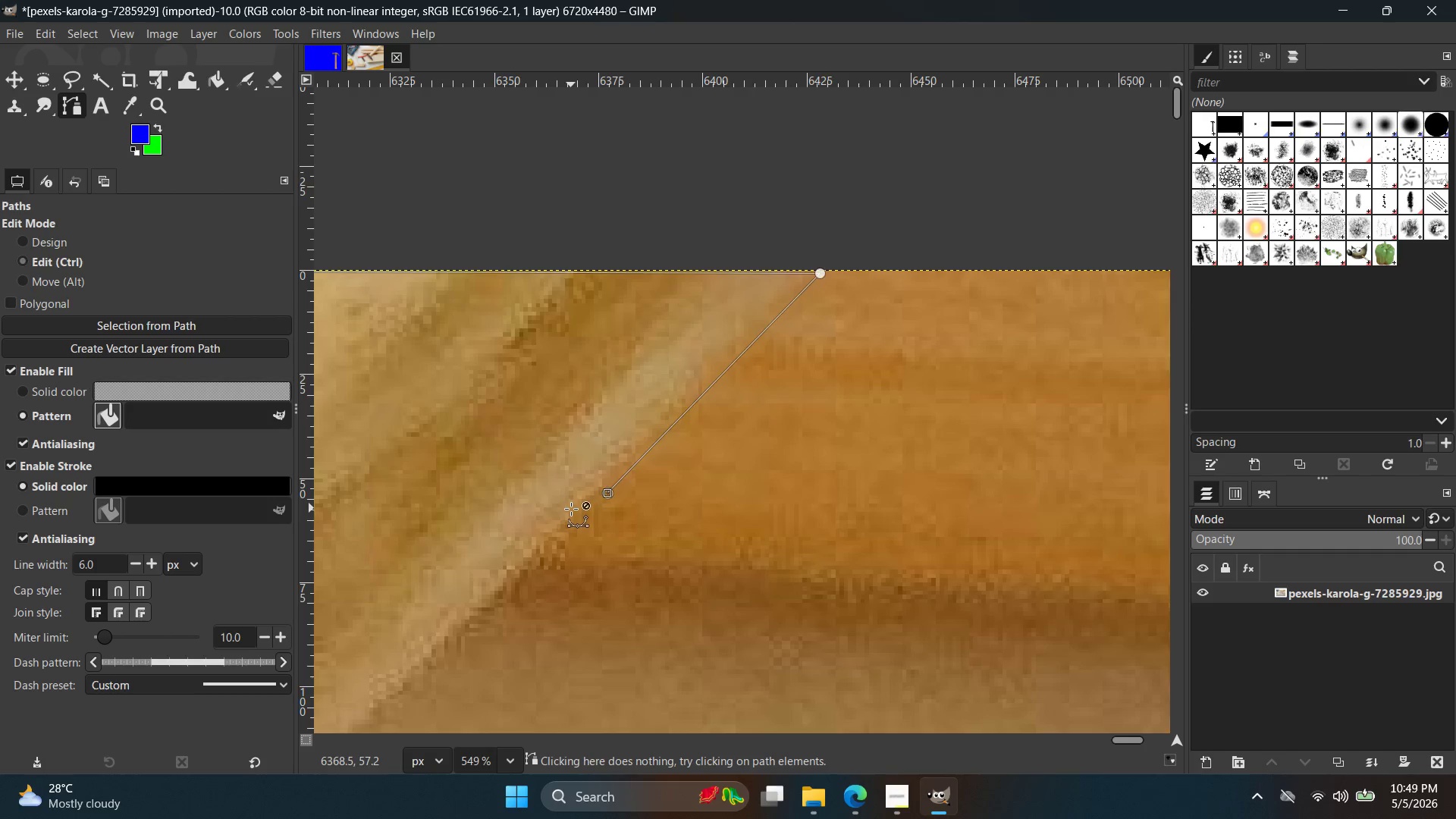 
key(Control+Z)
 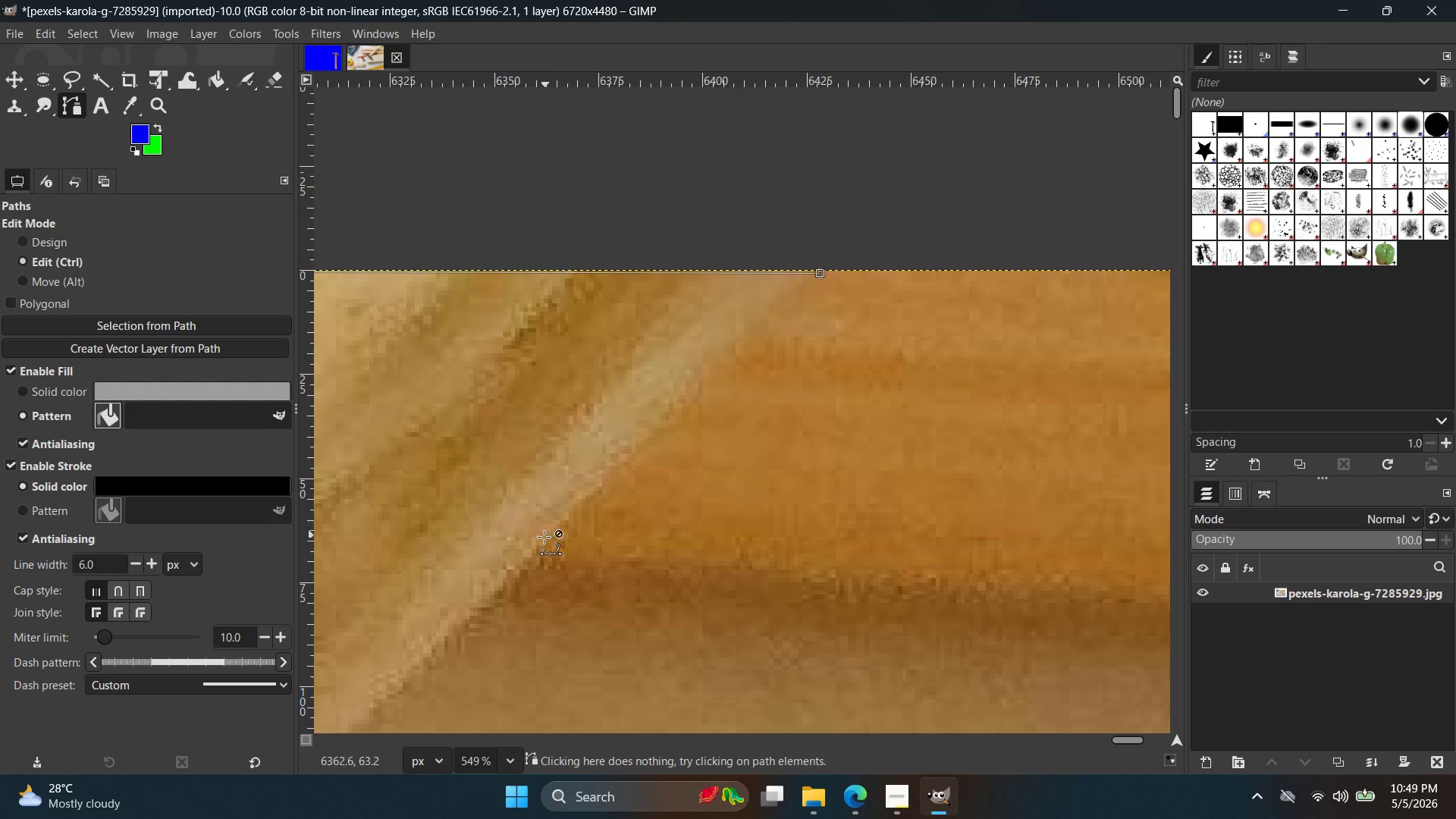 
left_click([543, 538])
 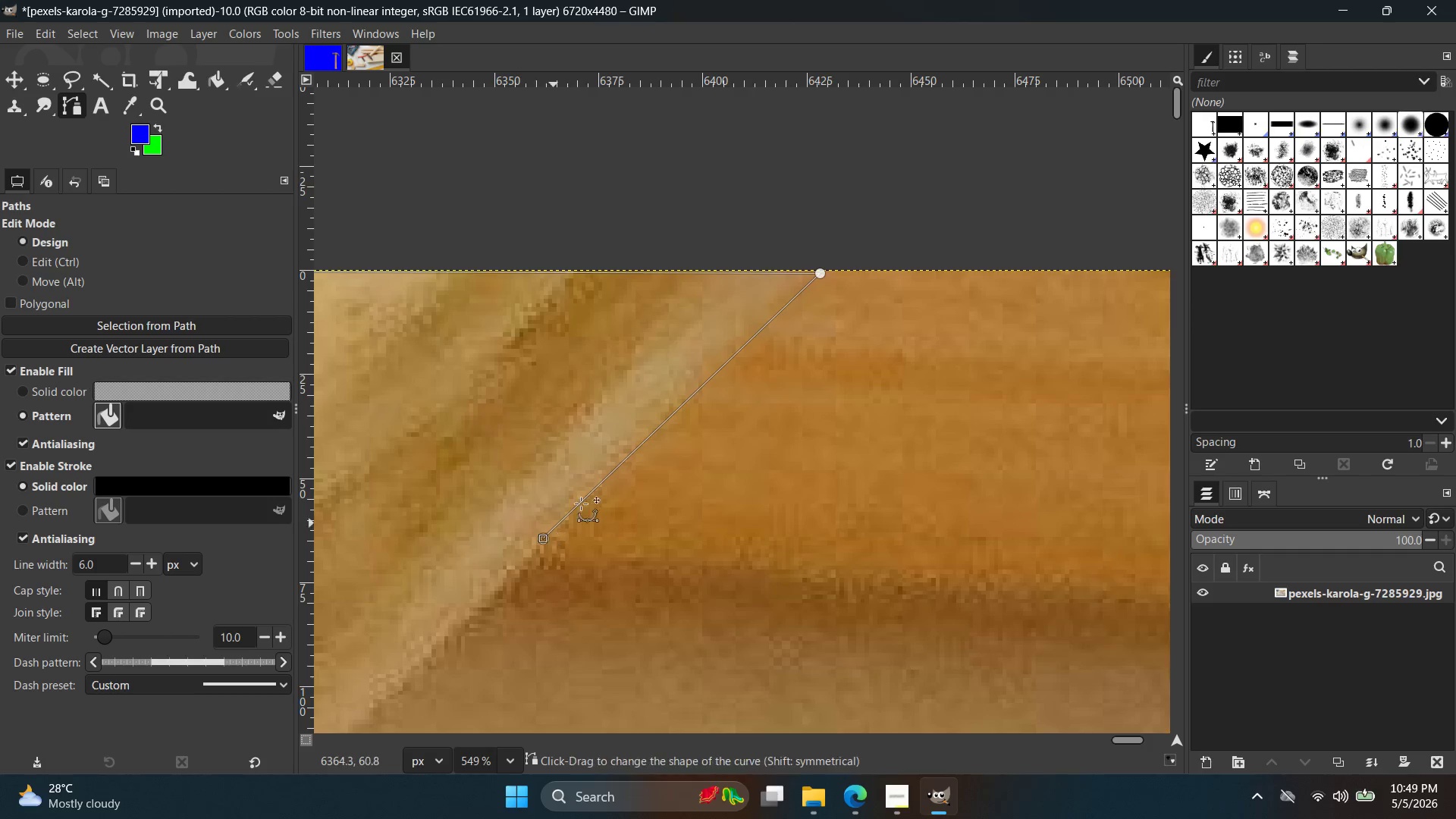 
key(Control+ControlLeft)
 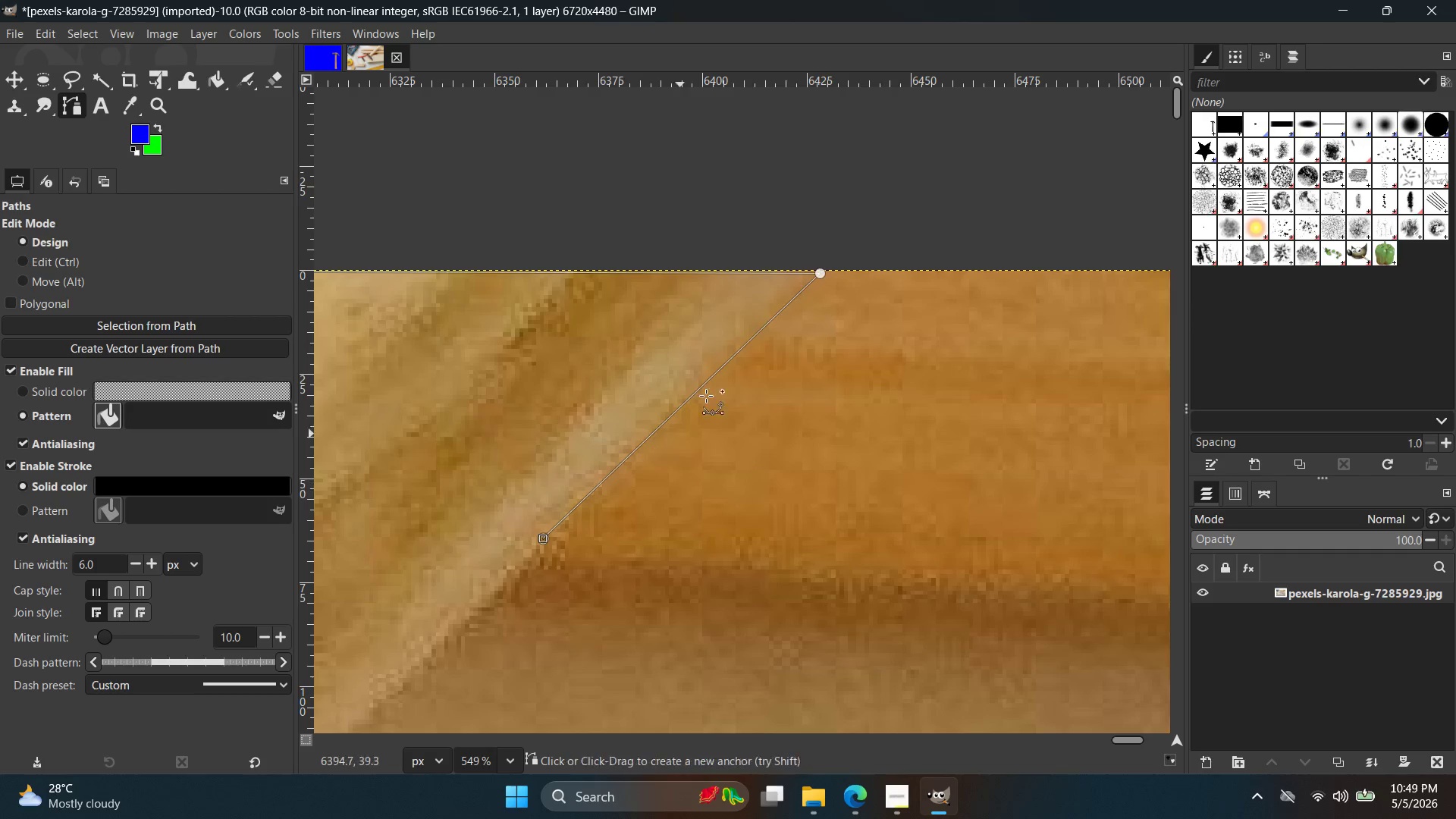 
key(Control+Z)
 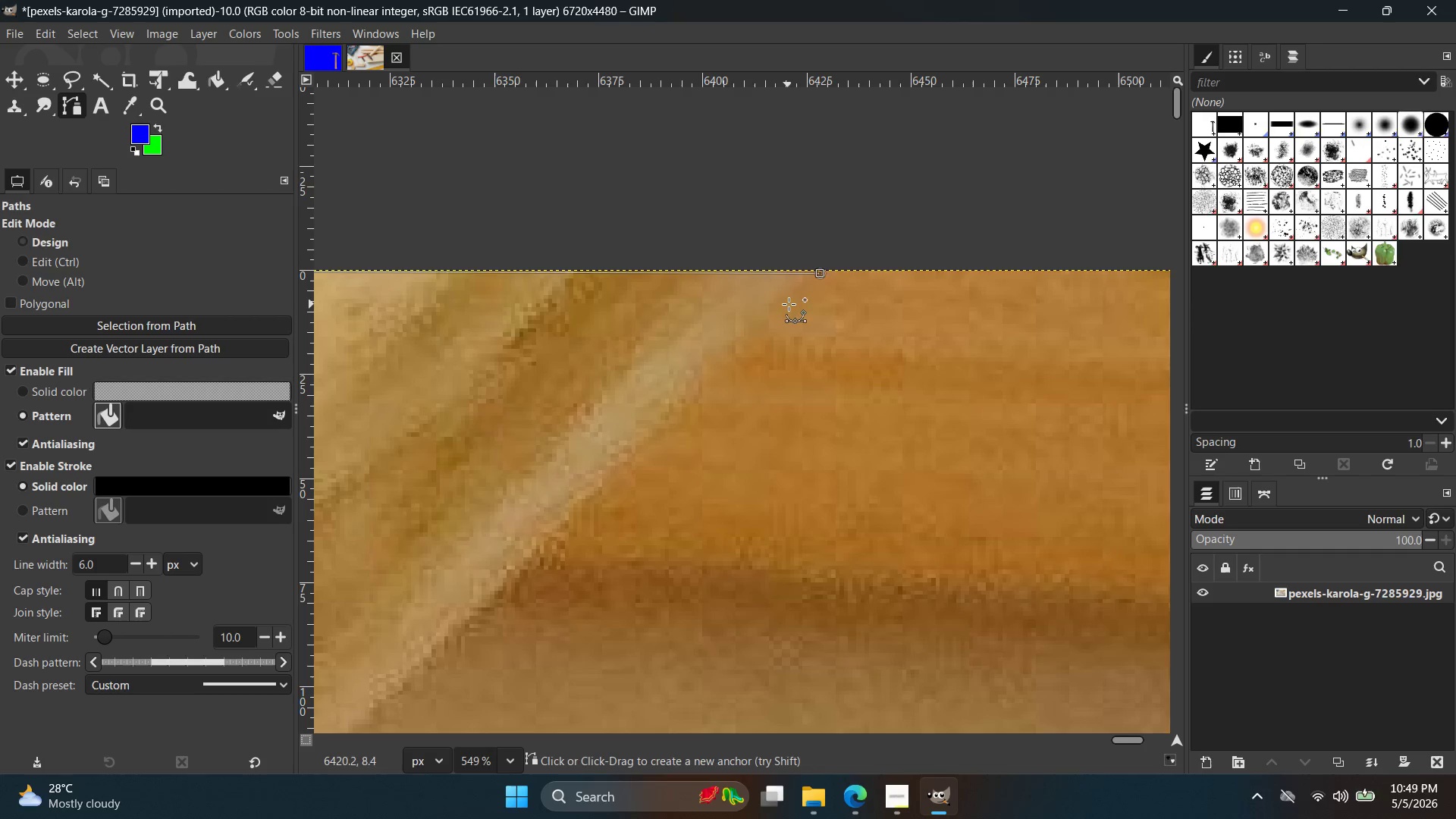 
key(Control+Z)
 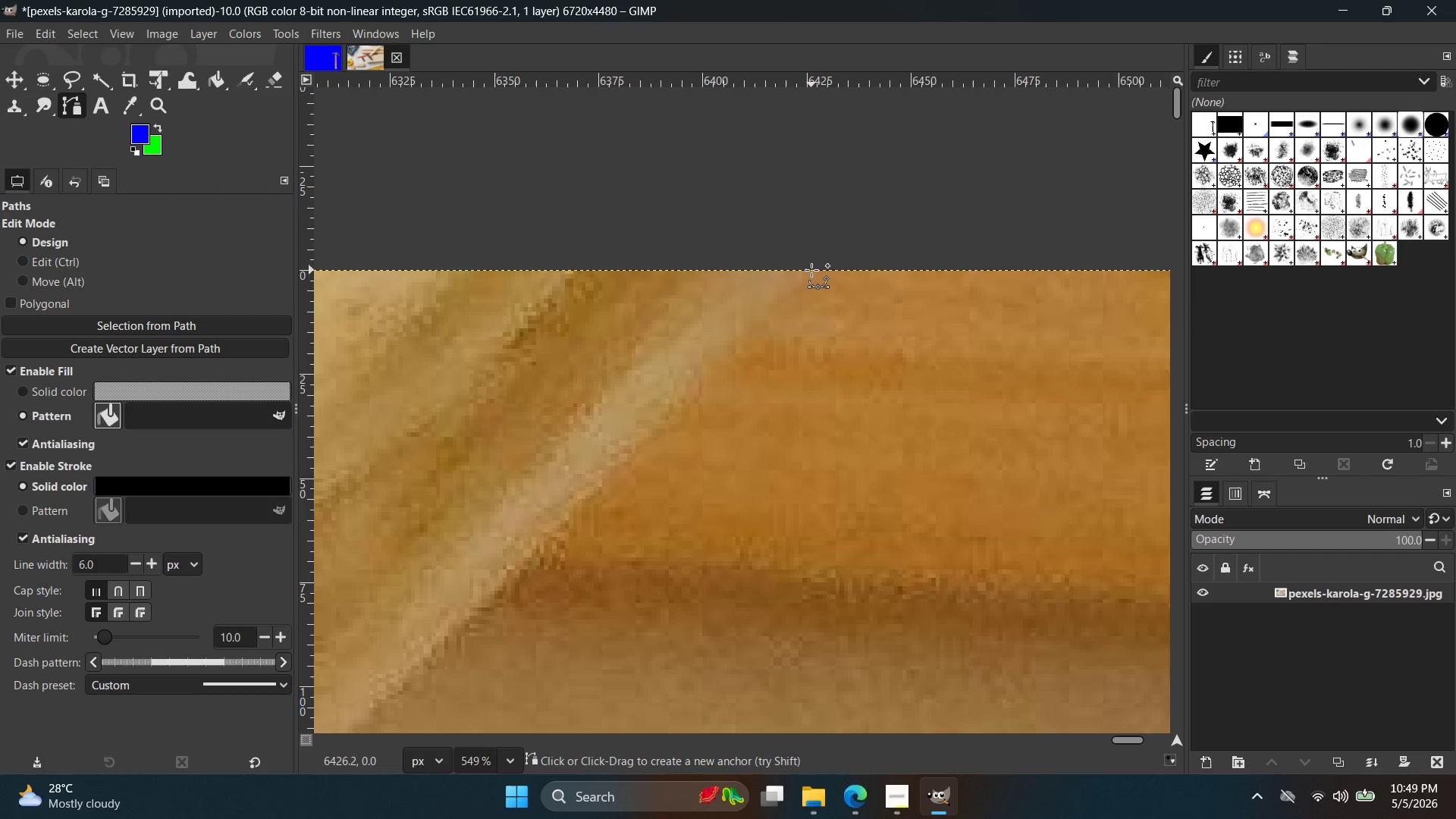 
double_click([810, 269])
 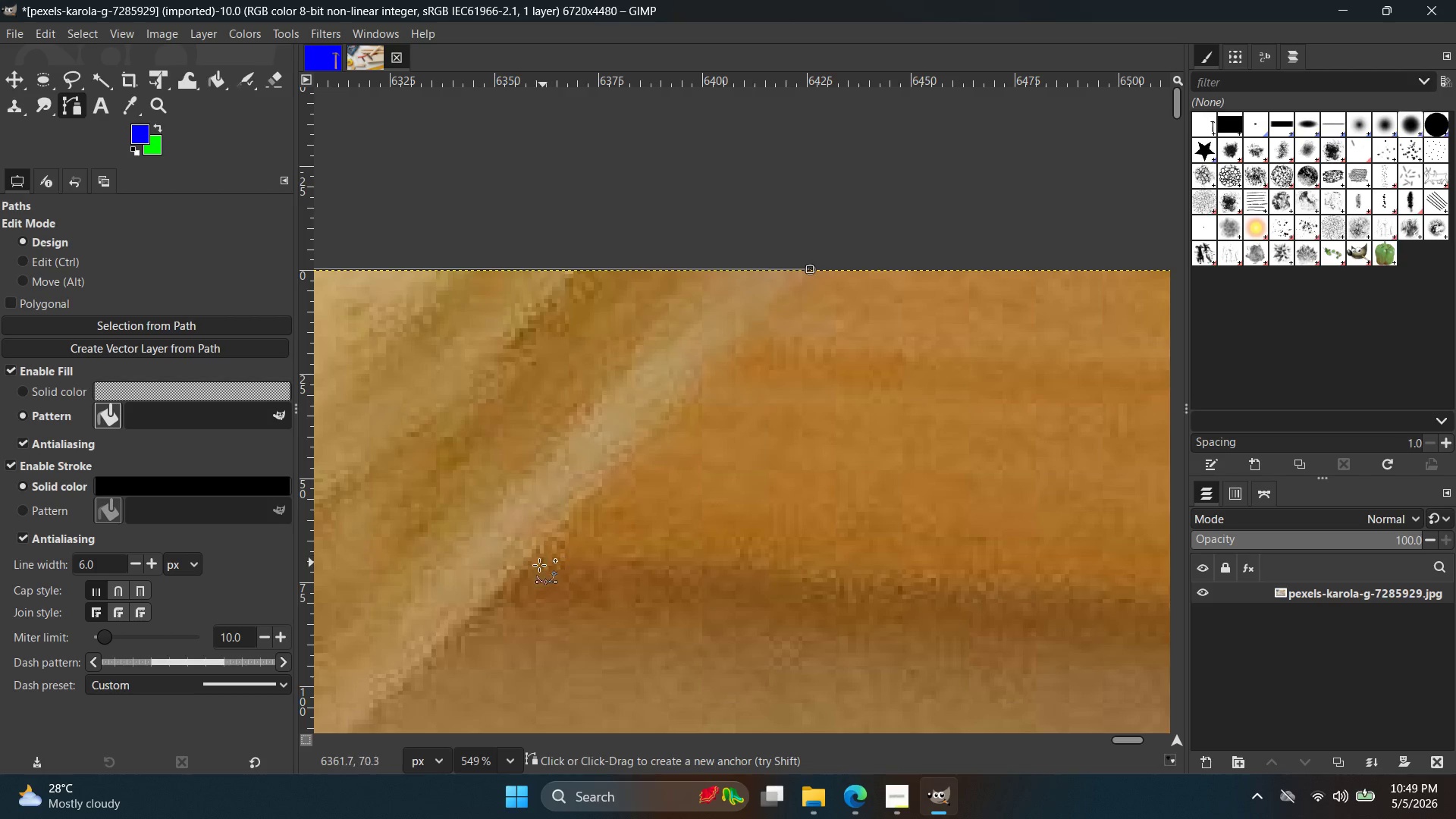 
double_click([522, 567])
 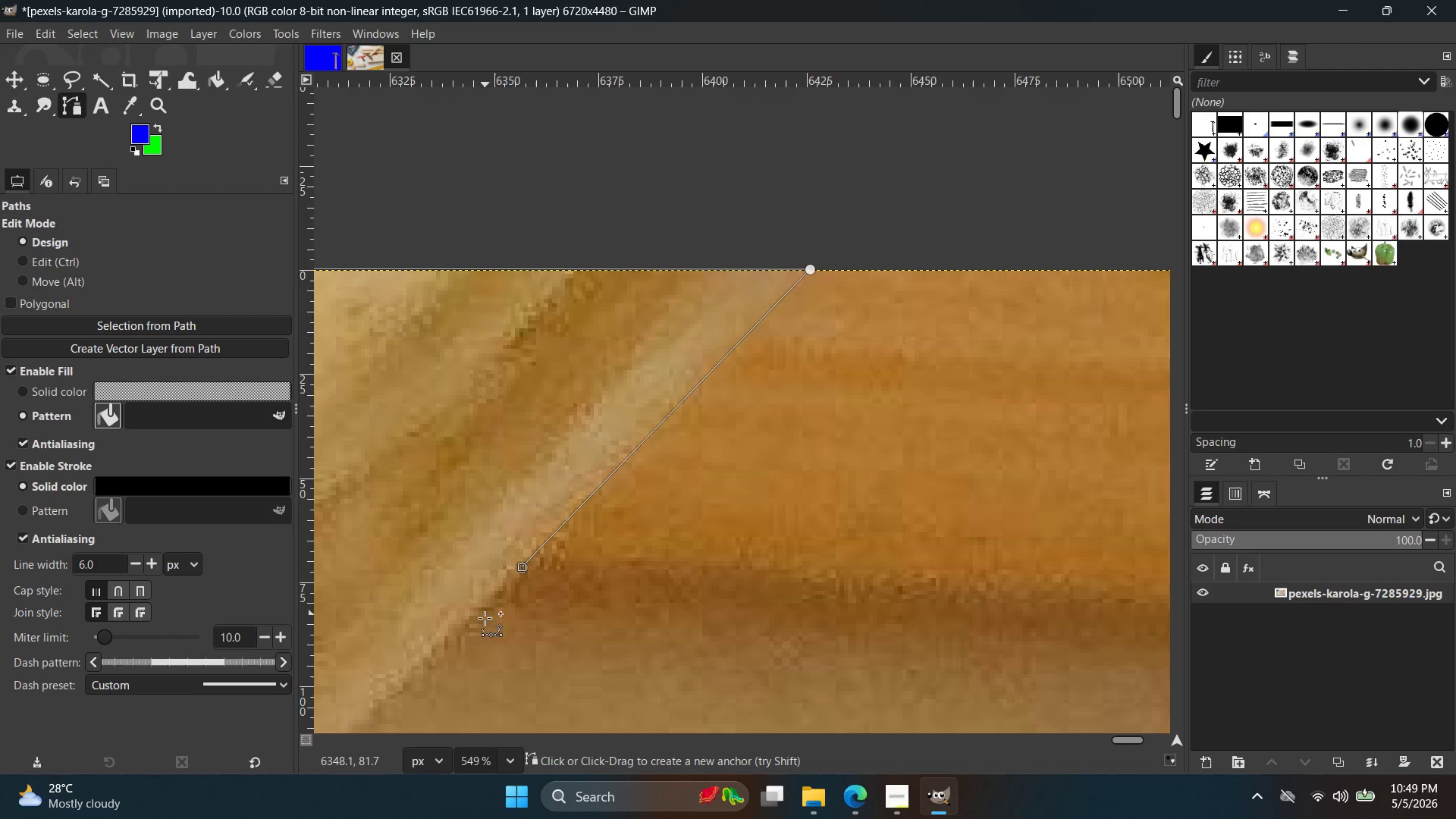 
hold_key(key=Space, duration=0.45)
 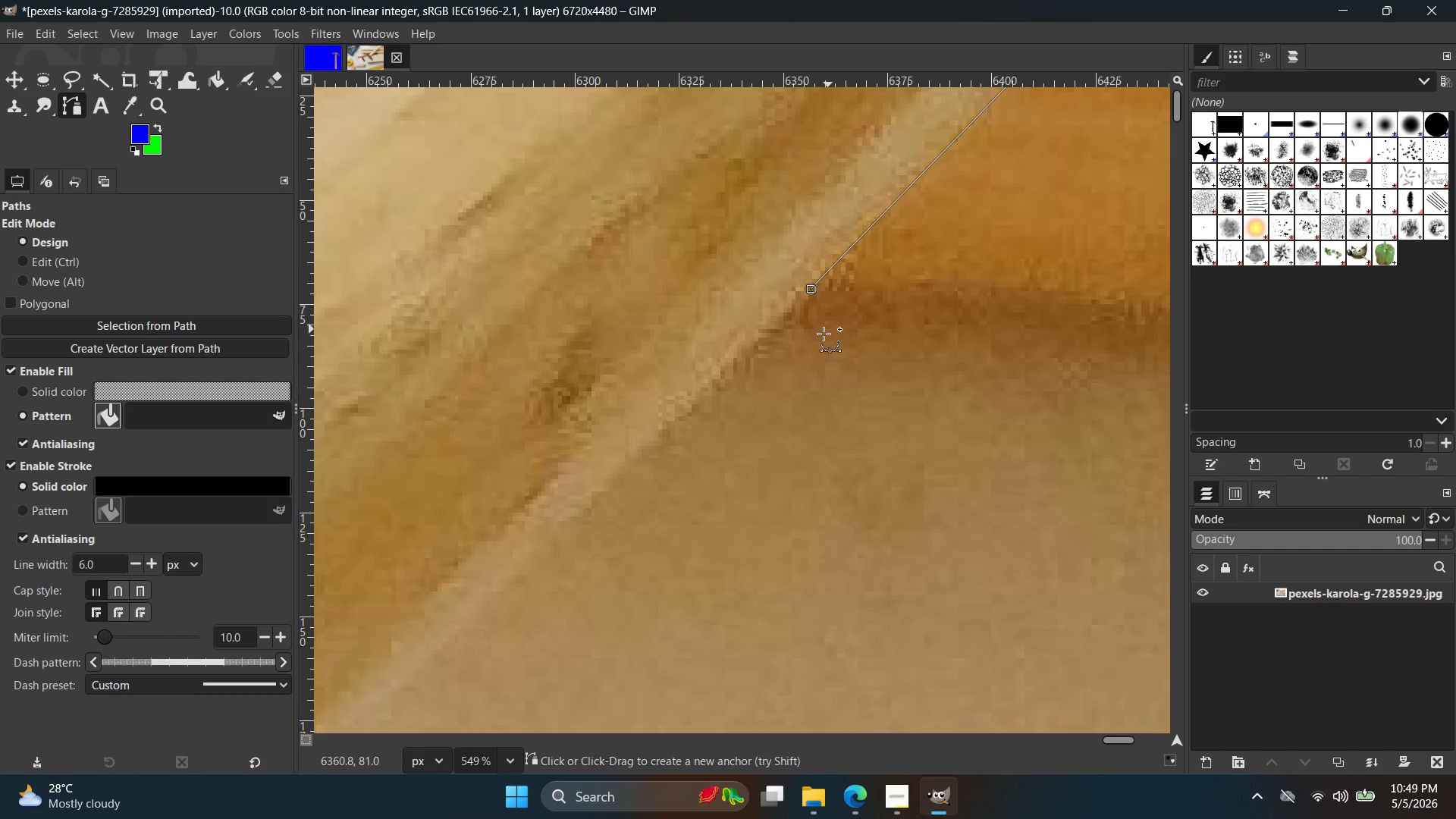 
hold_key(key=ControlLeft, duration=0.67)
scroll: coordinate [761, 422], scroll_direction: down, amount: 6.0
 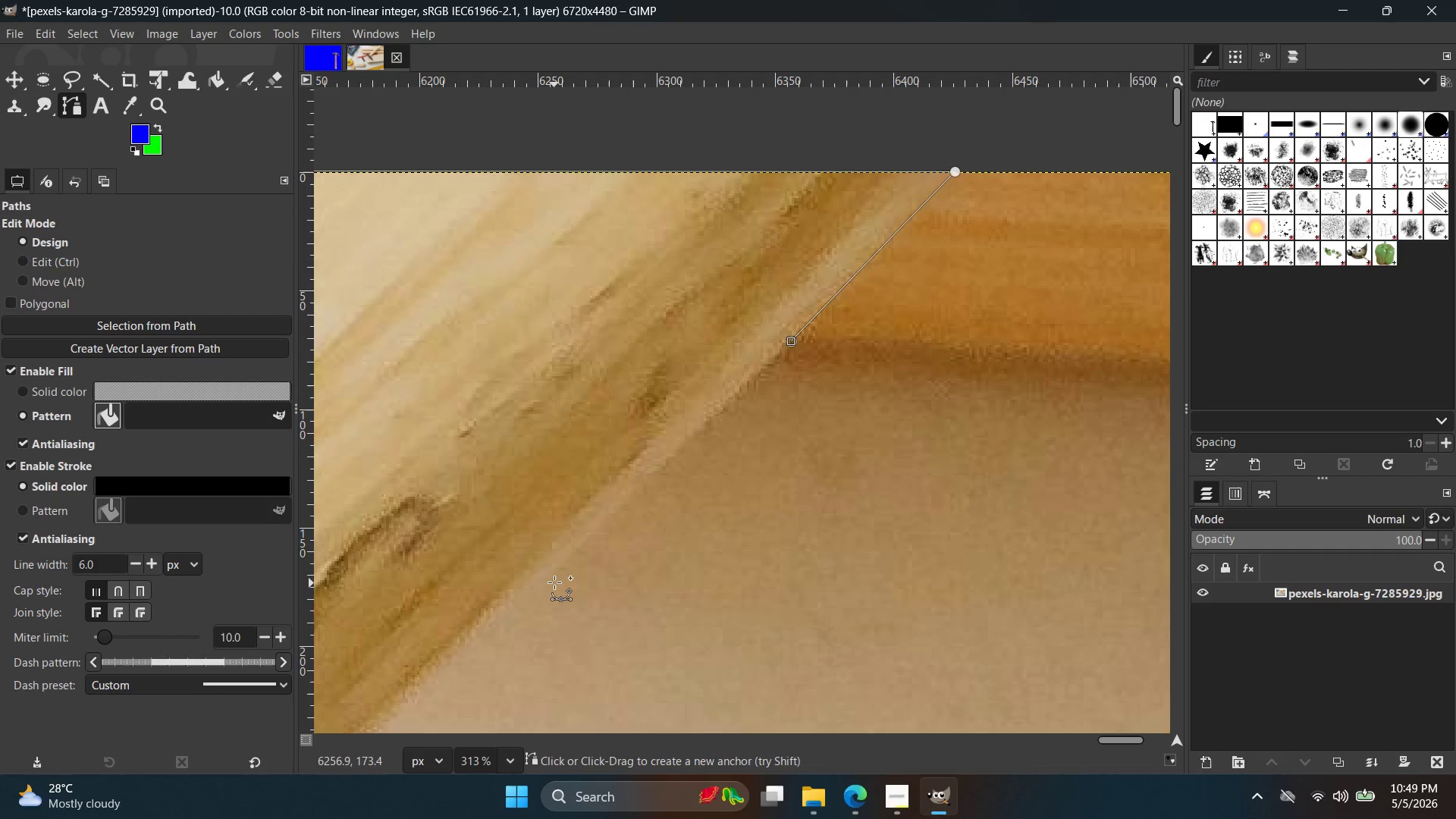 
left_click([549, 578])
 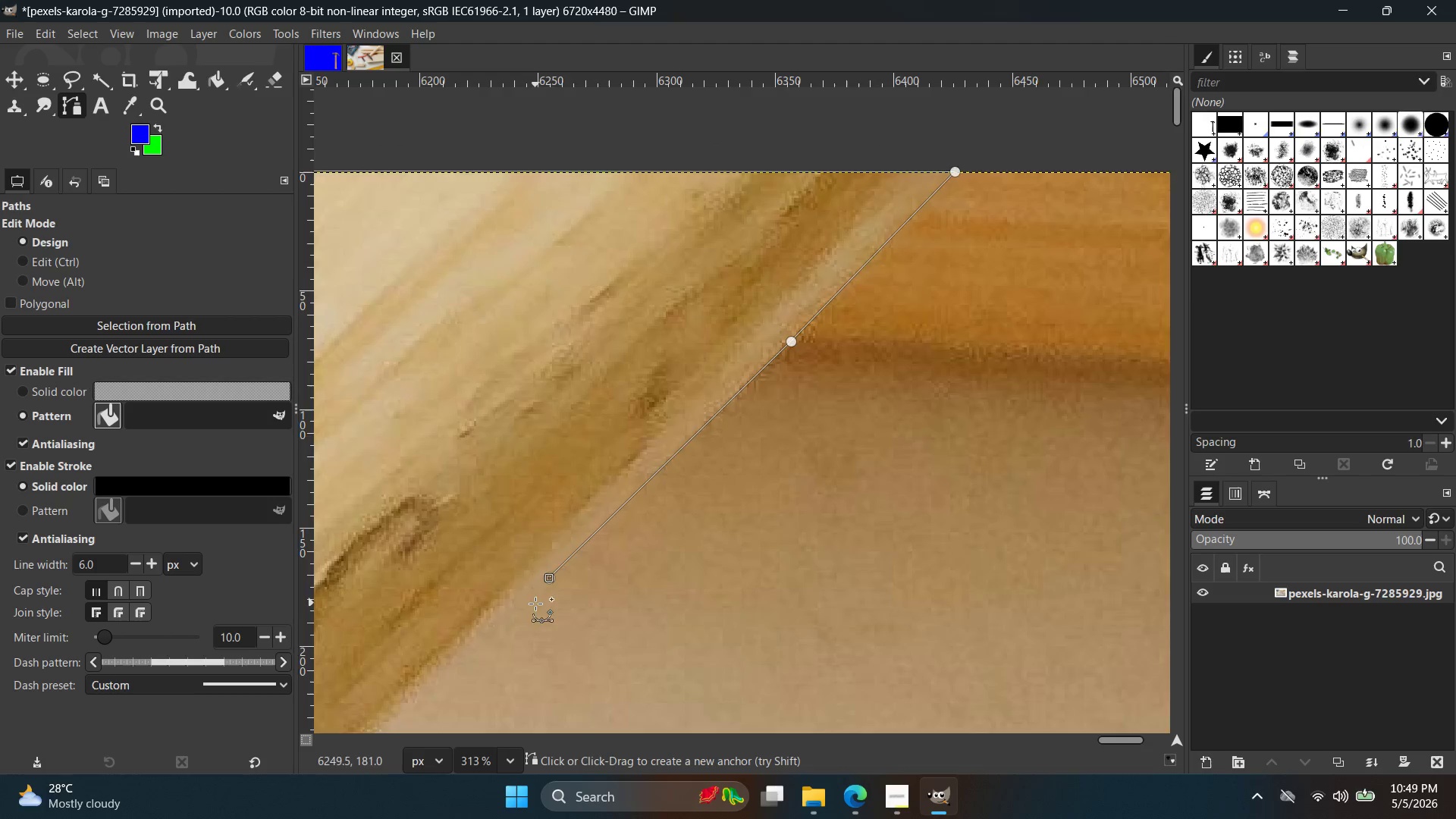 
hold_key(key=Space, duration=0.44)
 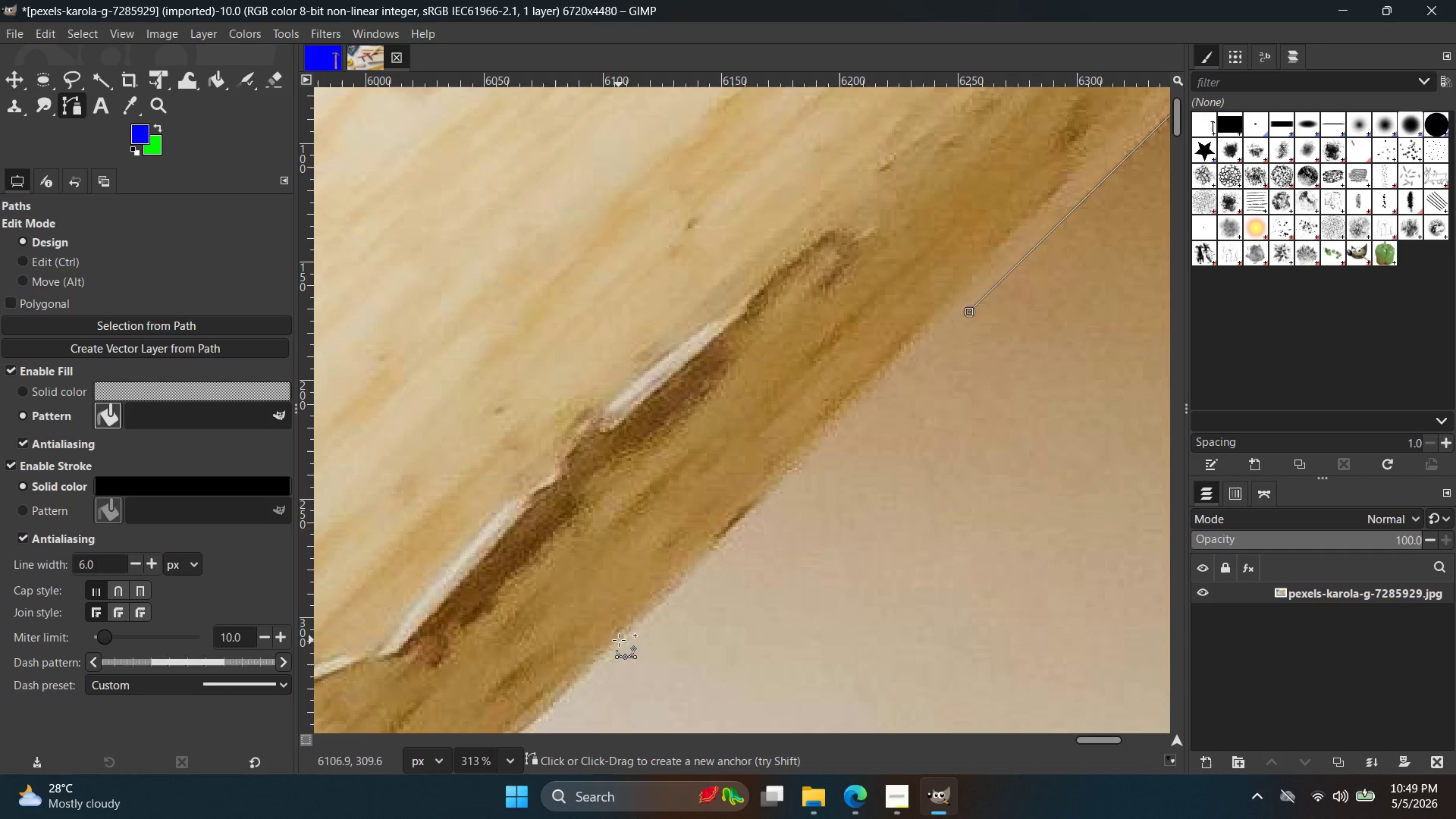 
left_click([620, 640])
 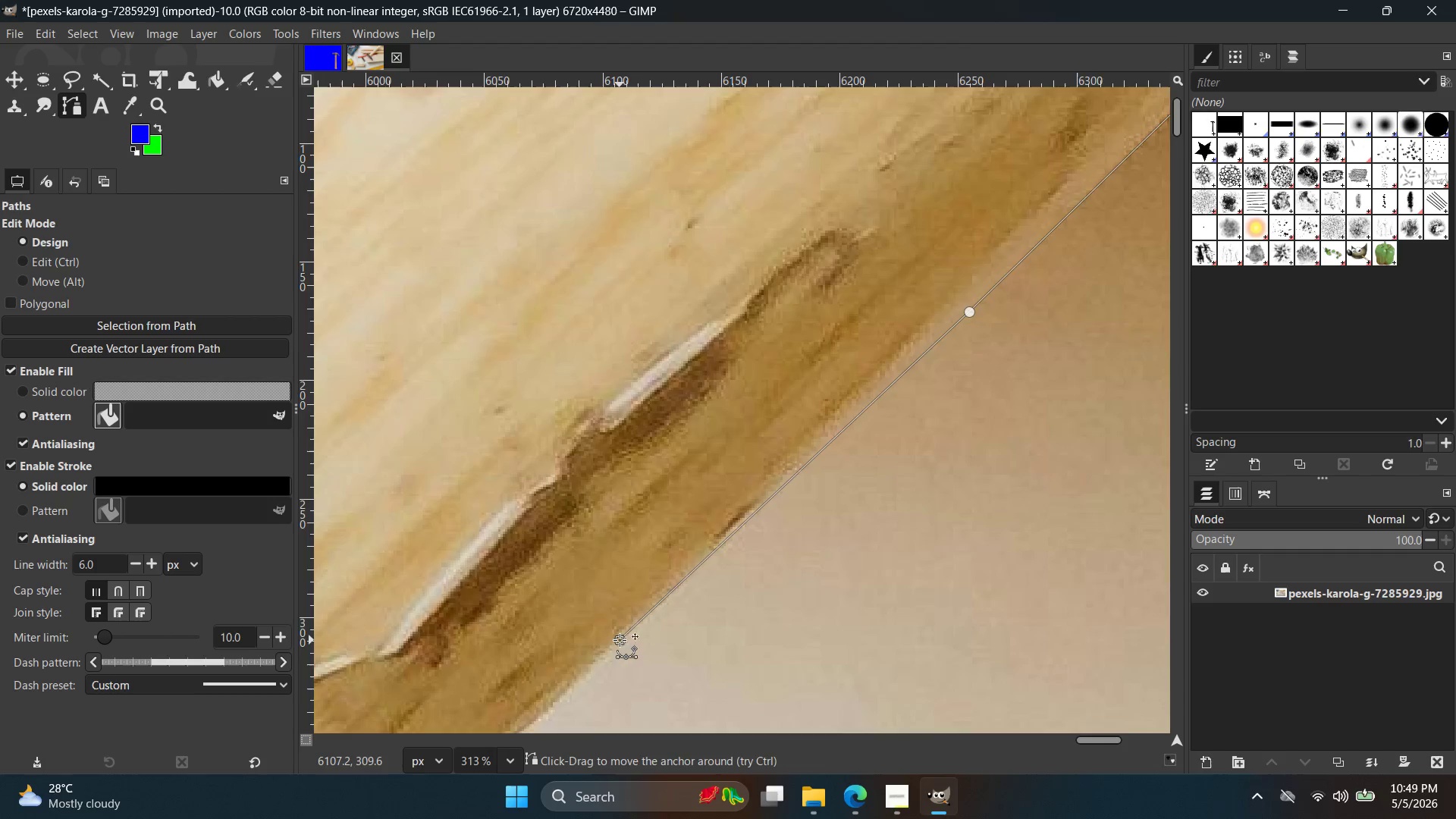 
hold_key(key=Space, duration=0.48)
 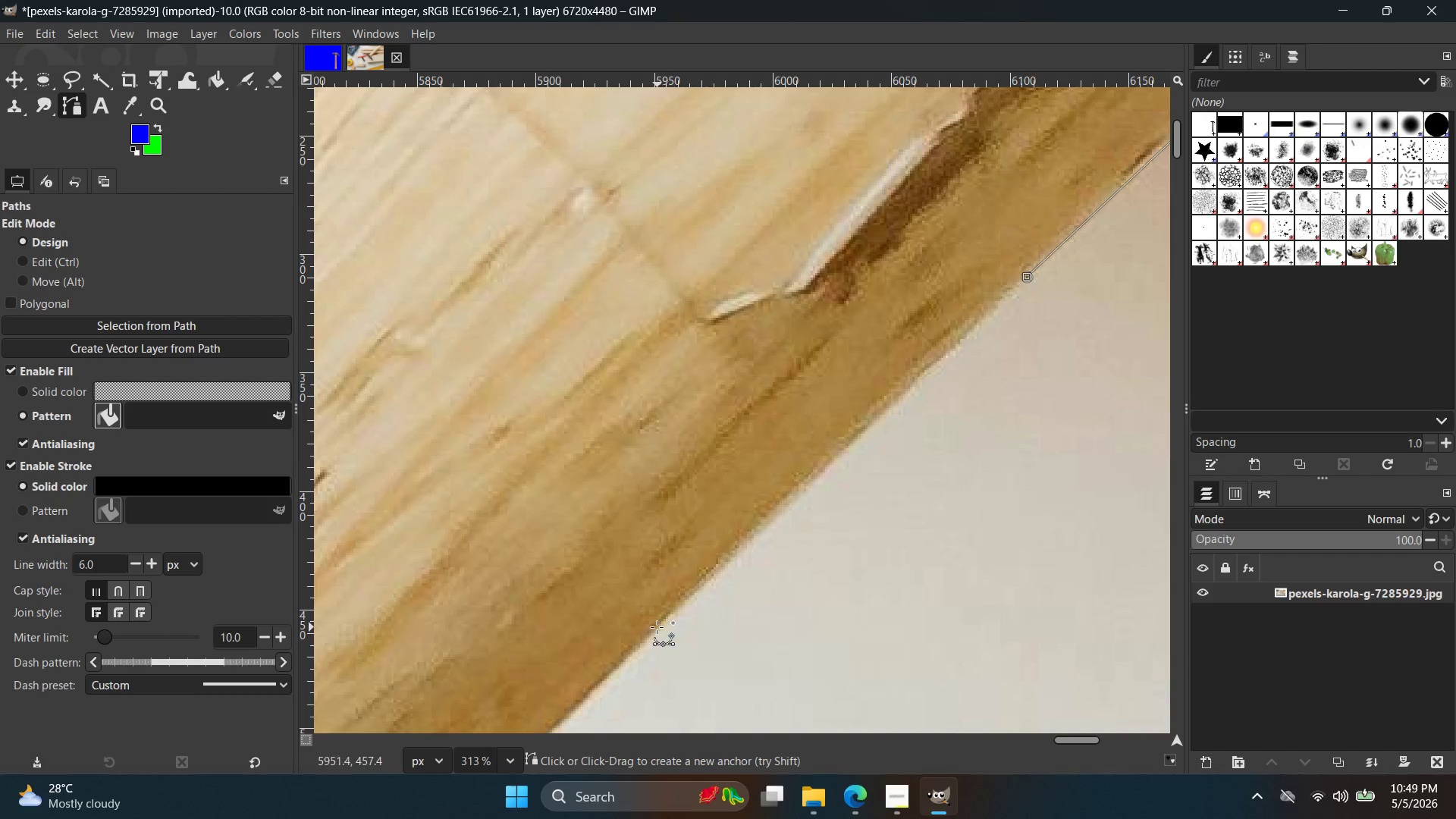 
left_click([654, 627])
 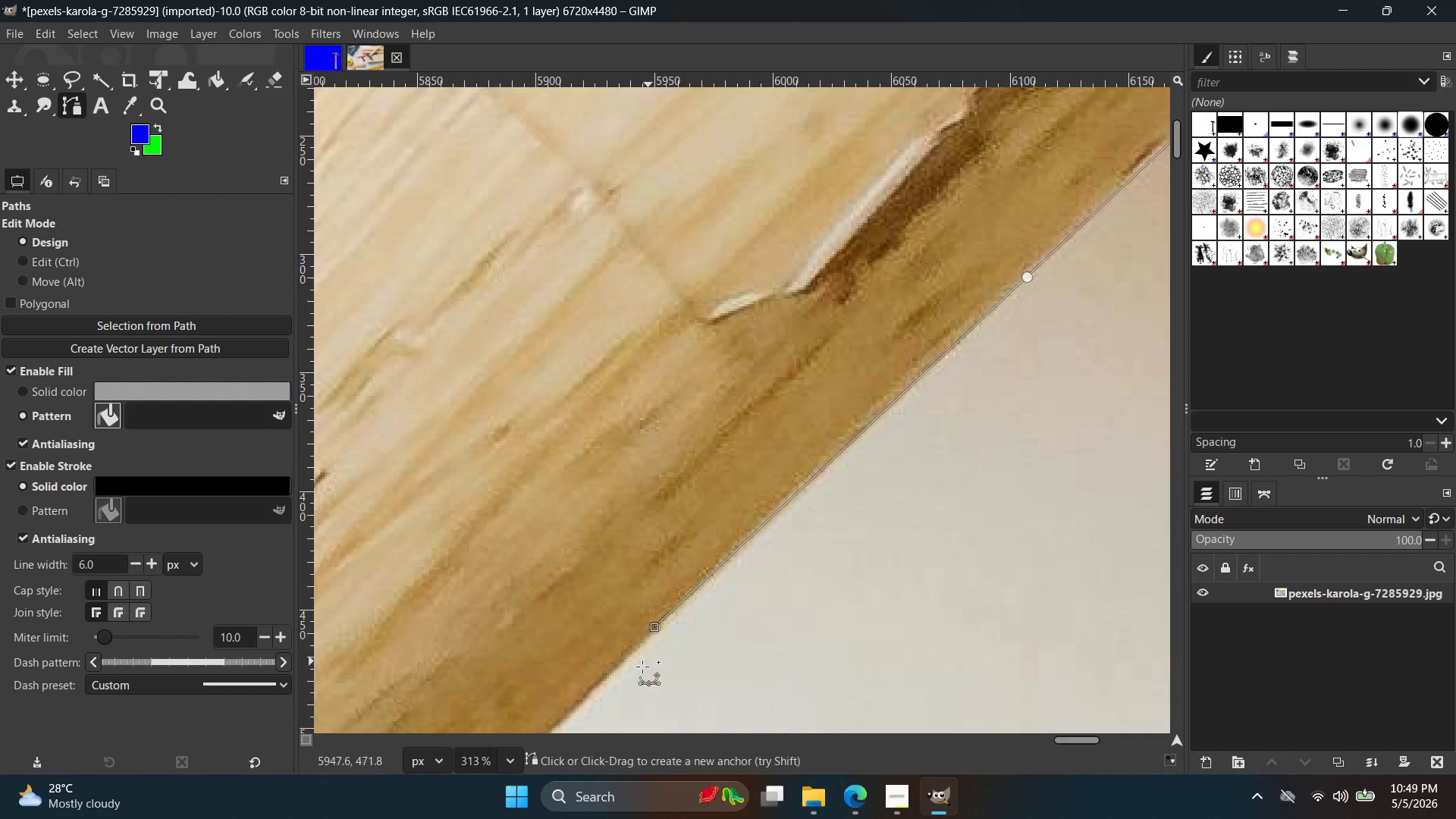 
hold_key(key=Space, duration=0.44)
 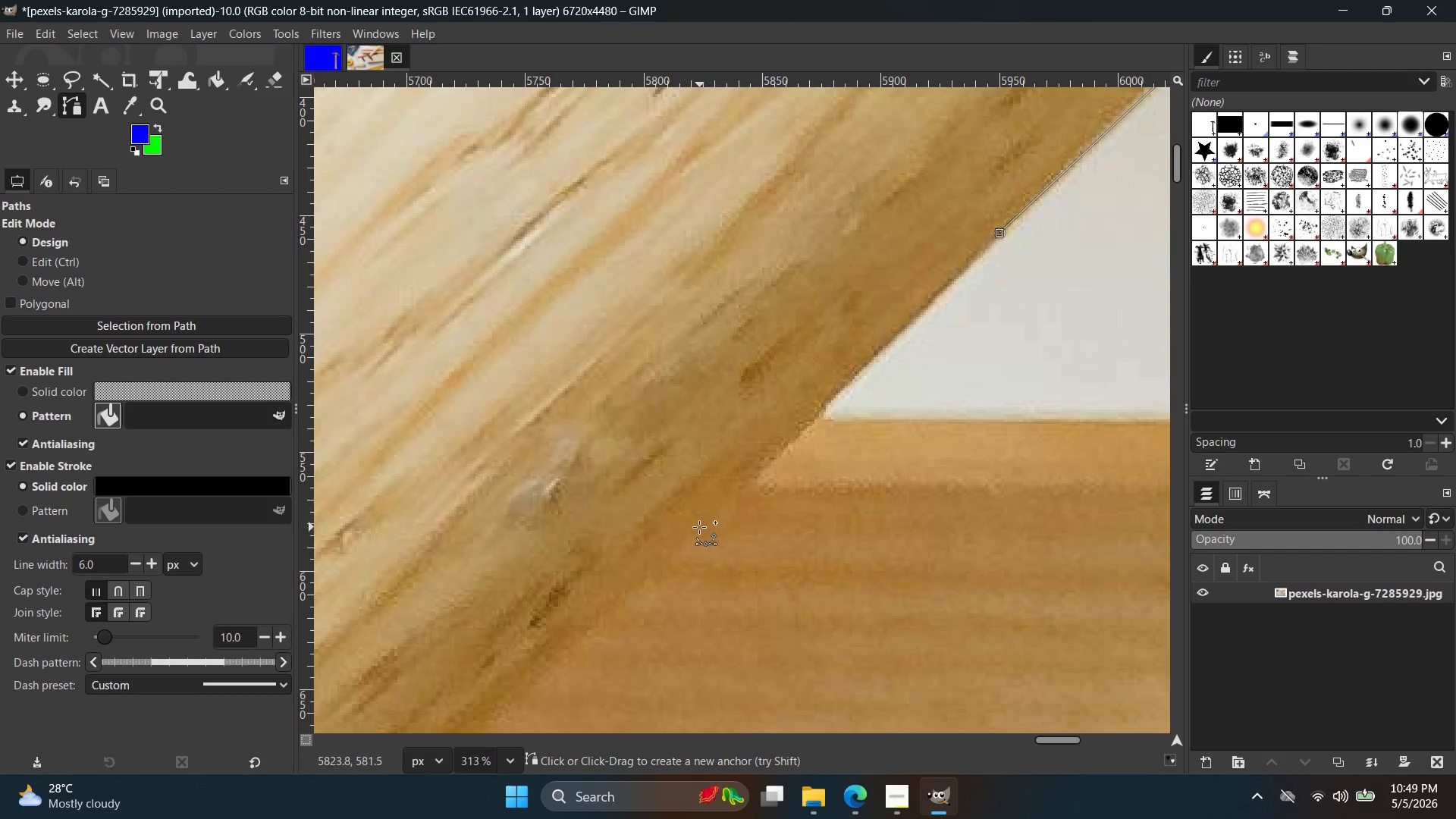 
left_click([696, 529])
 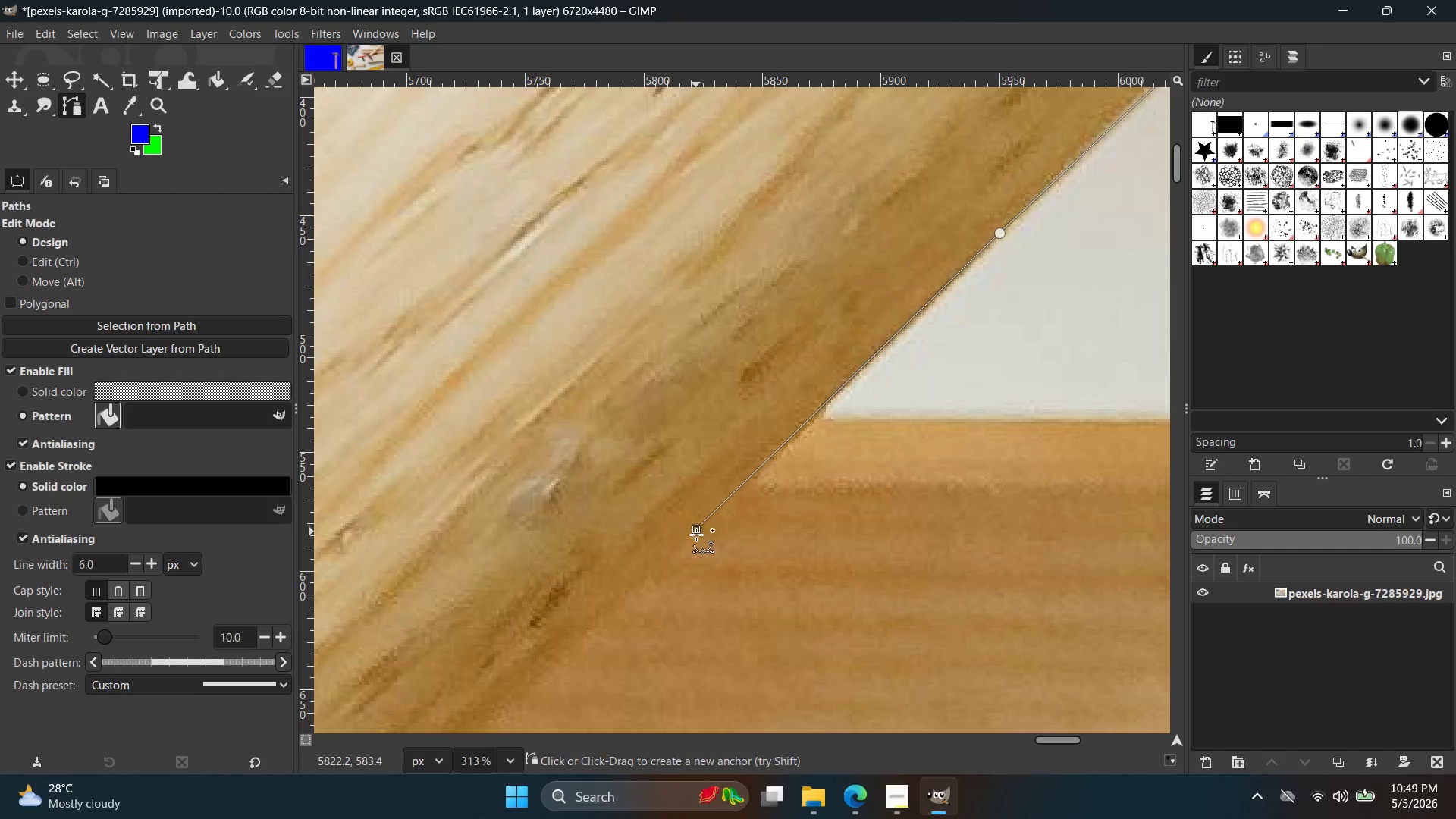 
key(Control+ControlLeft)
 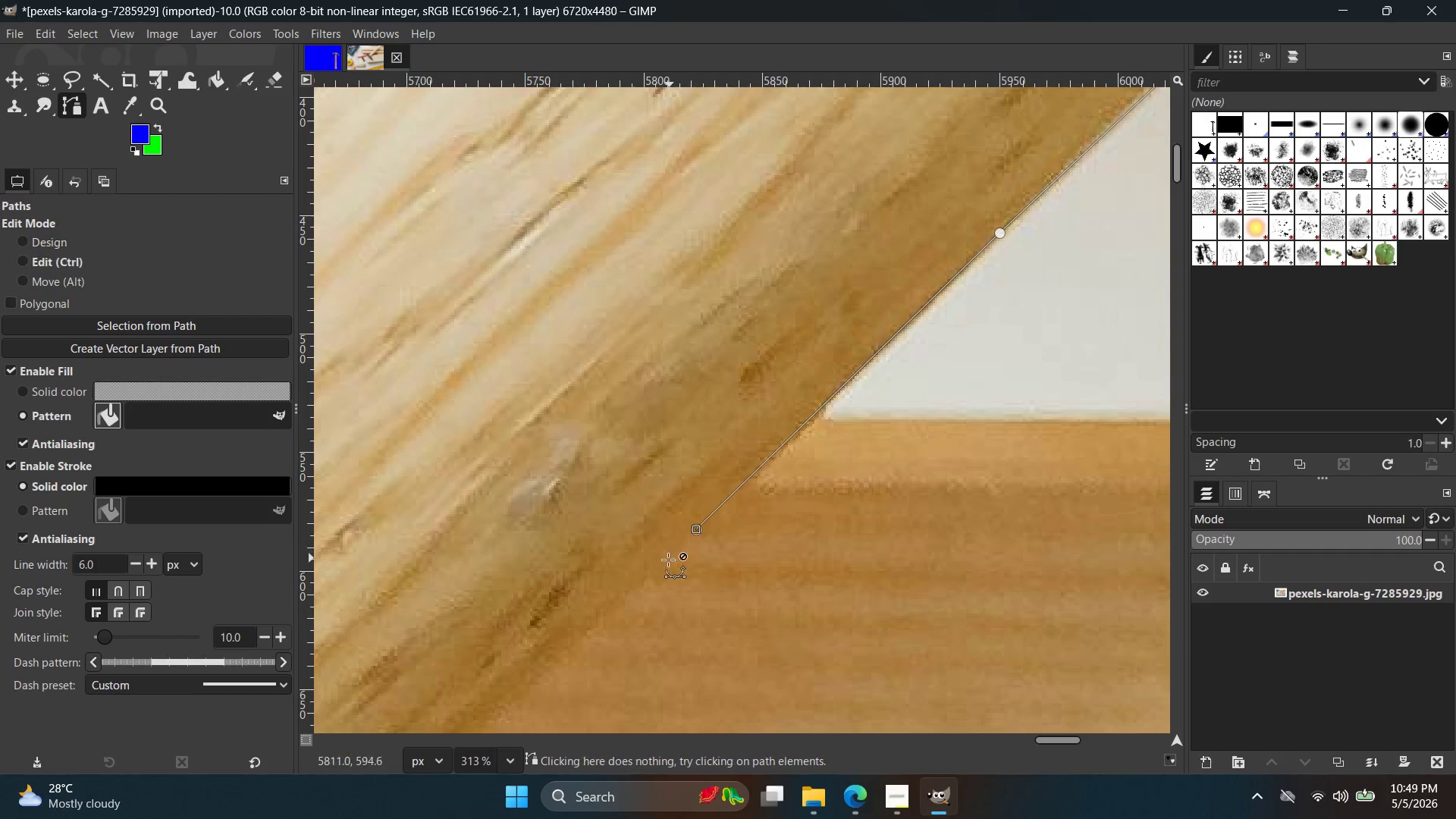 
key(Control+Z)
 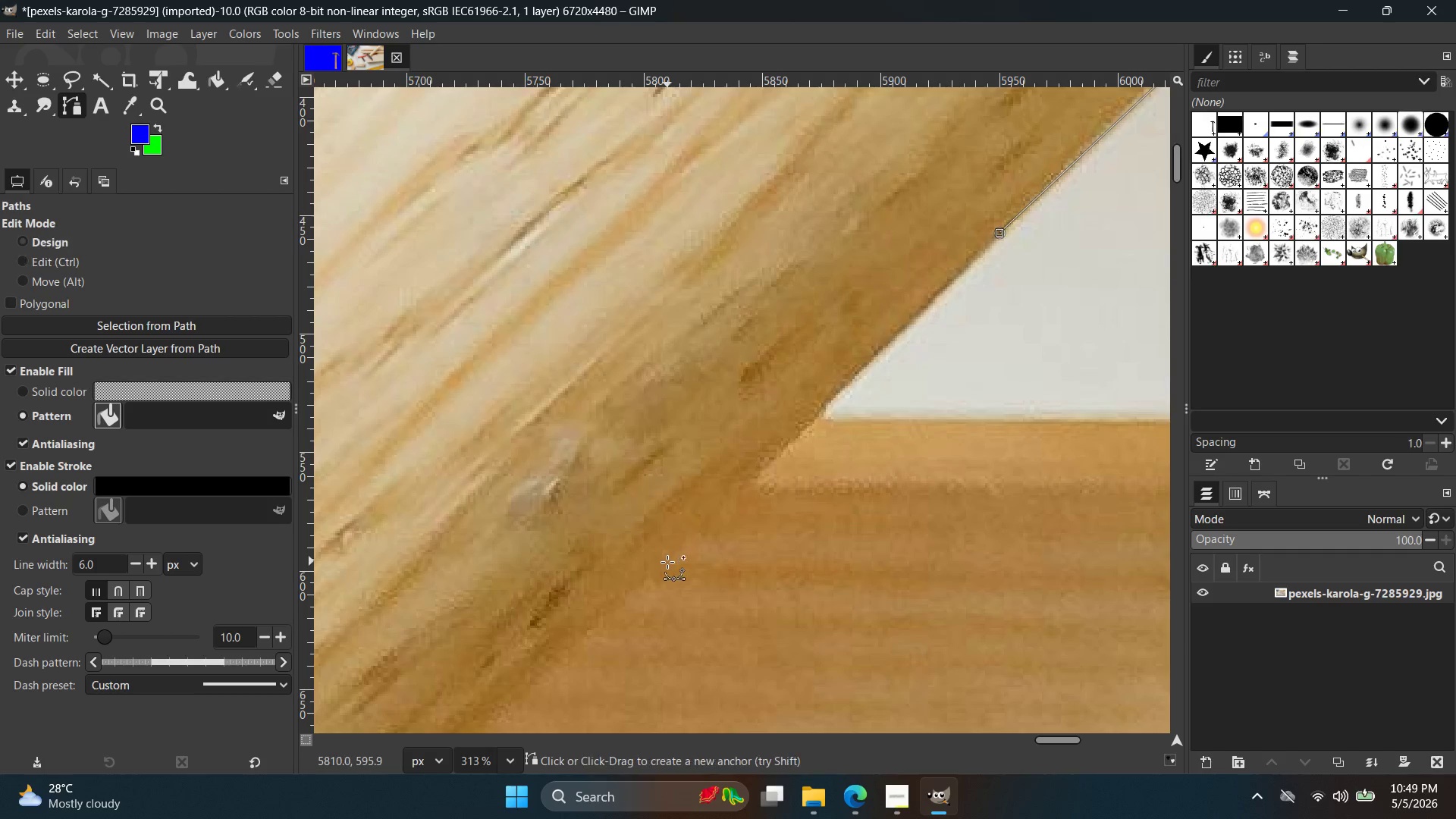 
left_click([667, 562])
 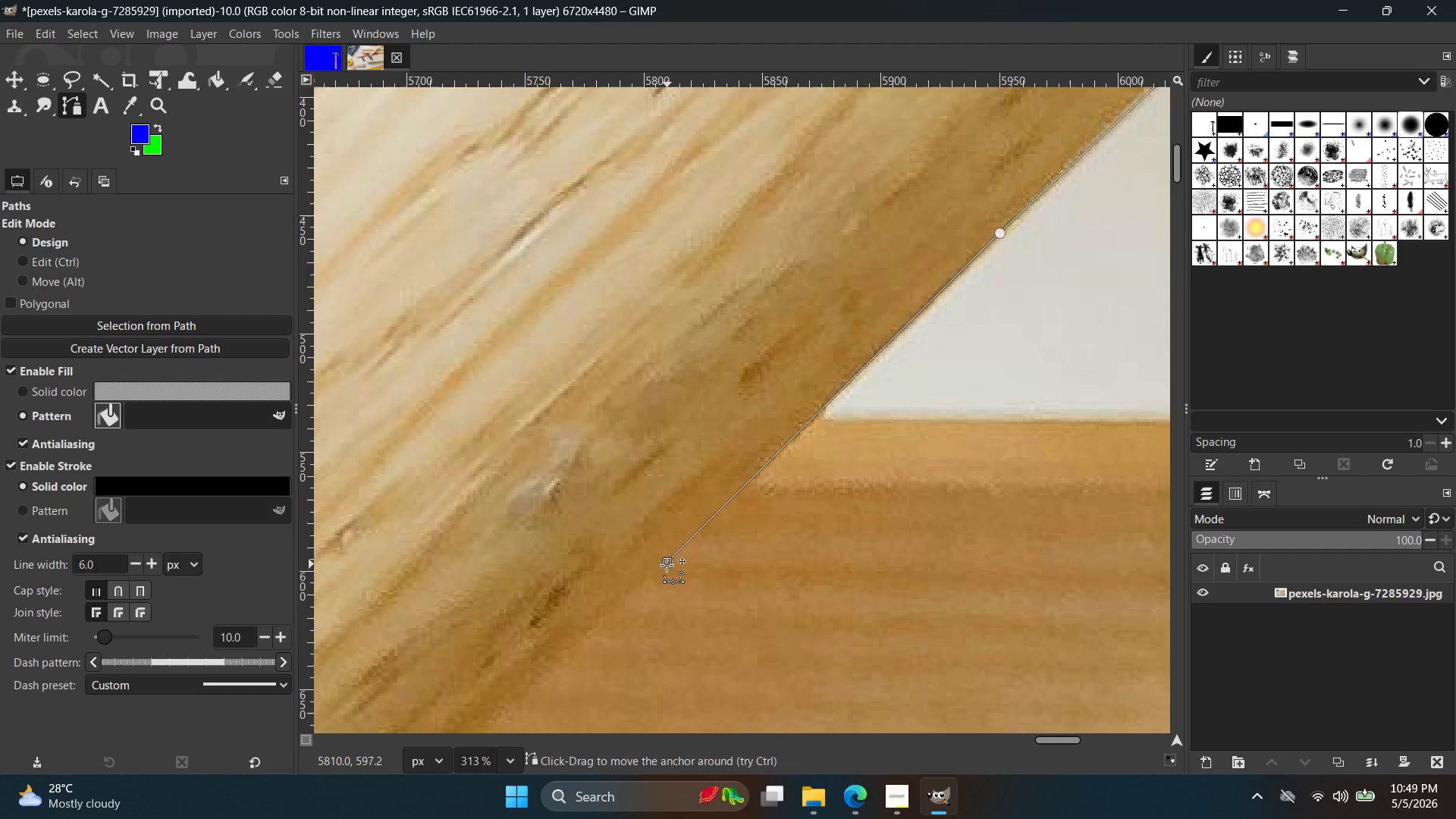 
hold_key(key=Space, duration=0.52)
 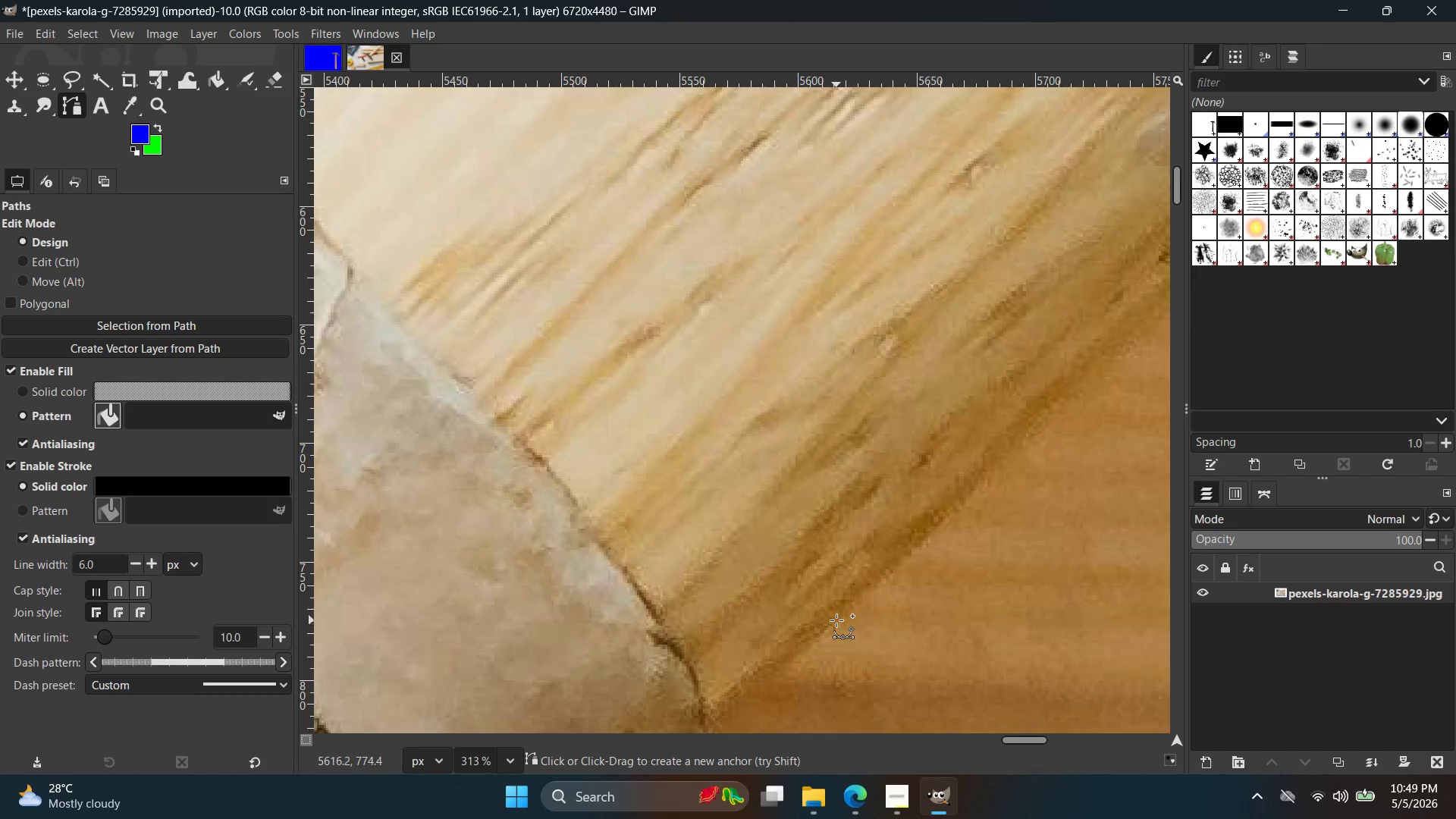 
left_click([835, 626])
 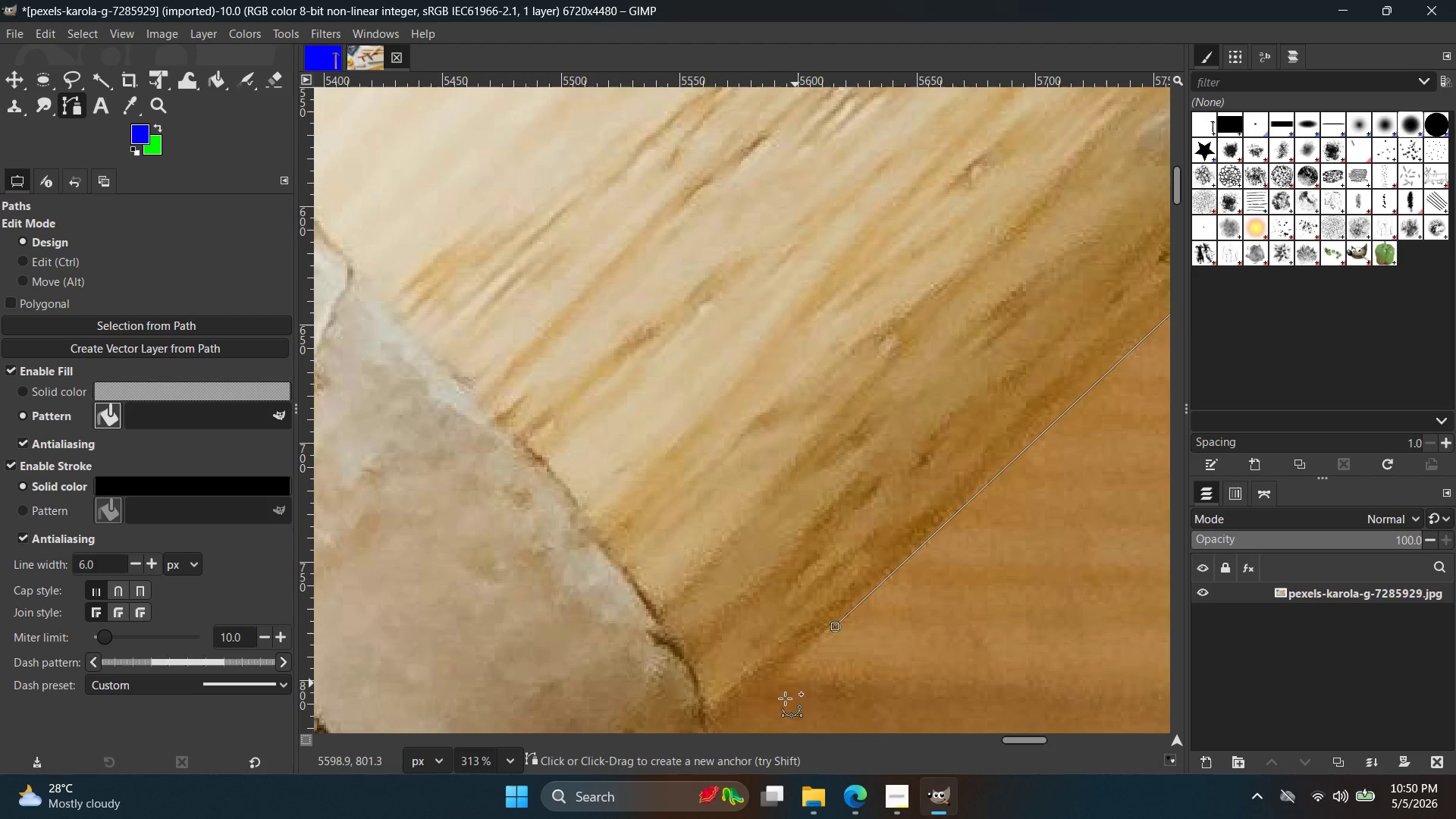 
hold_key(key=Space, duration=0.38)
 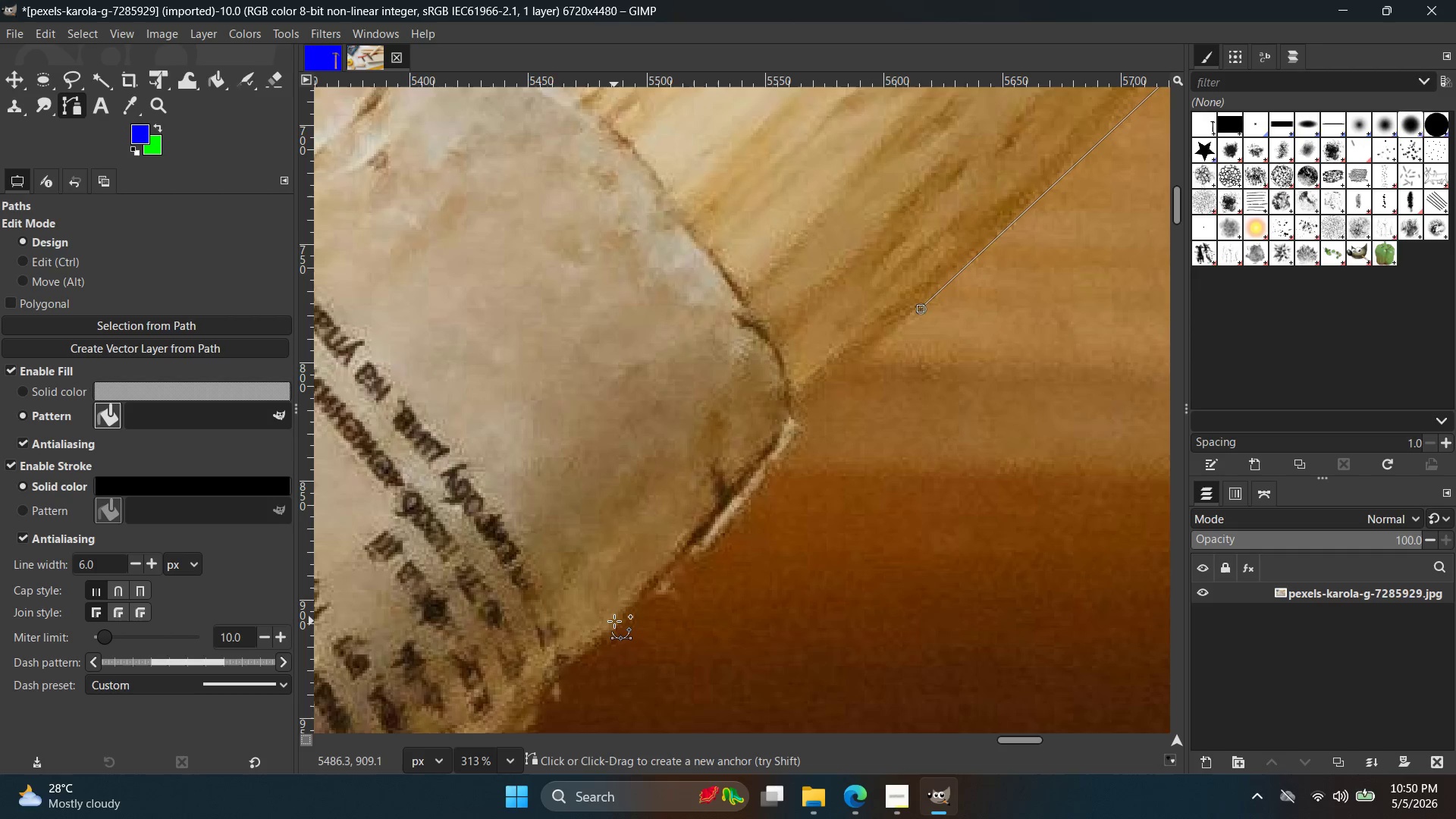 
left_click([614, 621])
 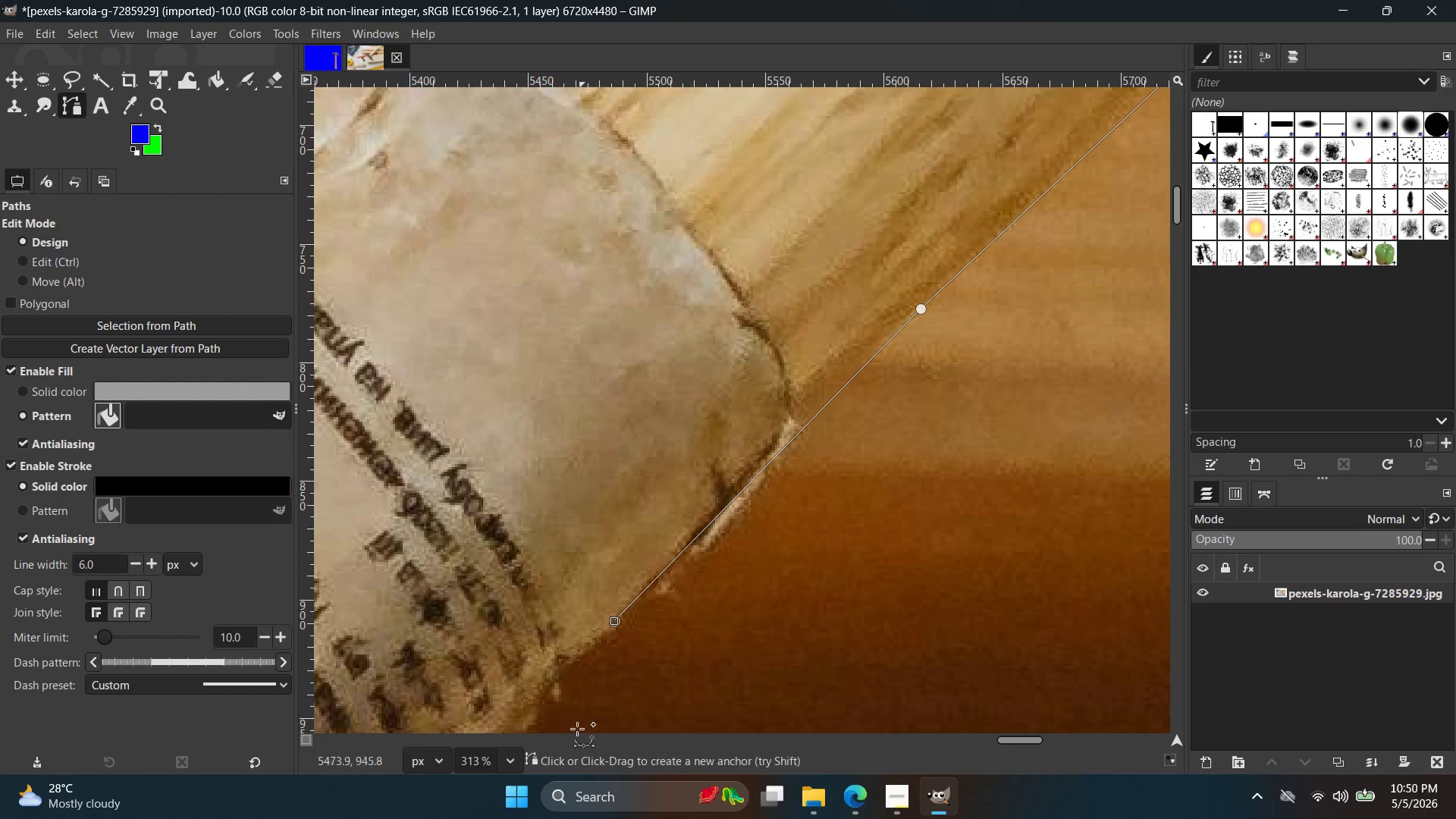 
hold_key(key=Space, duration=0.53)
 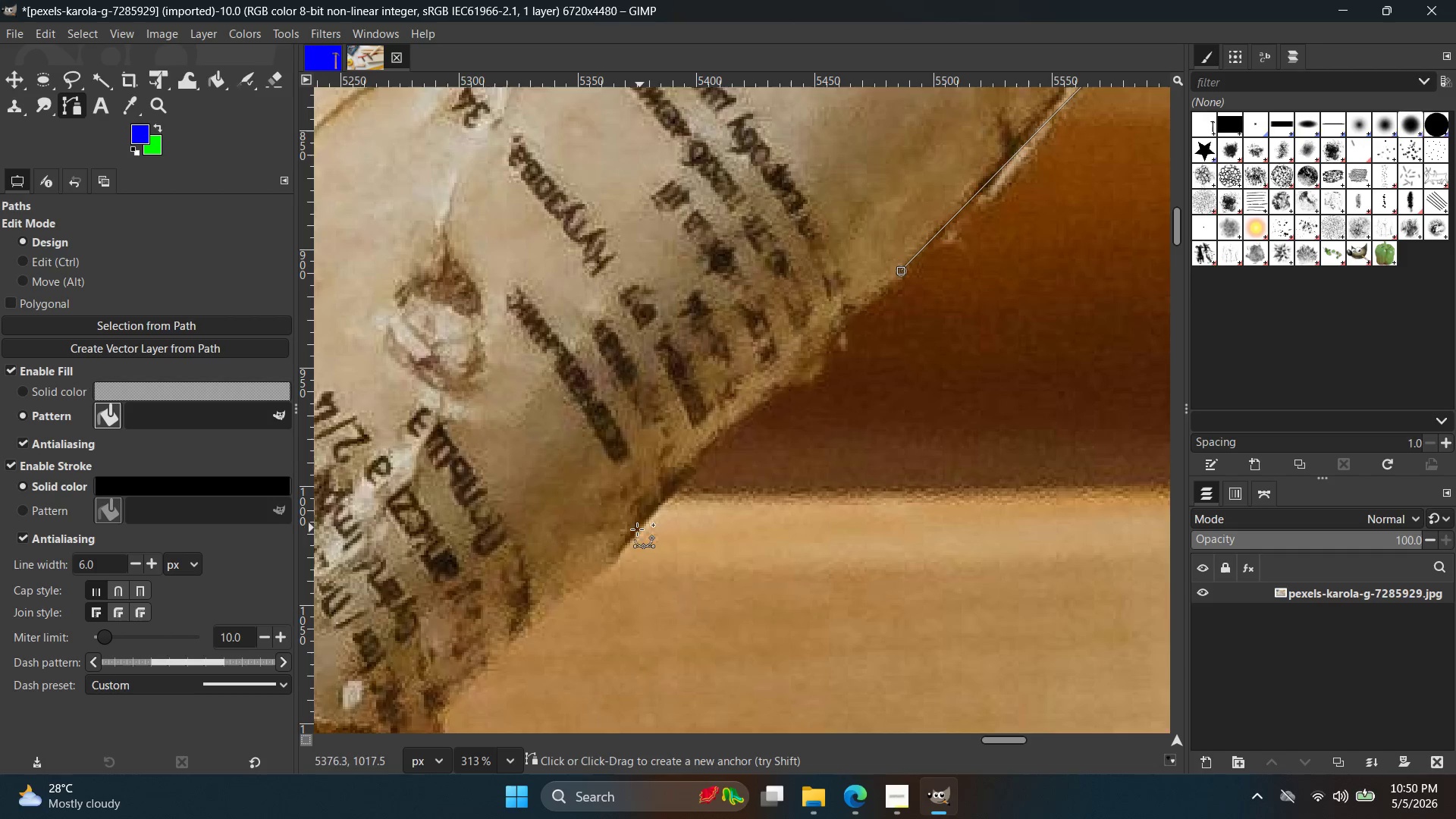 
left_click_drag(start_coordinate=[629, 548], to_coordinate=[611, 595])
 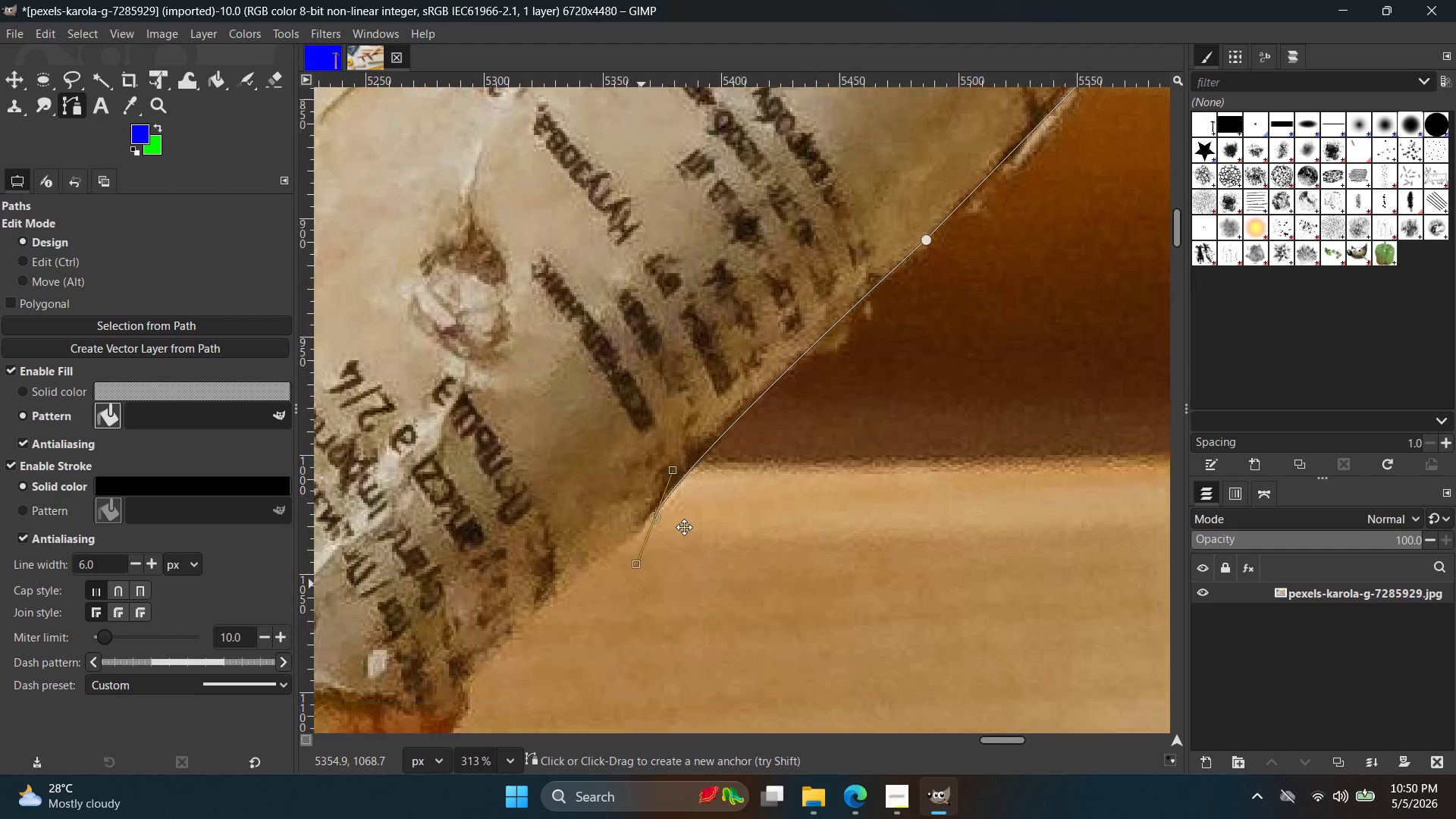 
hold_key(key=Space, duration=0.42)
 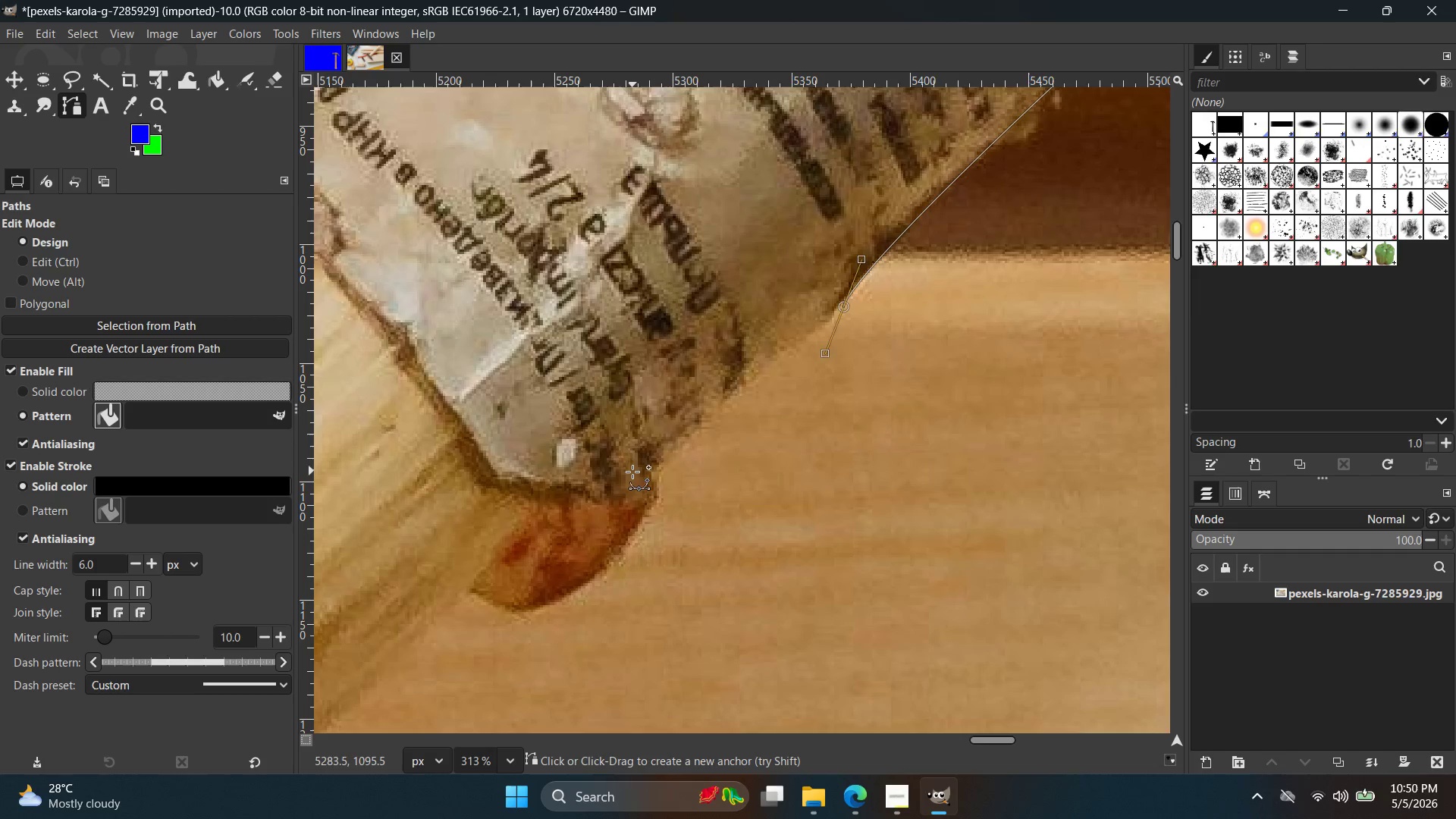 
left_click([632, 472])
 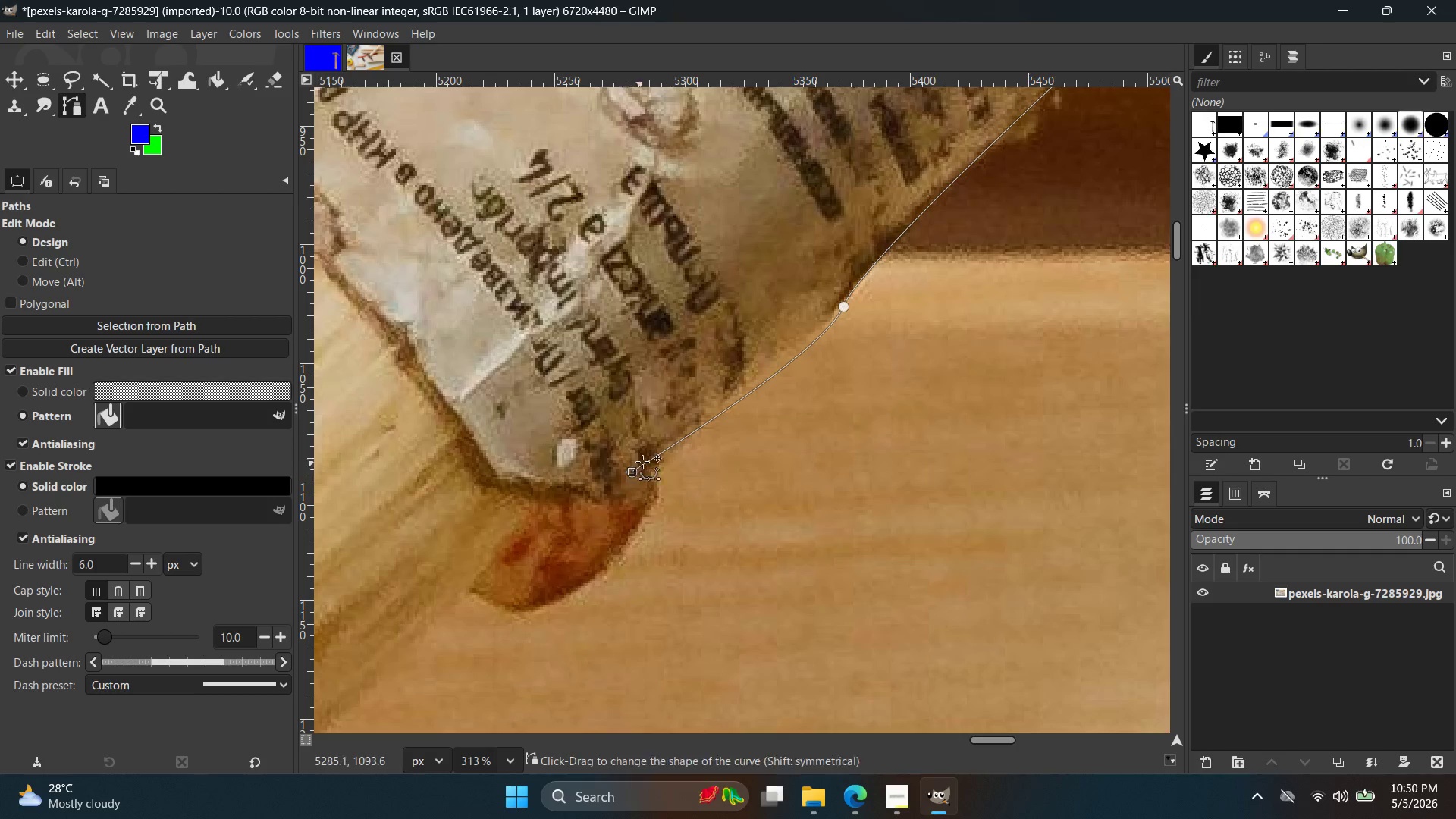 
key(Control+ControlLeft)
 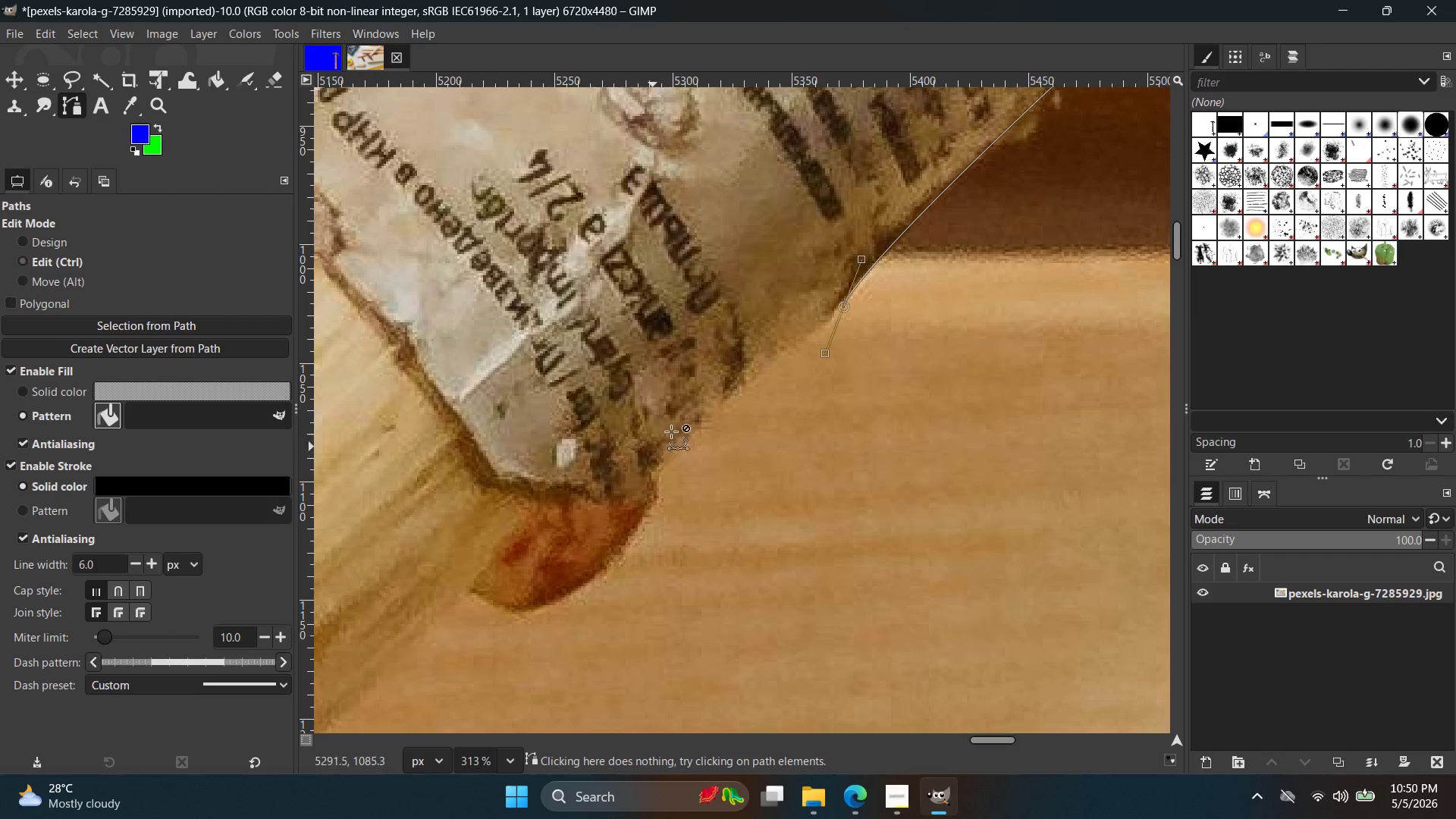 
key(Control+Z)
 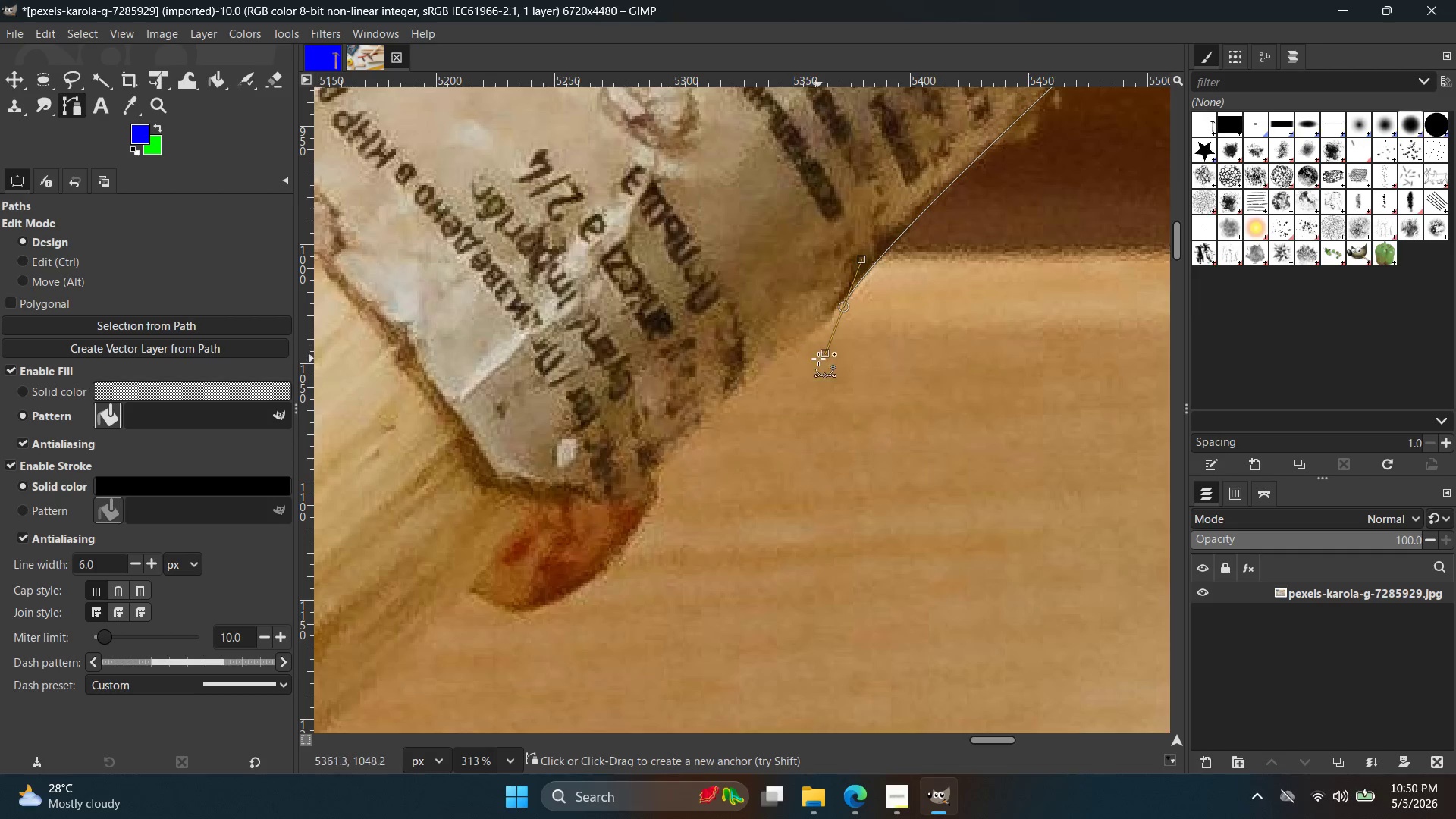 
left_click_drag(start_coordinate=[821, 353], to_coordinate=[830, 318])
 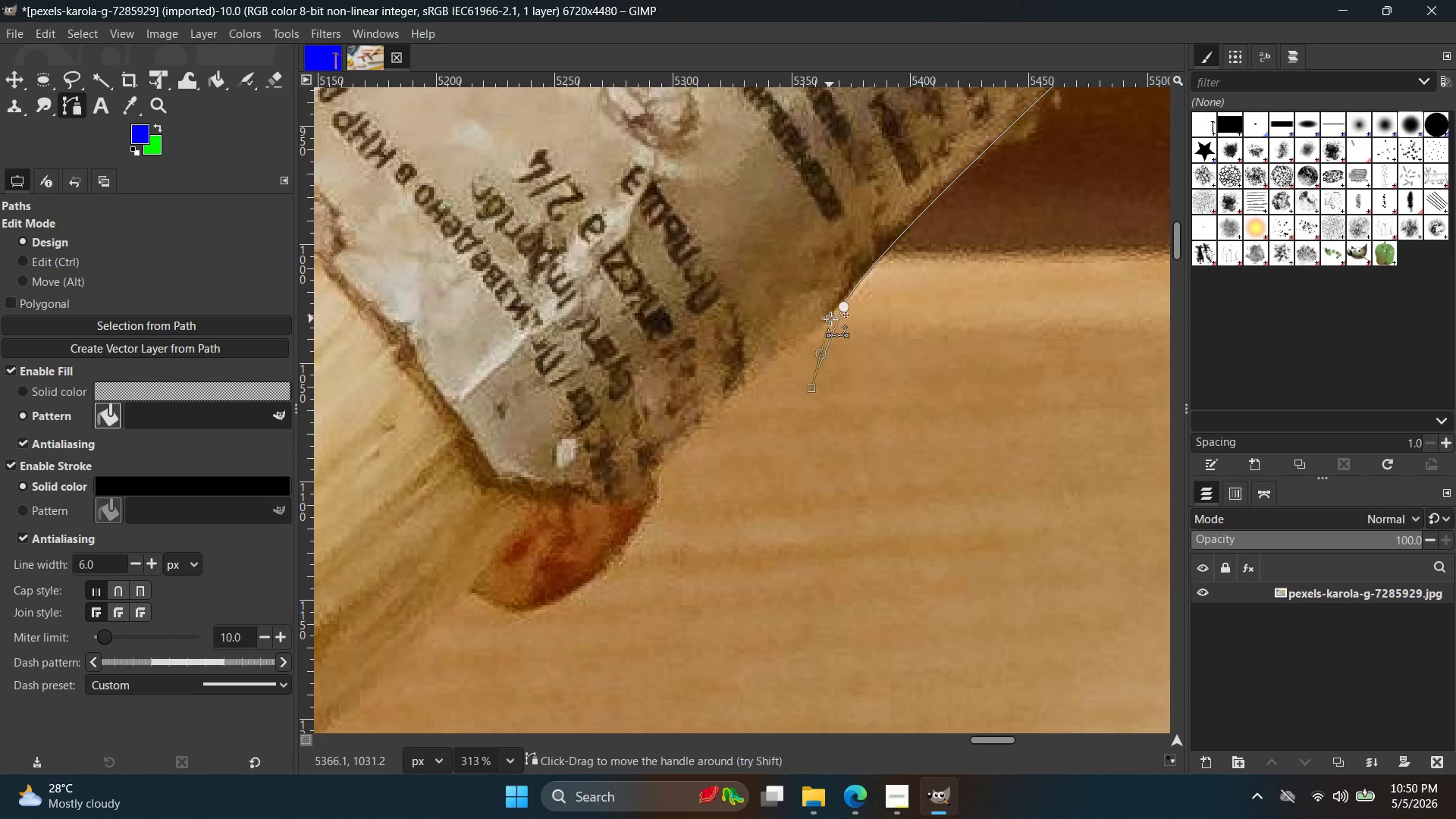 
key(Control+Z)
 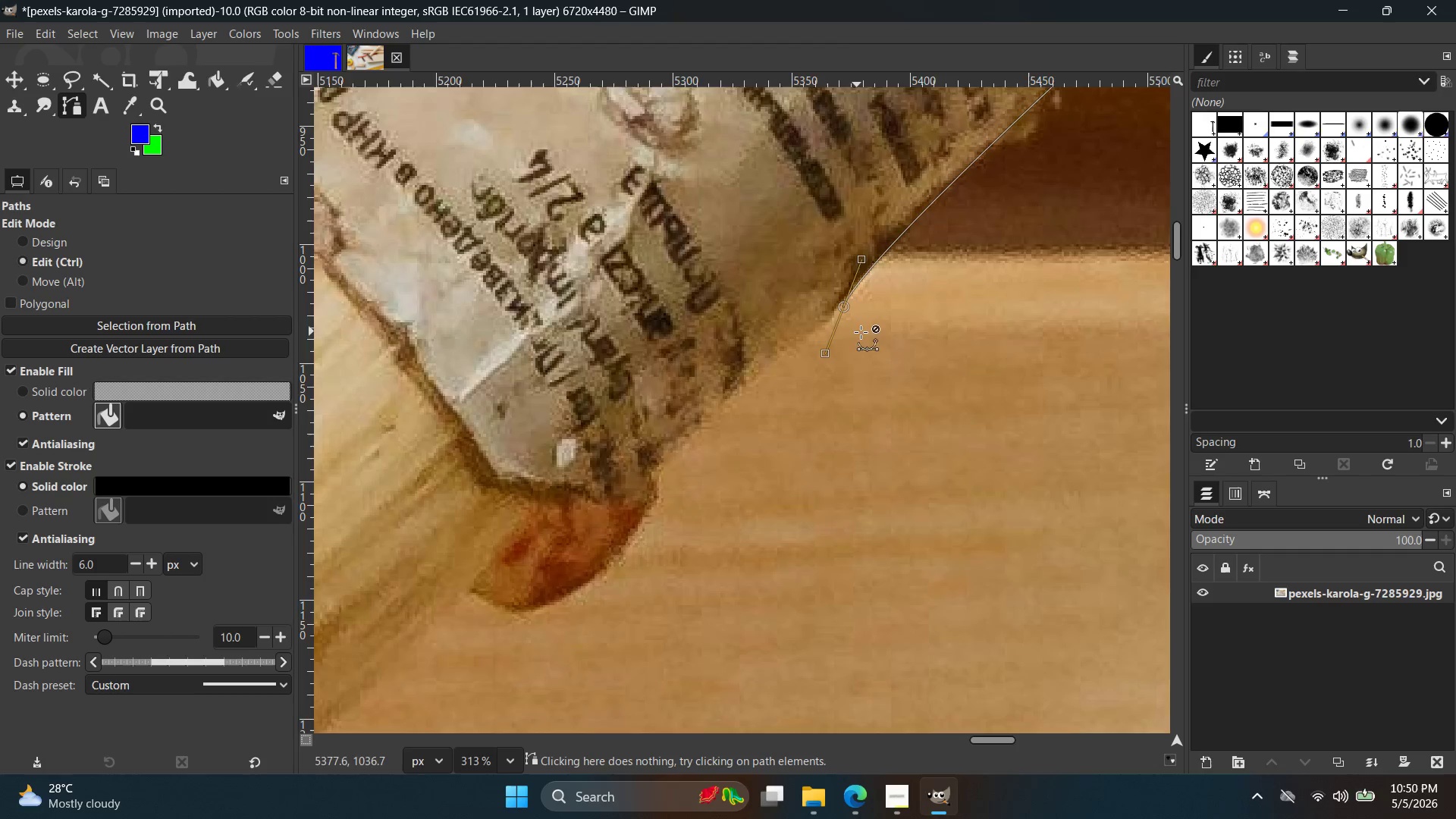 
scroll: coordinate [846, 331], scroll_direction: up, amount: 7.0
 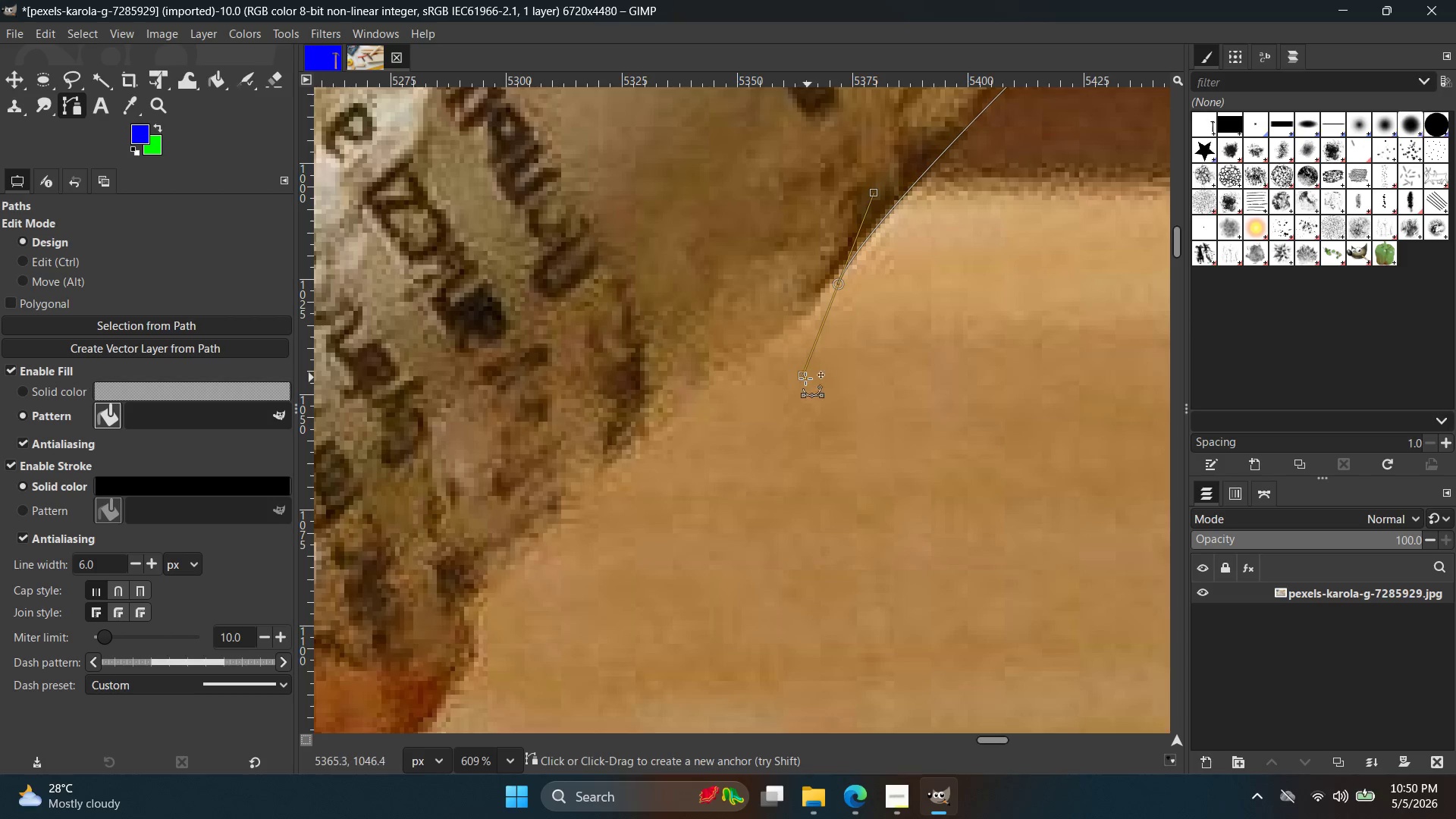 
left_click_drag(start_coordinate=[802, 377], to_coordinate=[837, 280])
 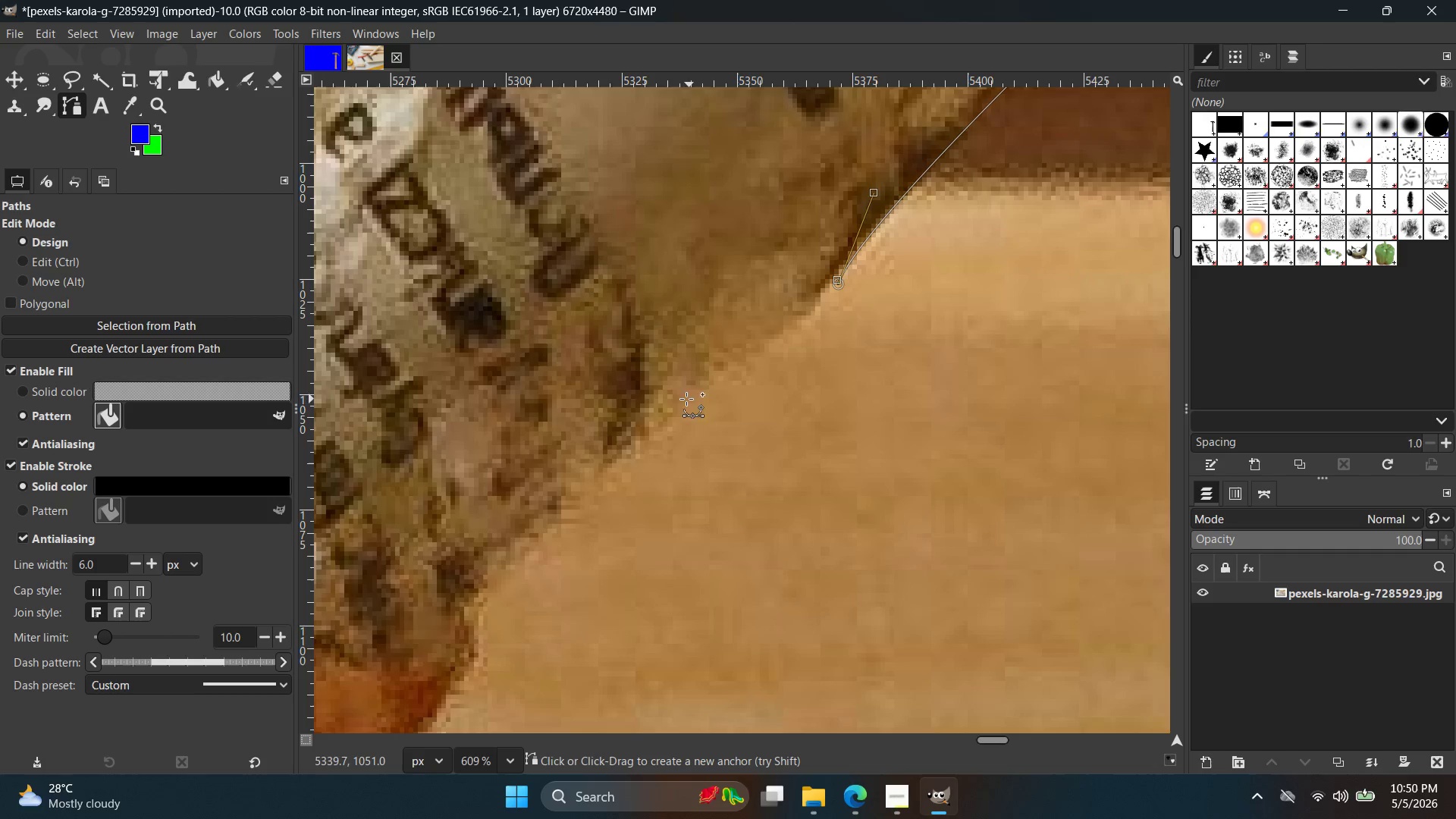 
left_click_drag(start_coordinate=[674, 406], to_coordinate=[601, 438])
 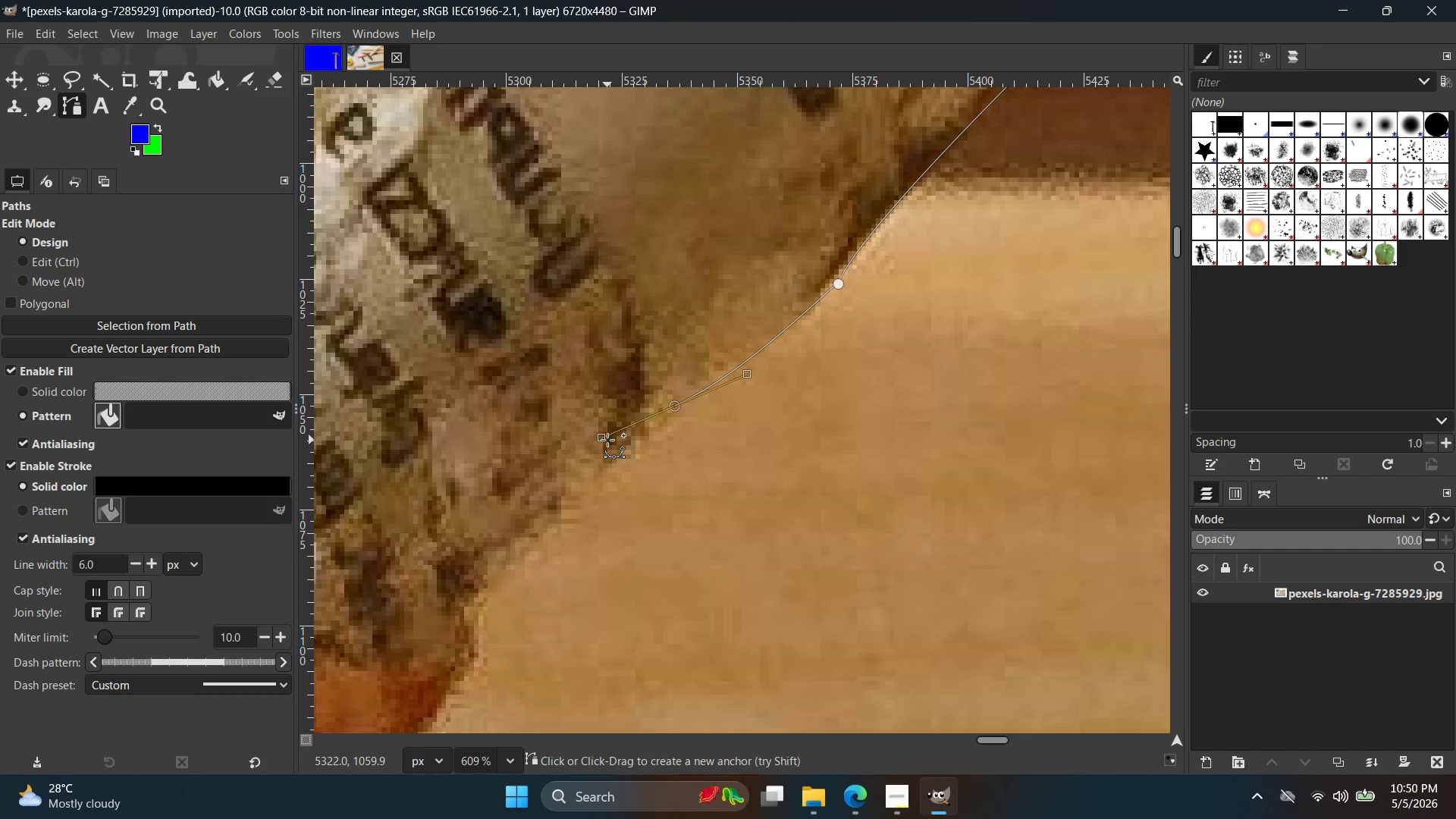 
left_click_drag(start_coordinate=[604, 440], to_coordinate=[676, 406])
 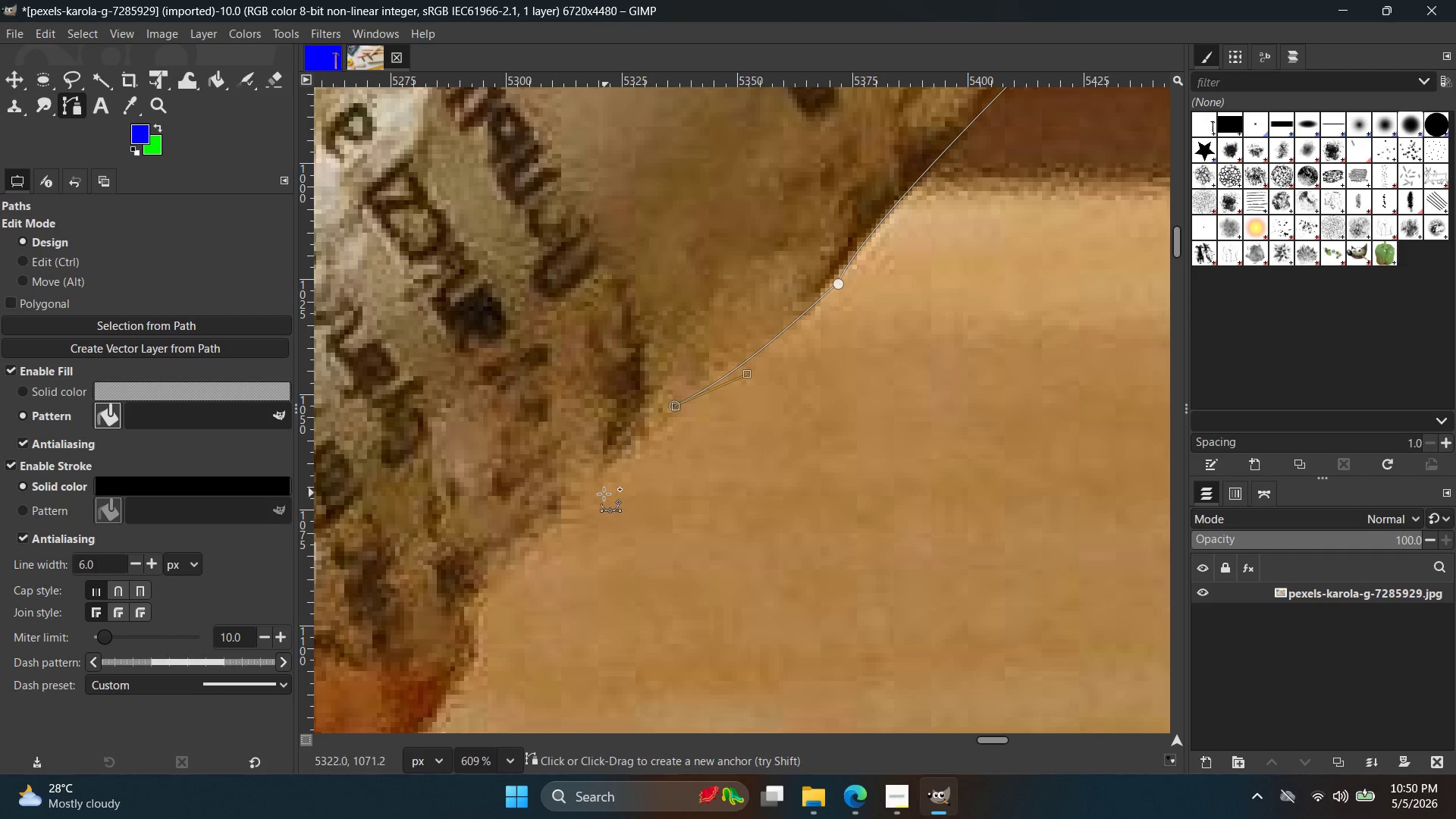 
left_click_drag(start_coordinate=[601, 494], to_coordinate=[561, 521])
 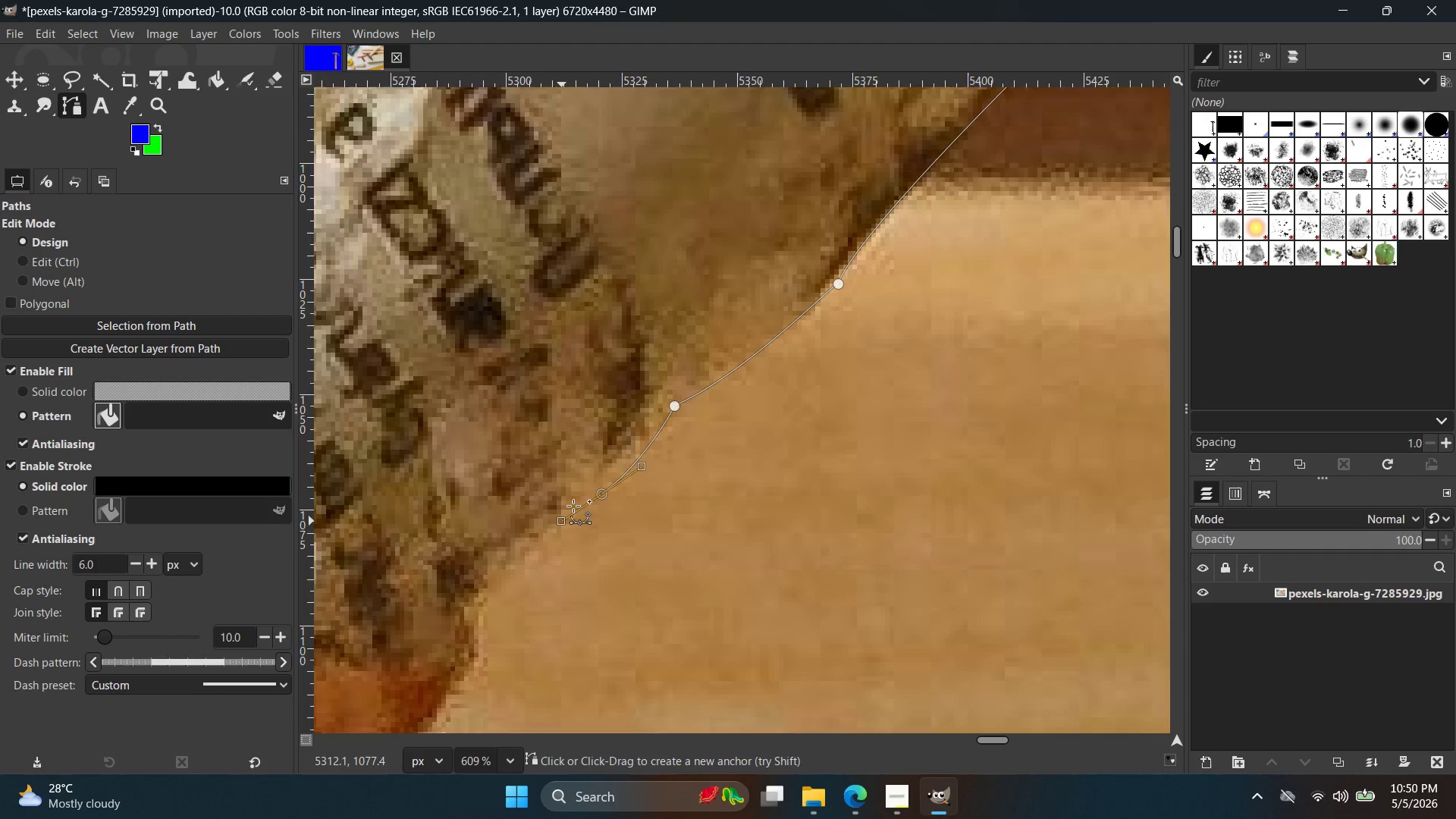 
hold_key(key=Space, duration=0.39)
 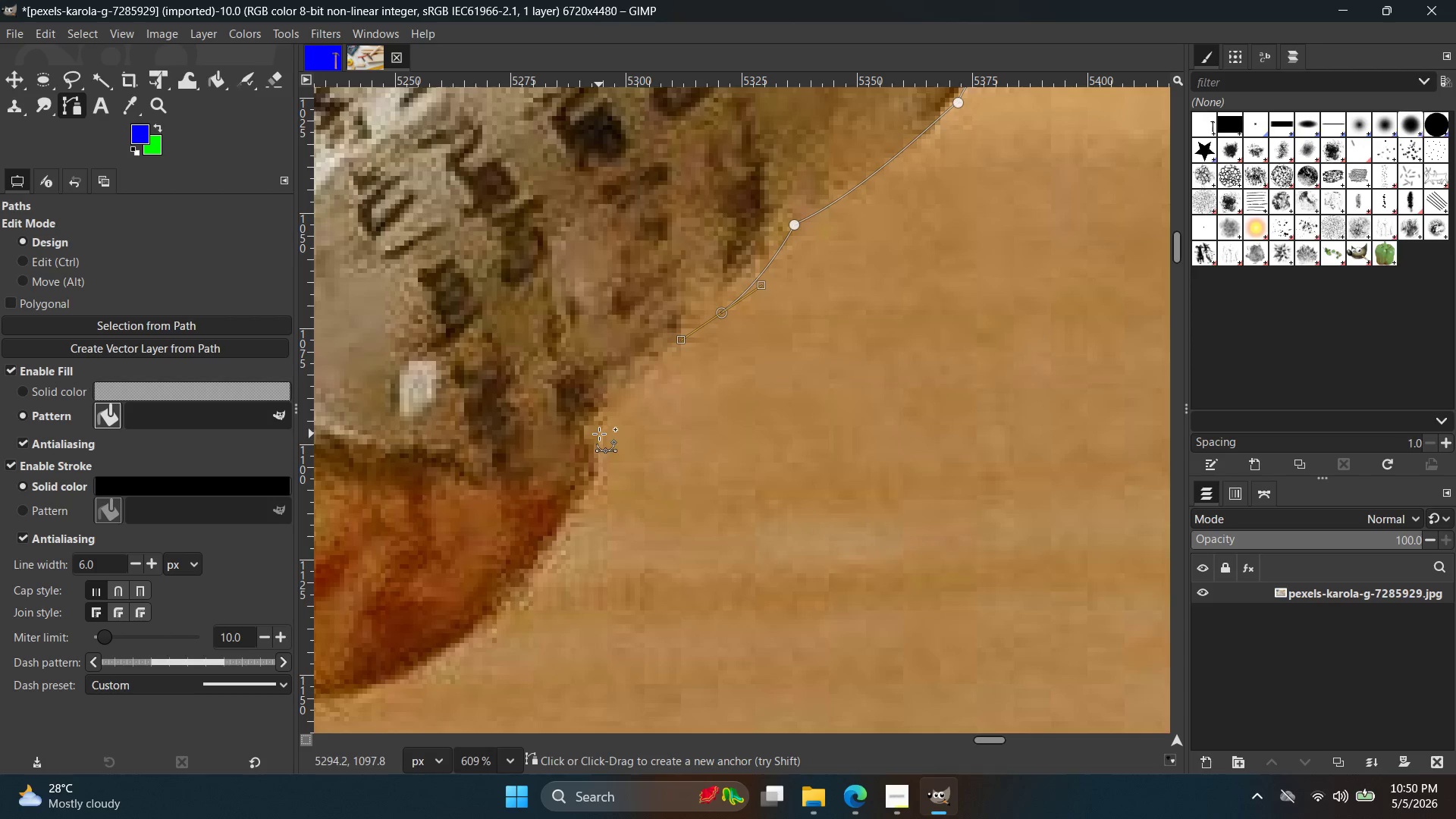 
left_click_drag(start_coordinate=[598, 455], to_coordinate=[602, 497])
 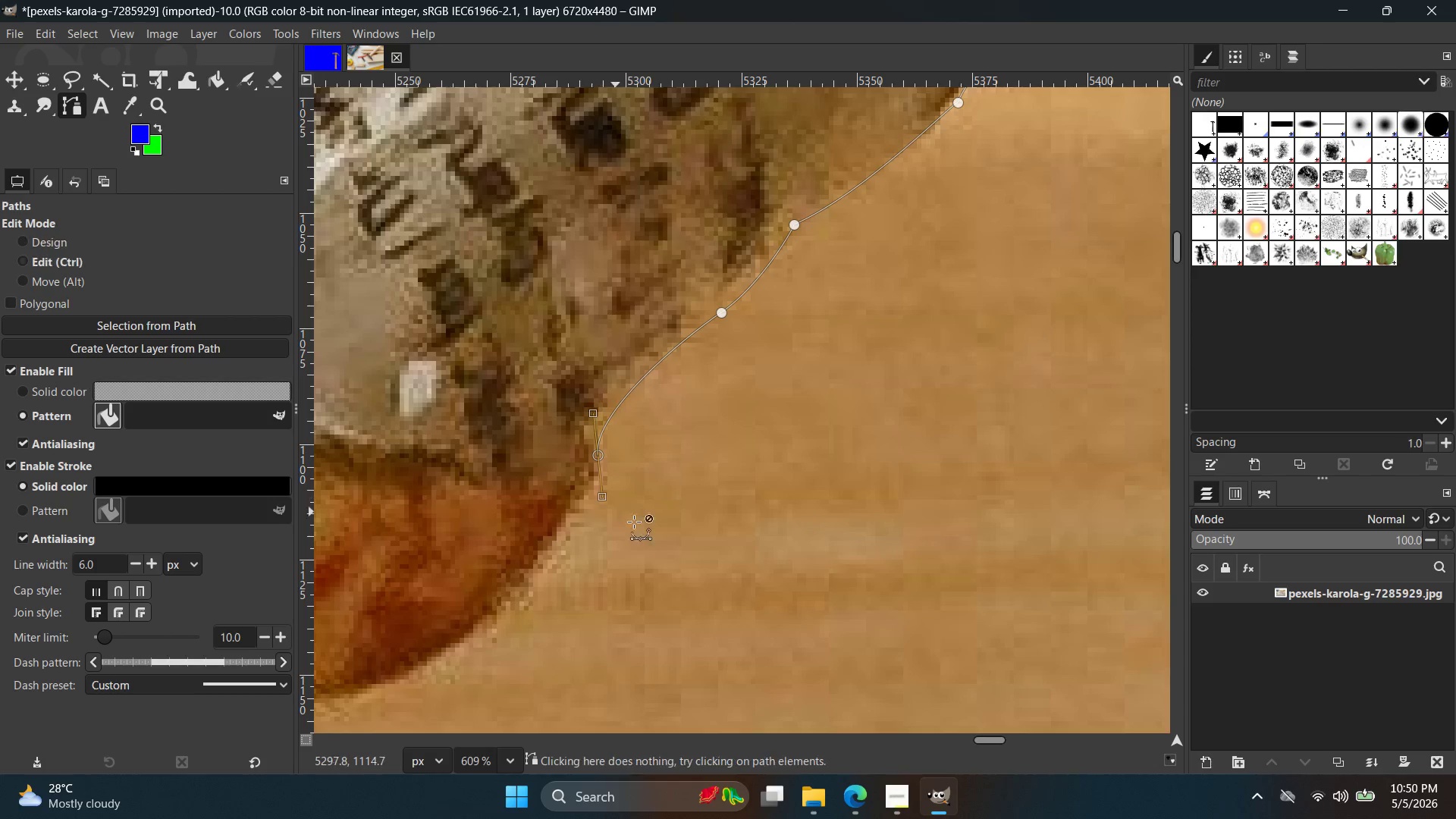 
scroll: coordinate [686, 505], scroll_direction: down, amount: 13.0
 